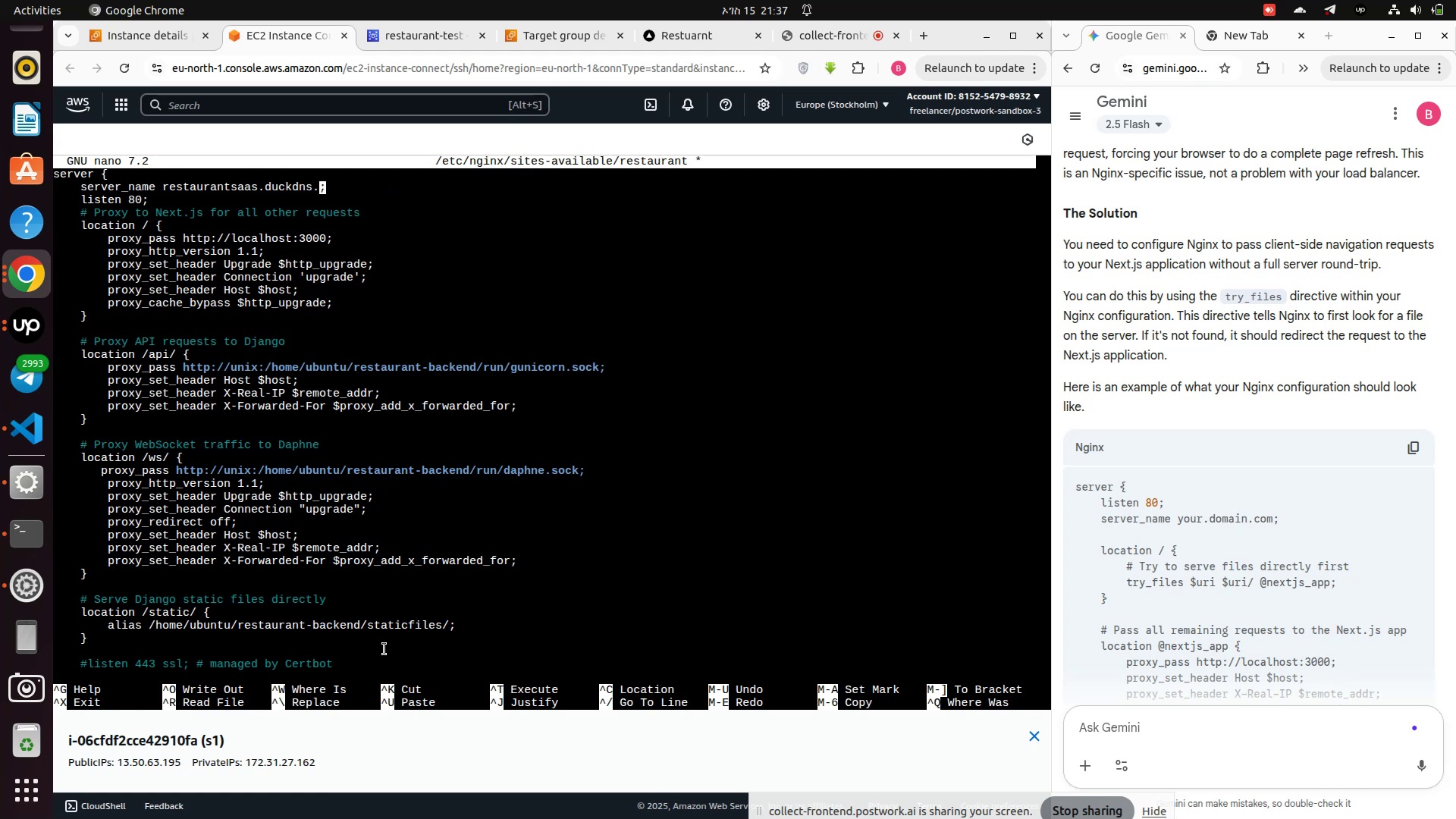 
key(Backspace)
 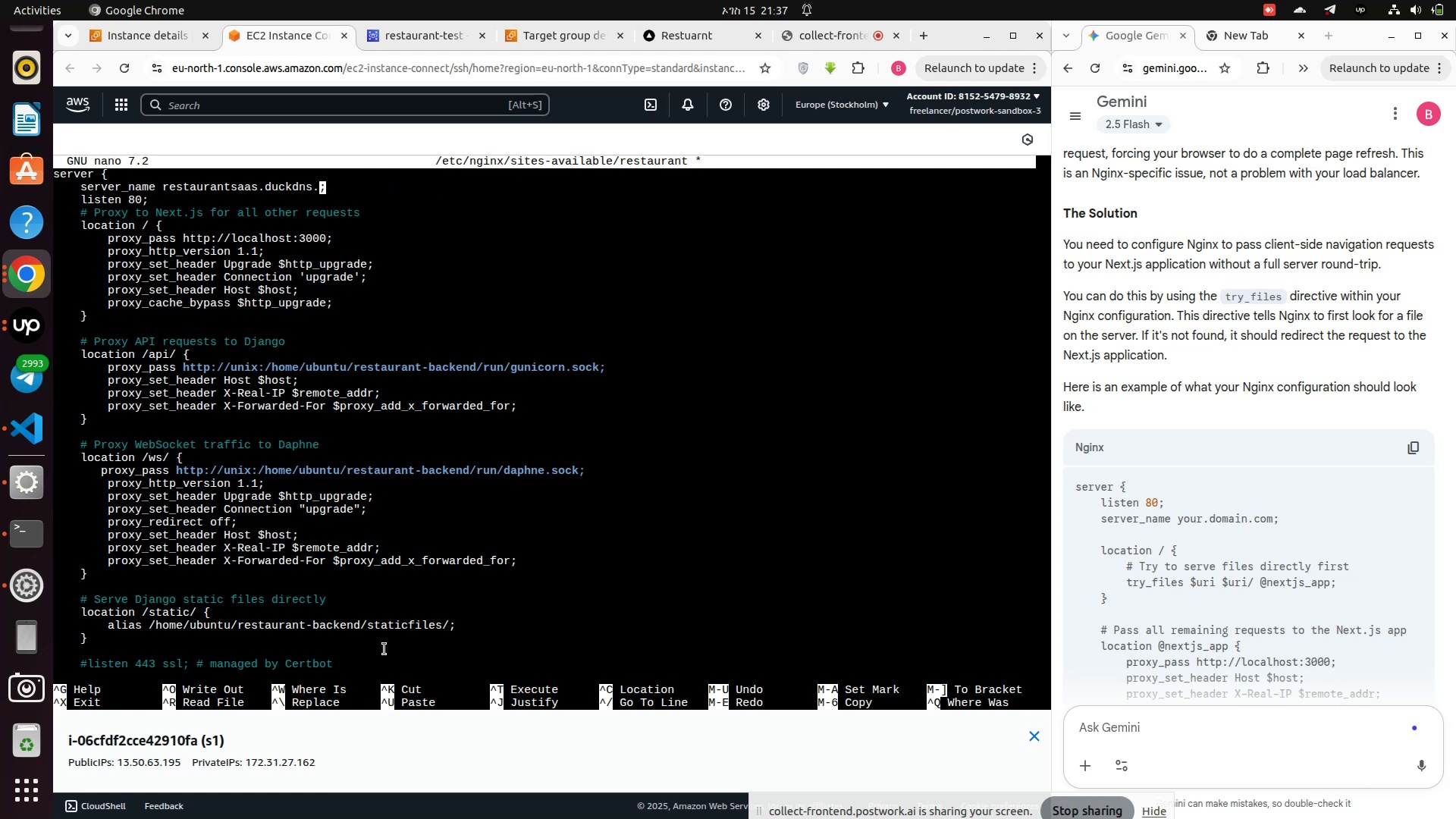 
hold_key(key=Backspace, duration=0.81)
 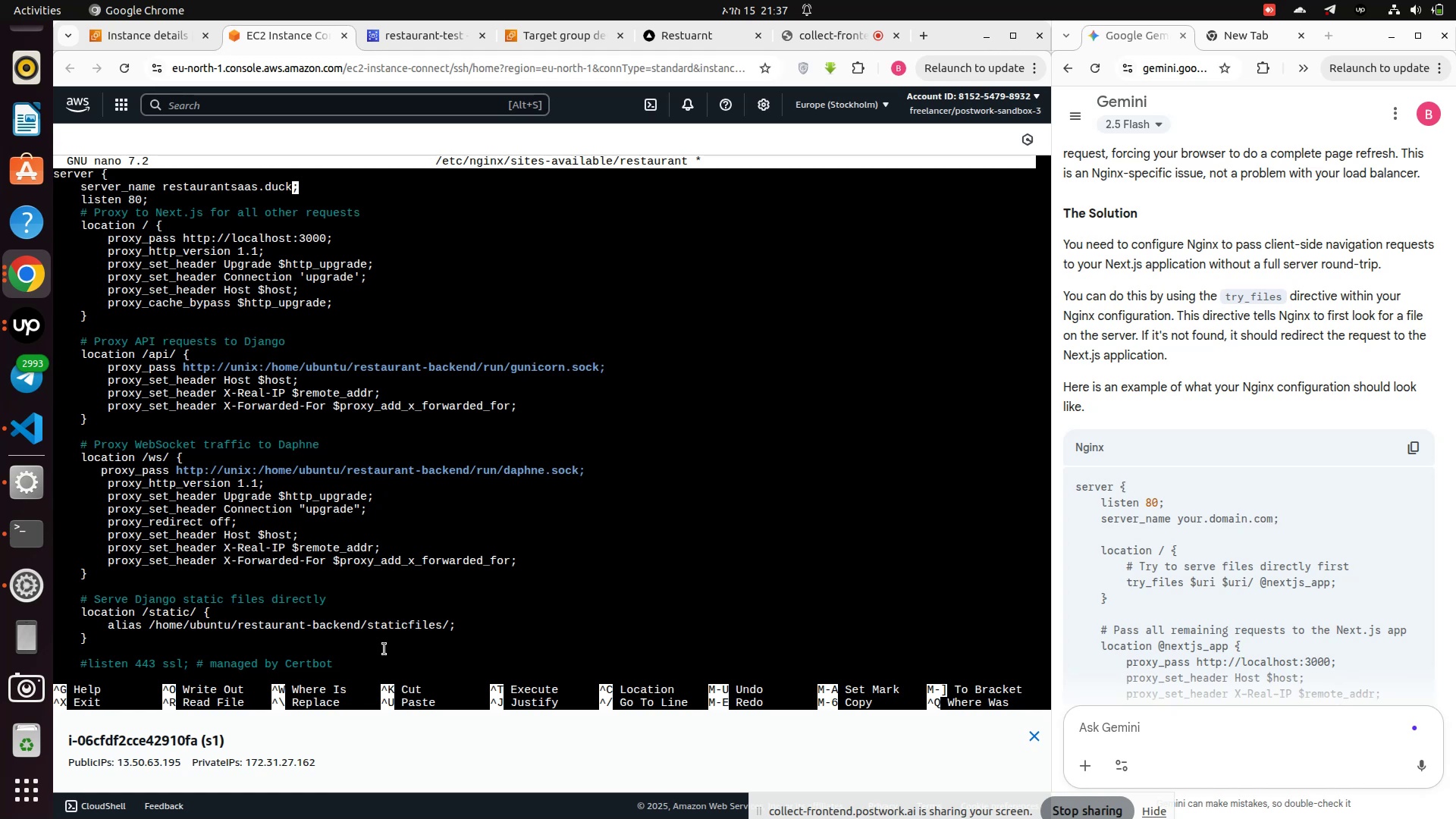 
key(Backspace)
 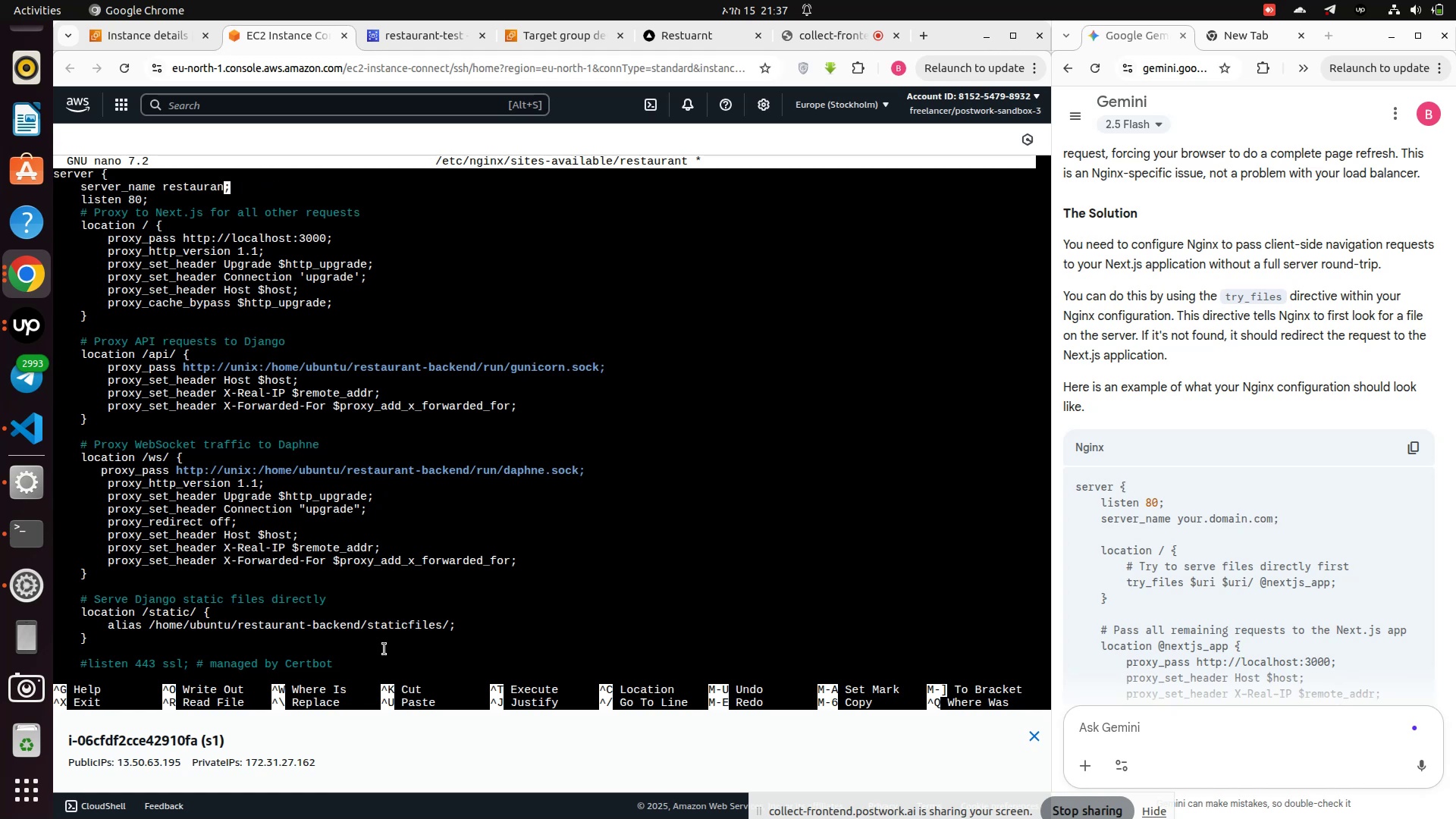 
key(Backspace)
 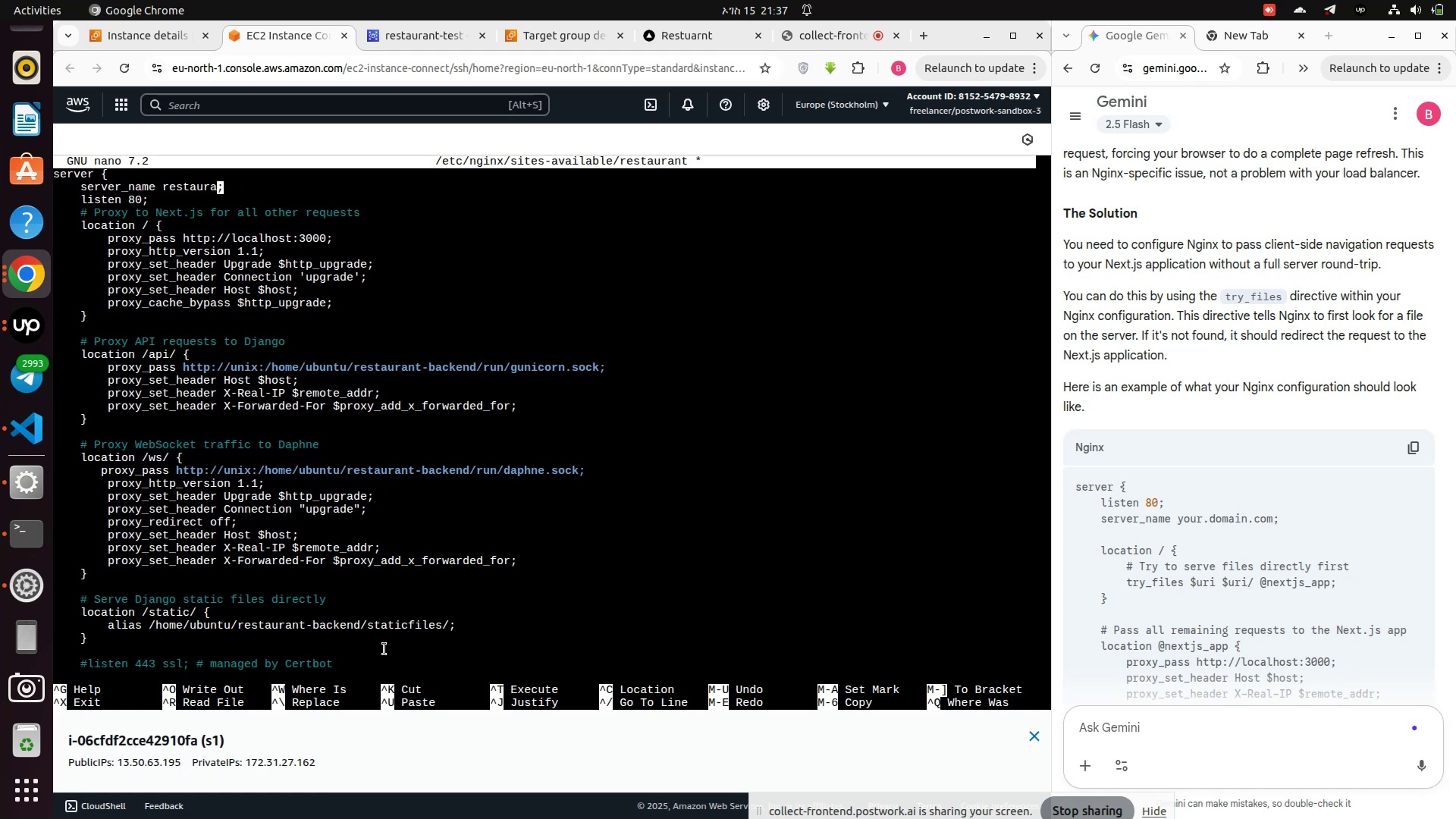 
key(Backspace)
 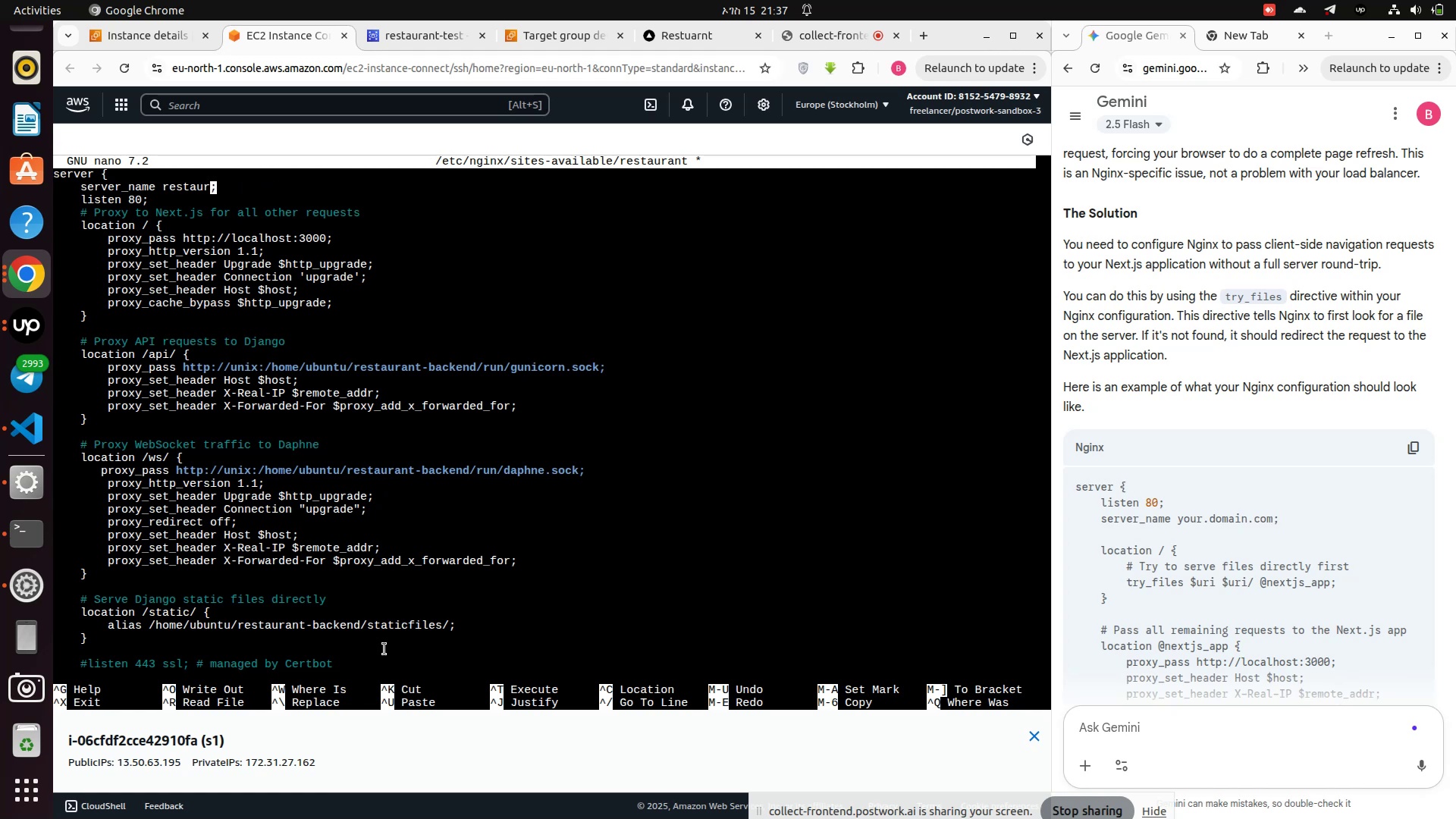 
key(Backspace)
 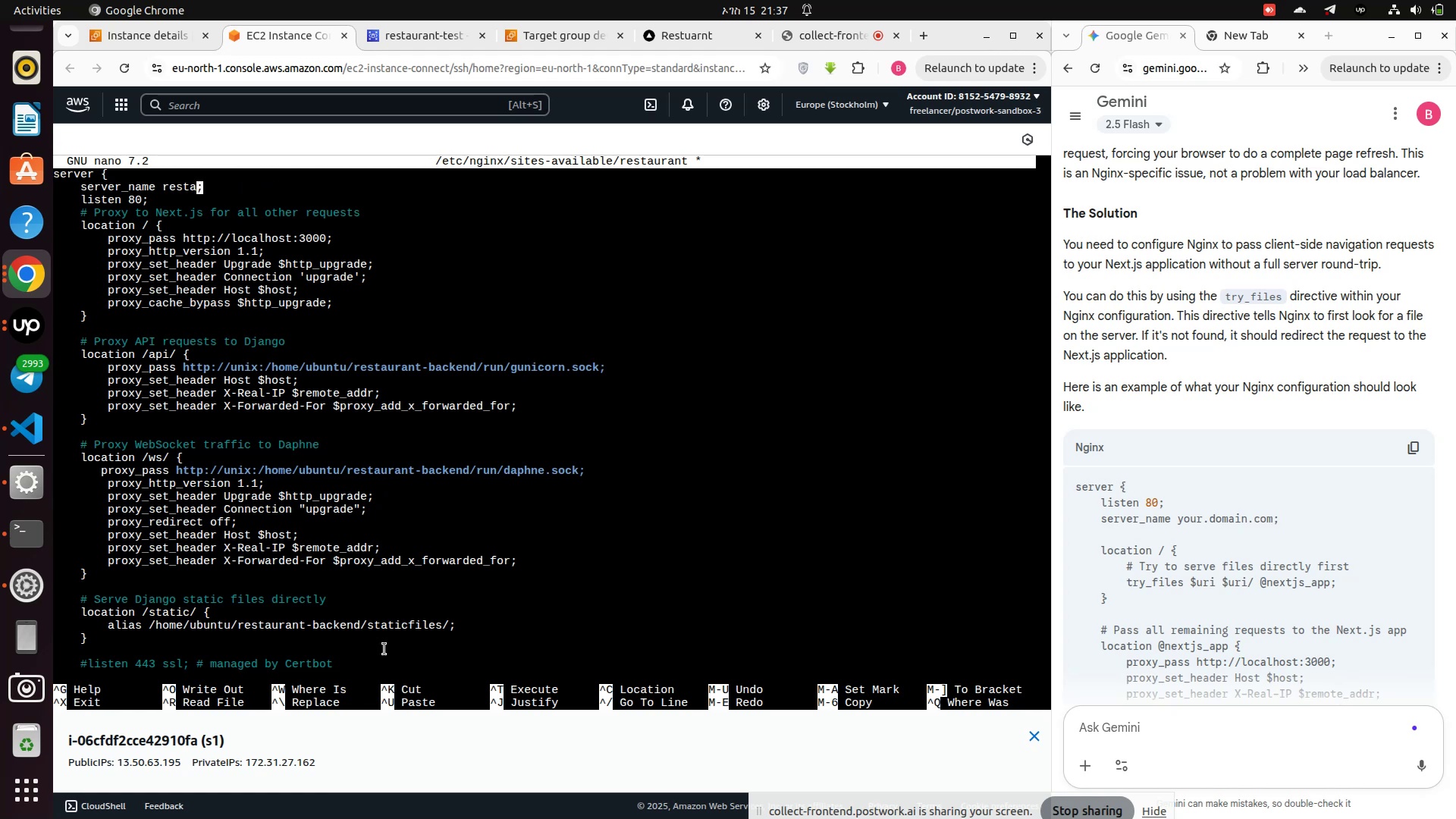 
key(Backspace)
 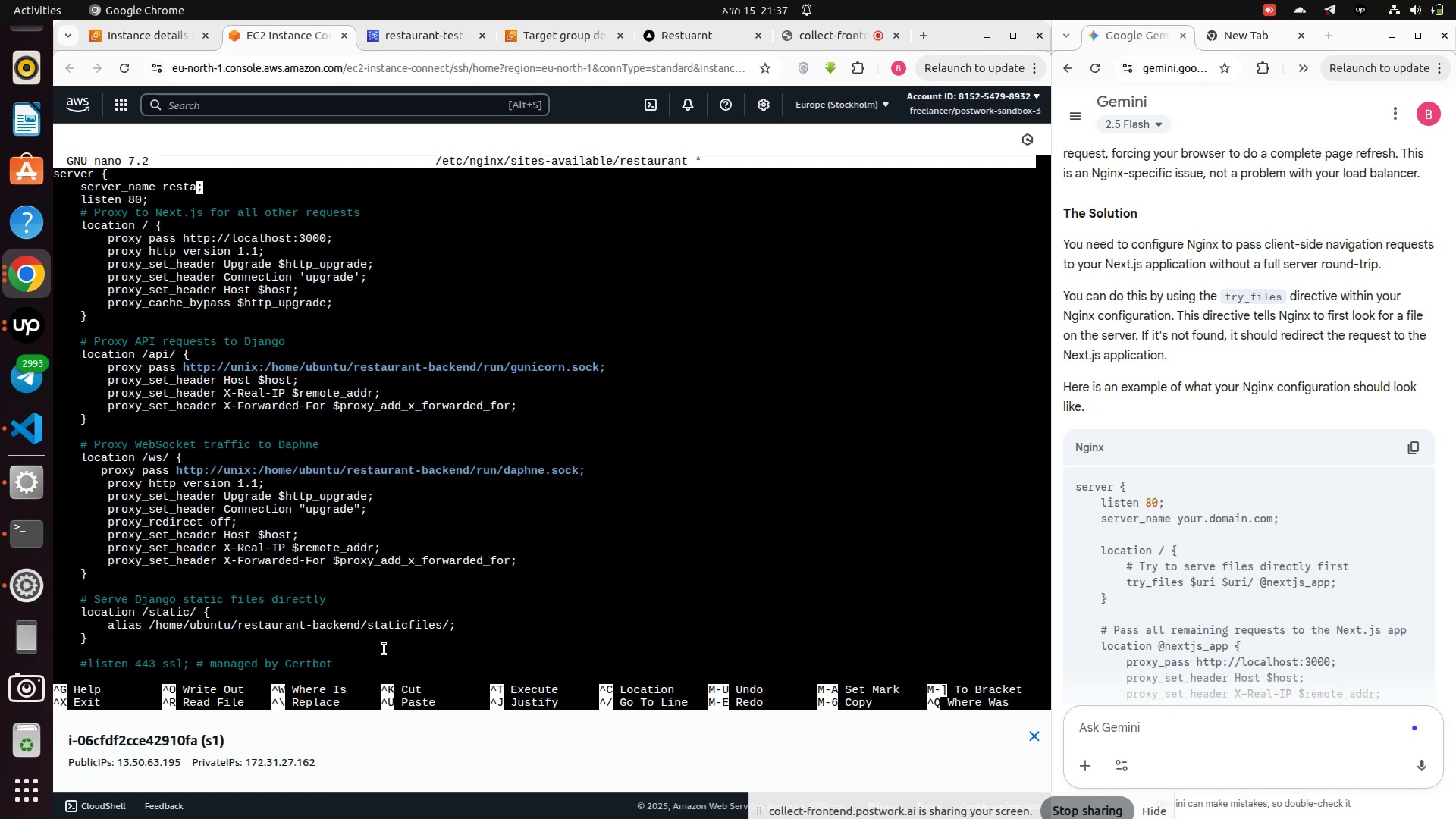 
key(Backspace)
 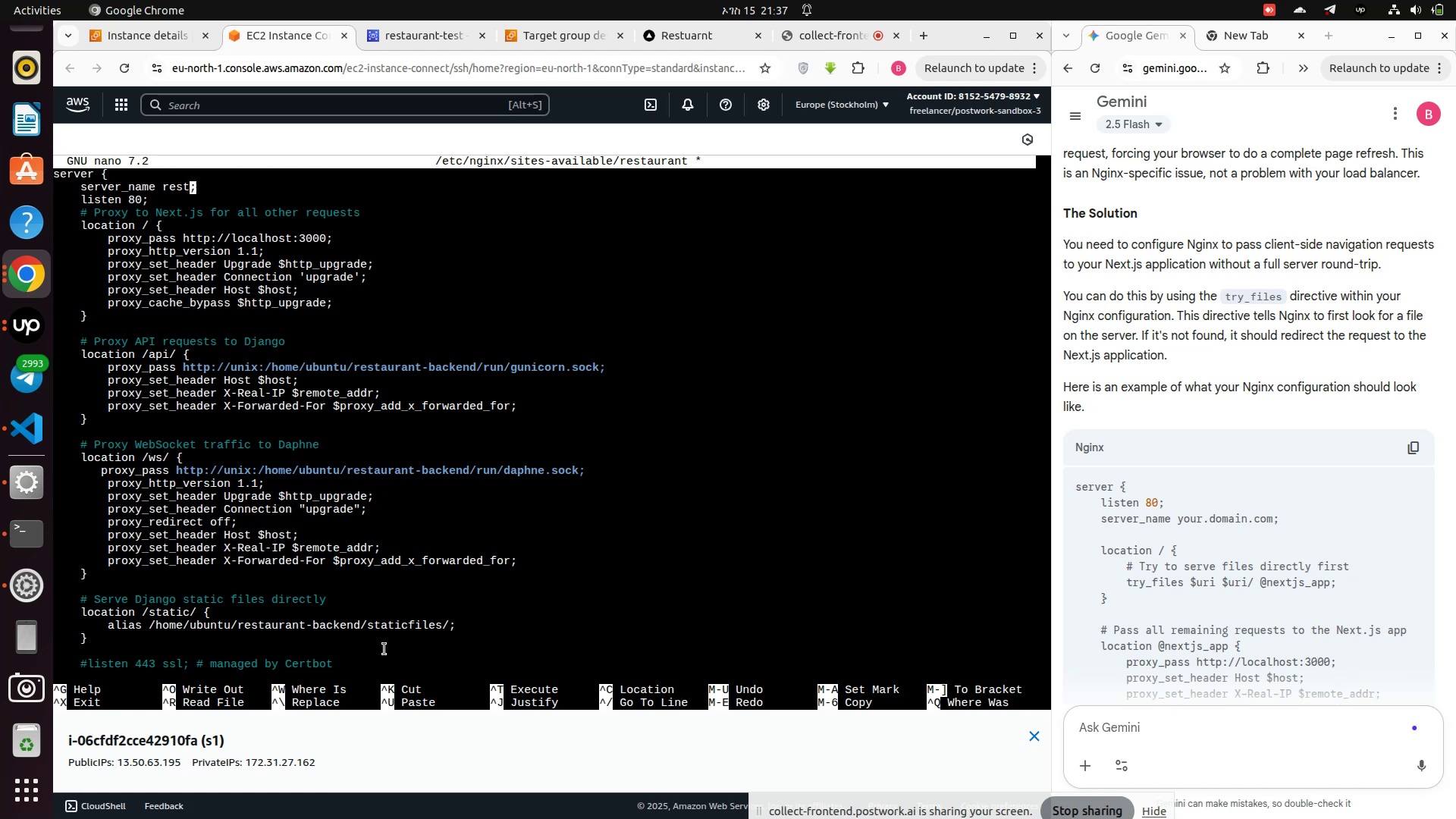 
key(Backspace)
 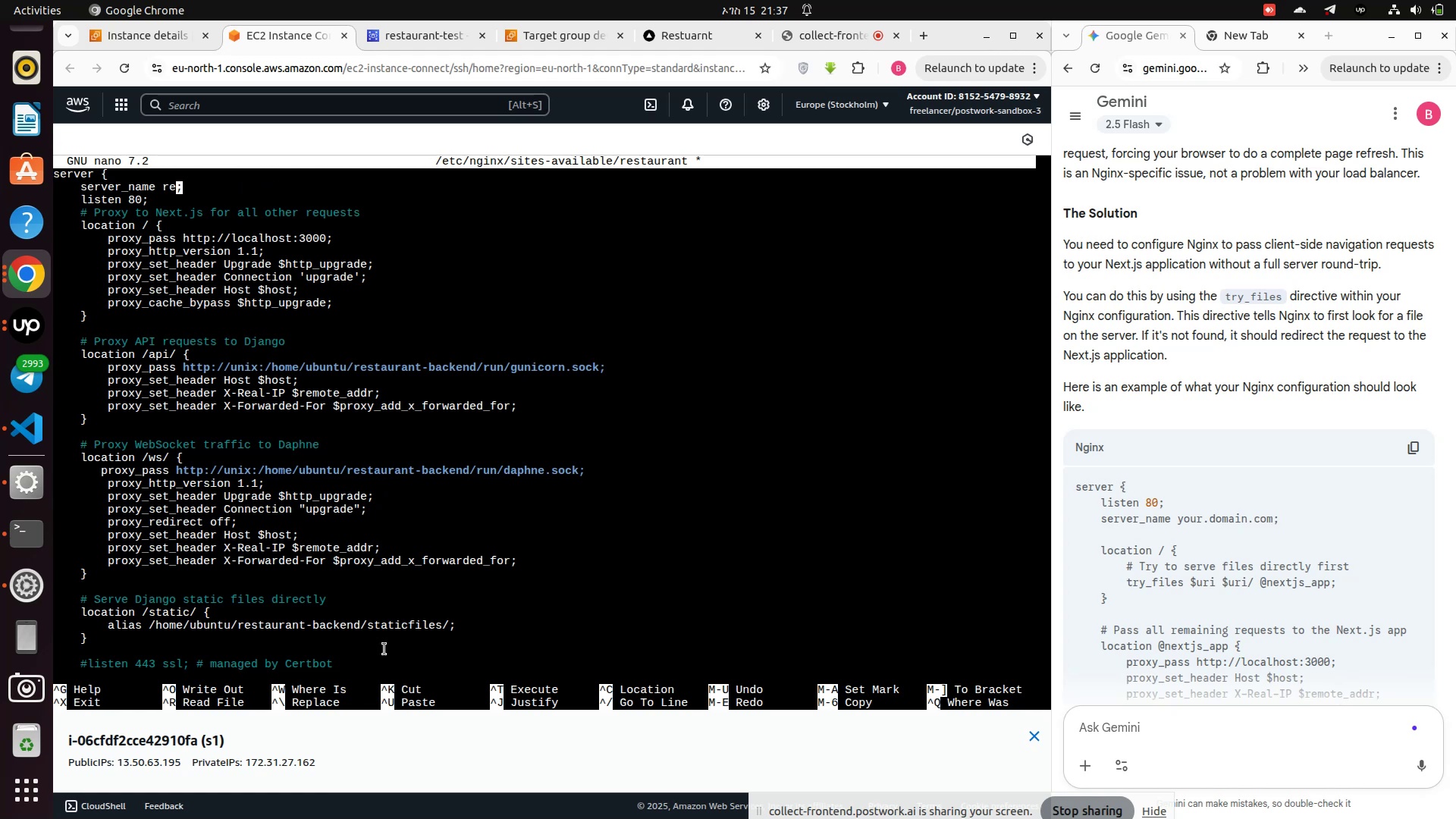 
key(Backspace)
 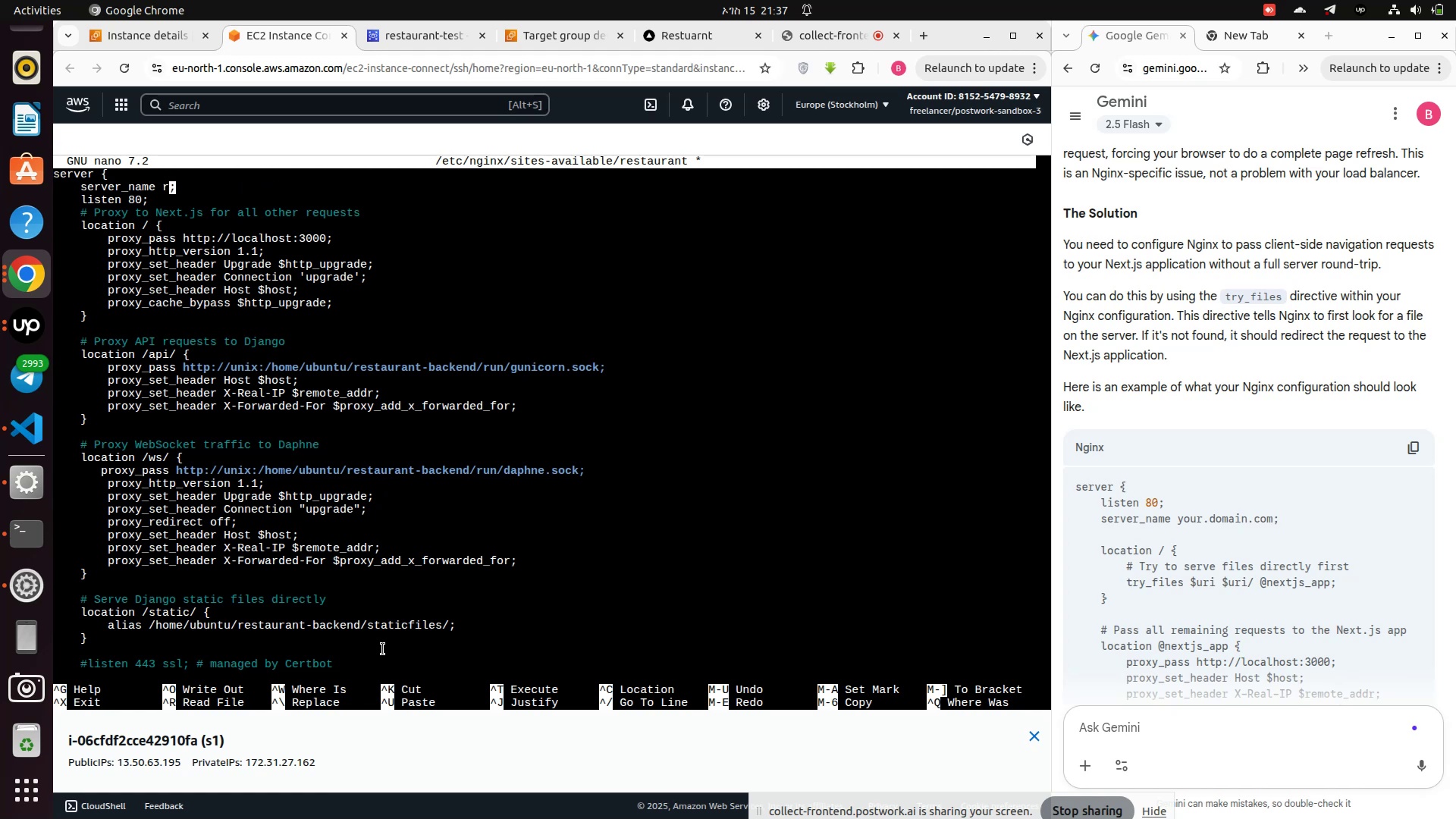 
key(Backspace)
 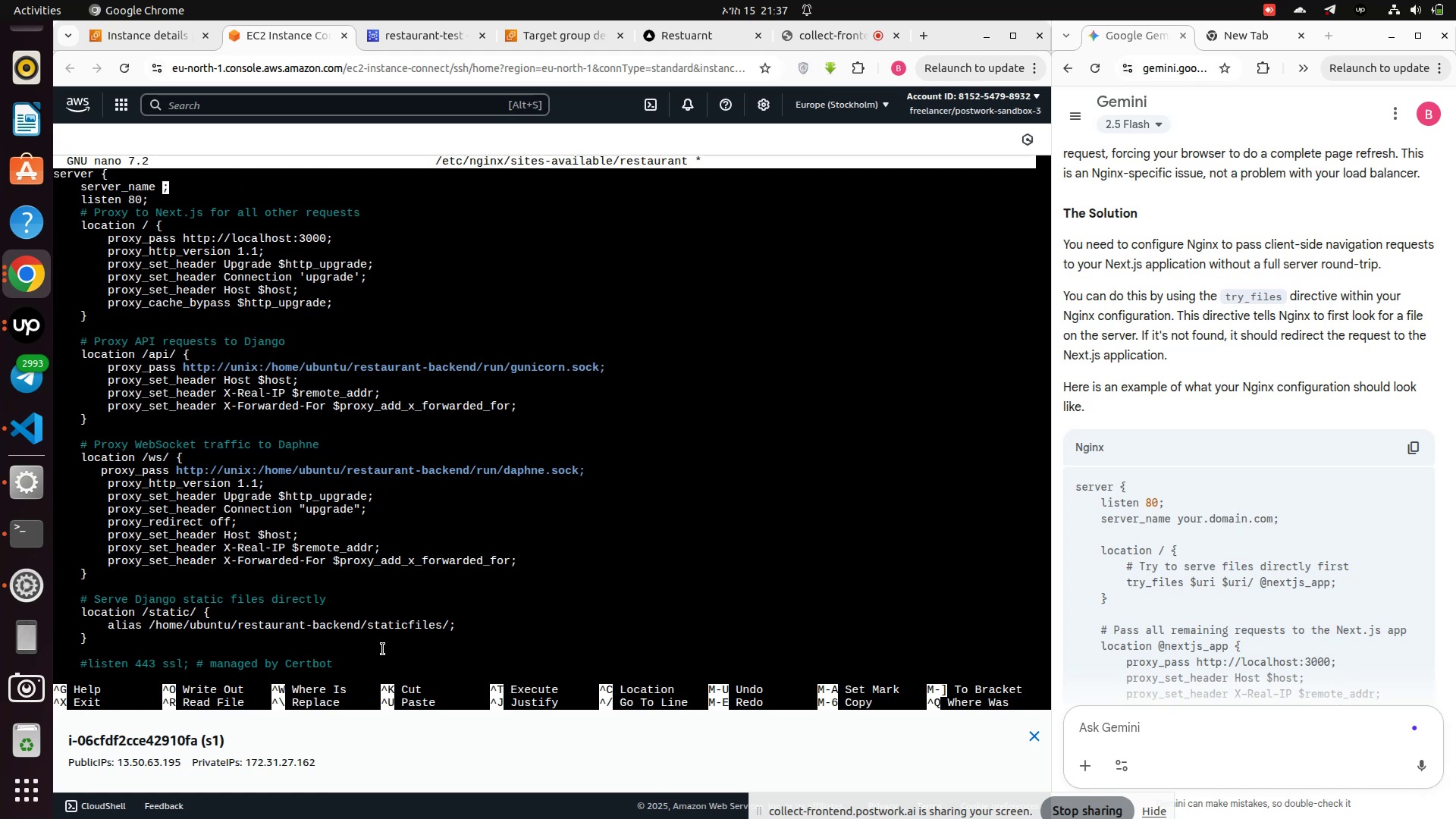 
wait(8.72)
 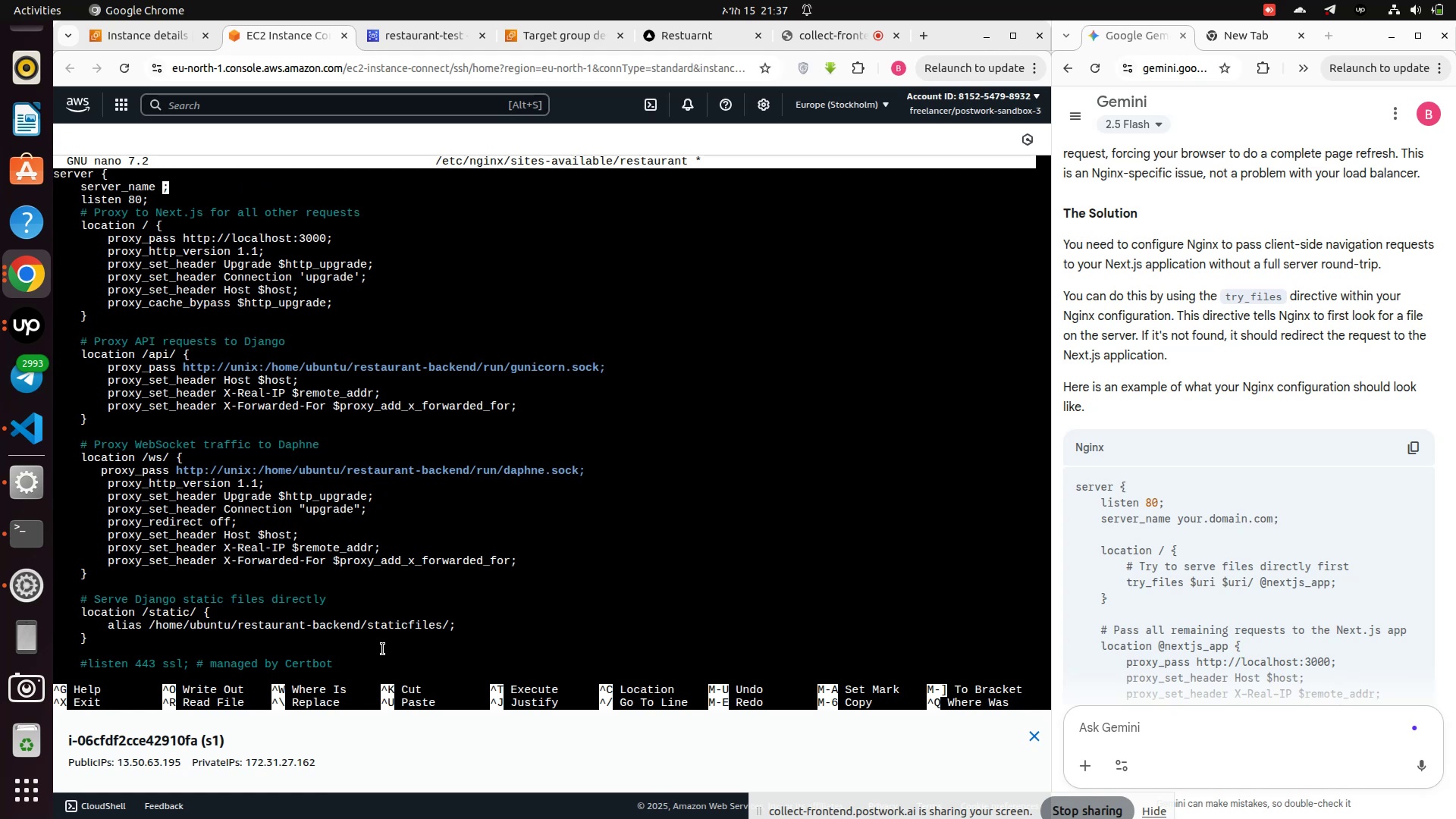 
key(ArrowRight)
 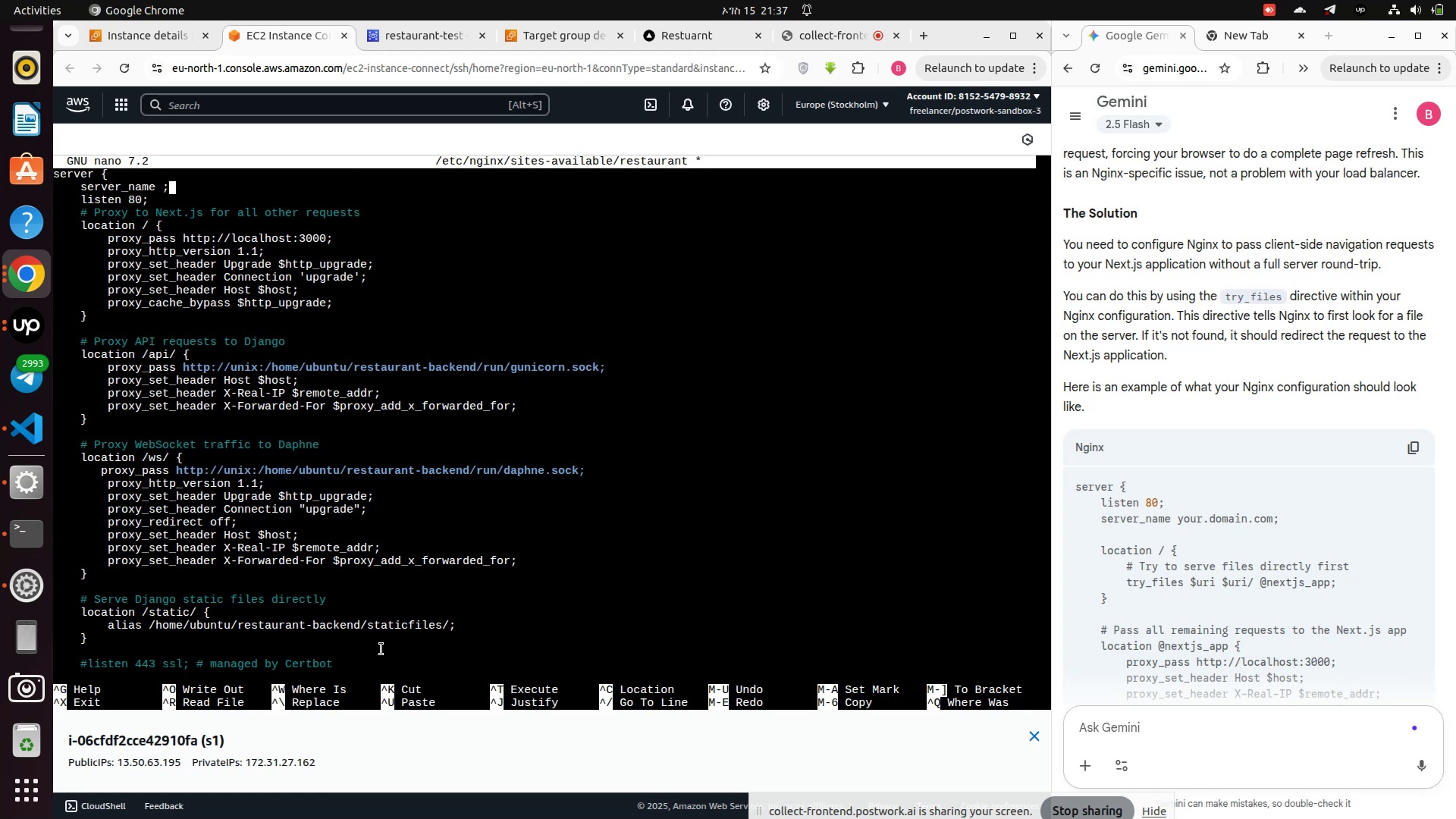 
key(Backspace)
 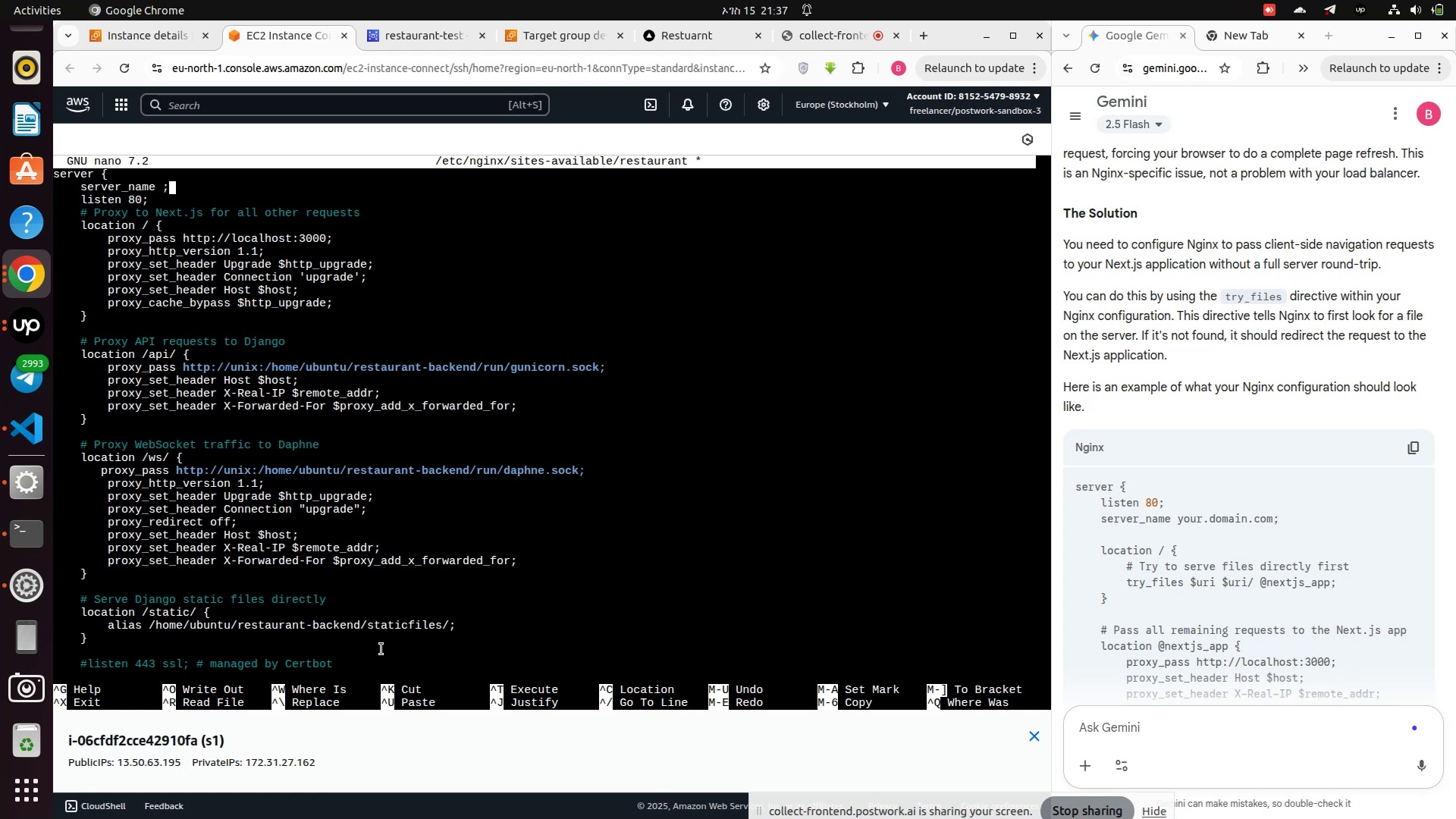 
hold_key(key=Backspace, duration=0.53)
 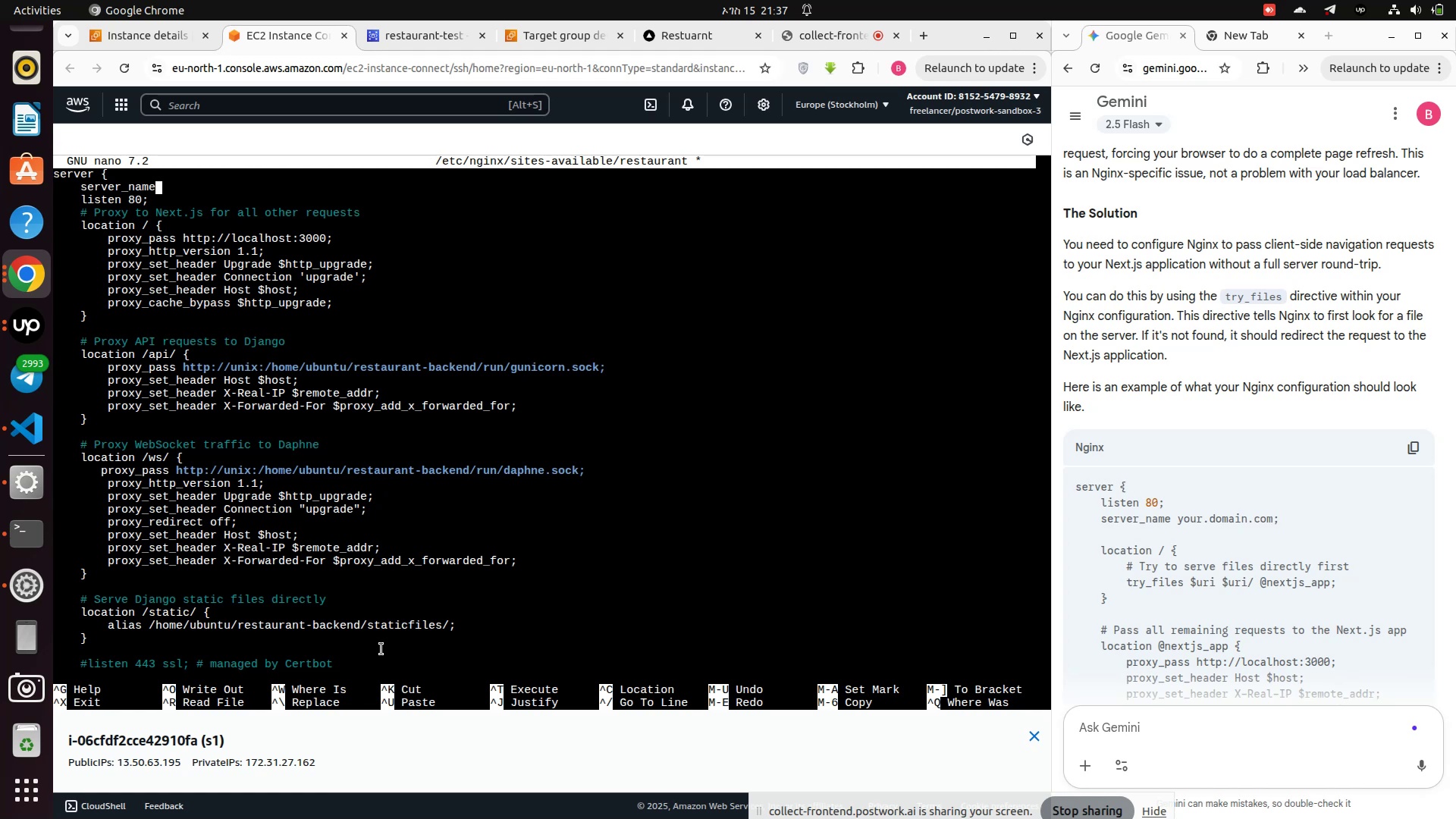 
key(Backspace)
 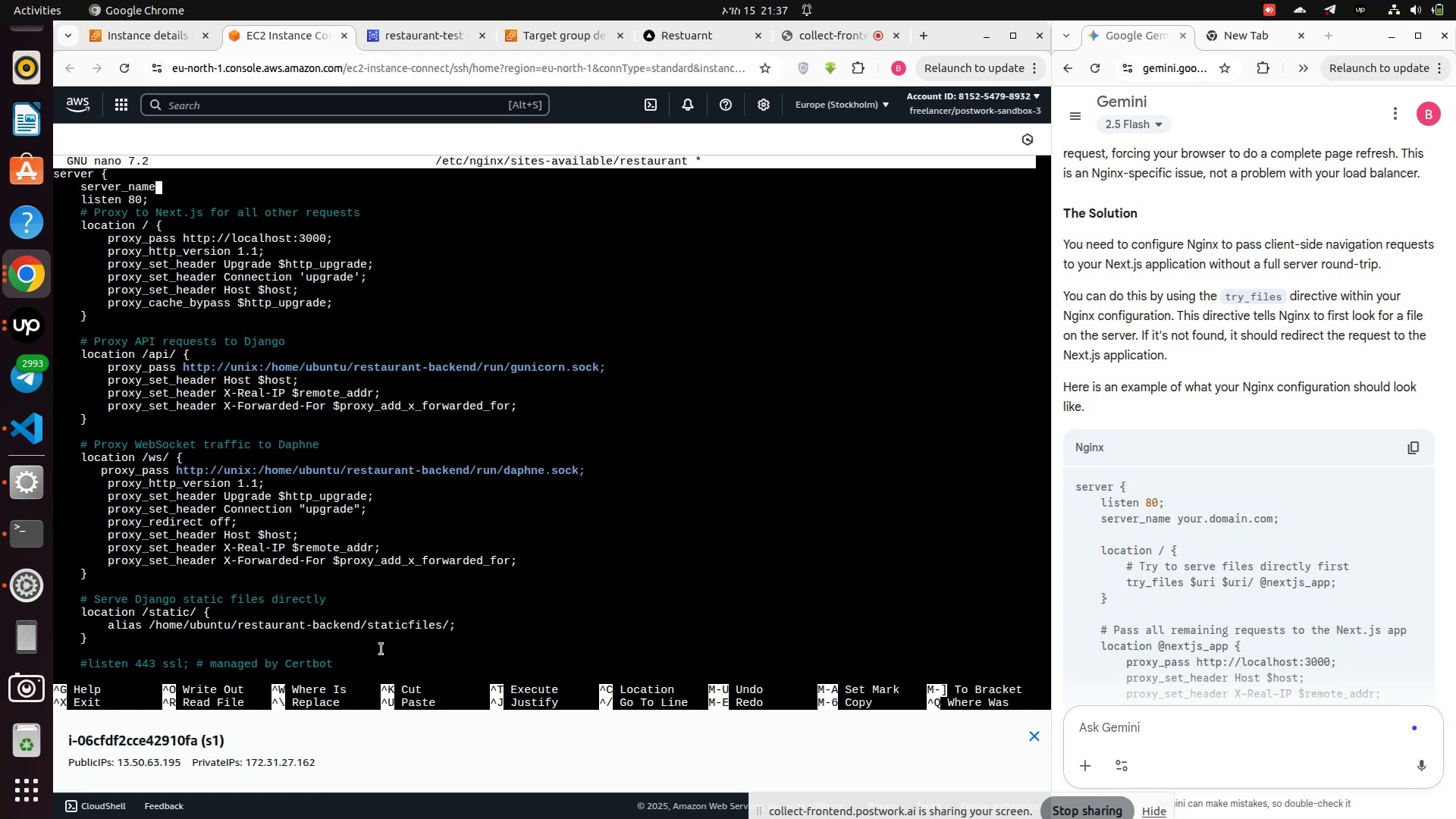 
key(Backspace)
 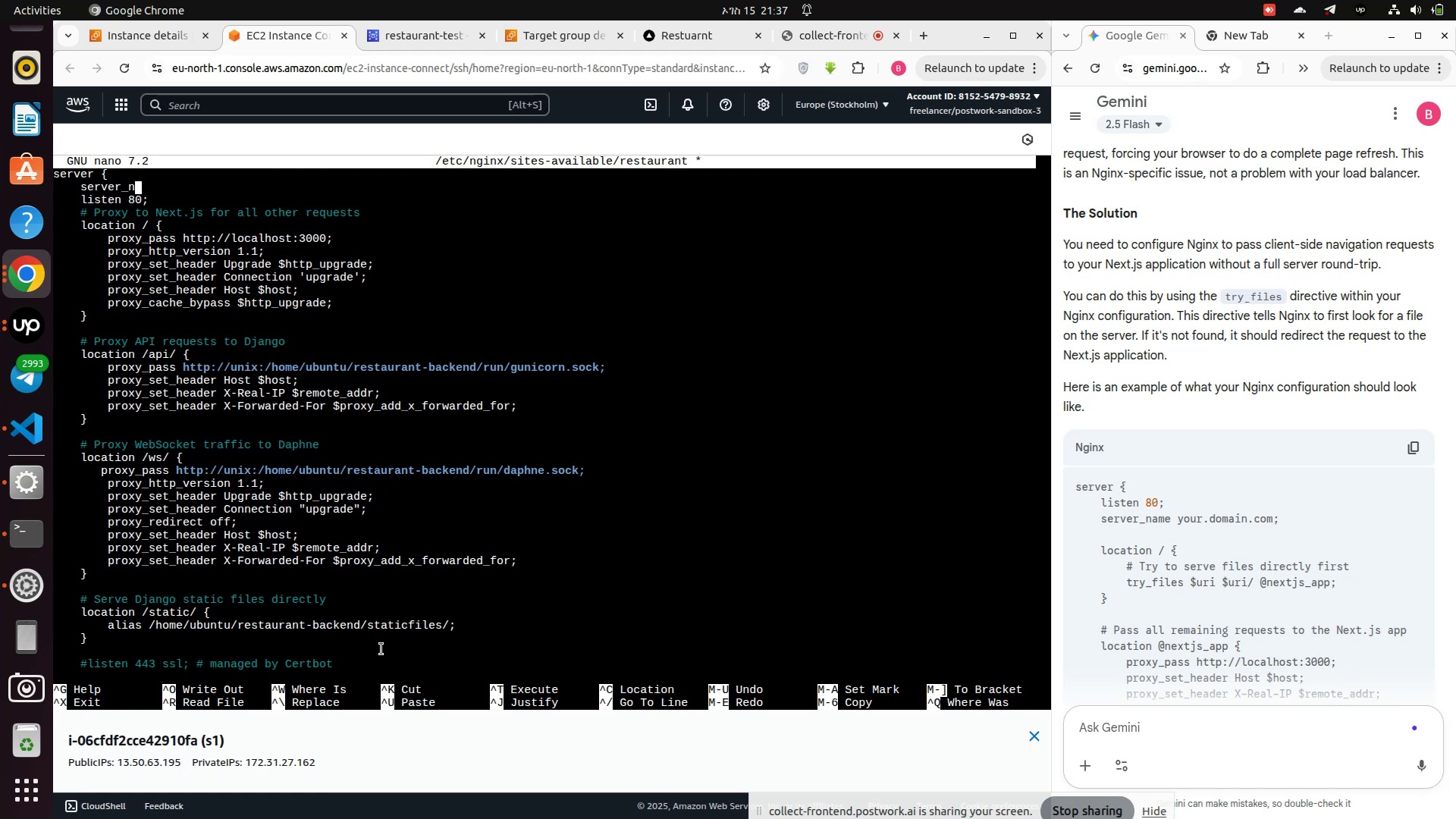 
key(Backspace)
 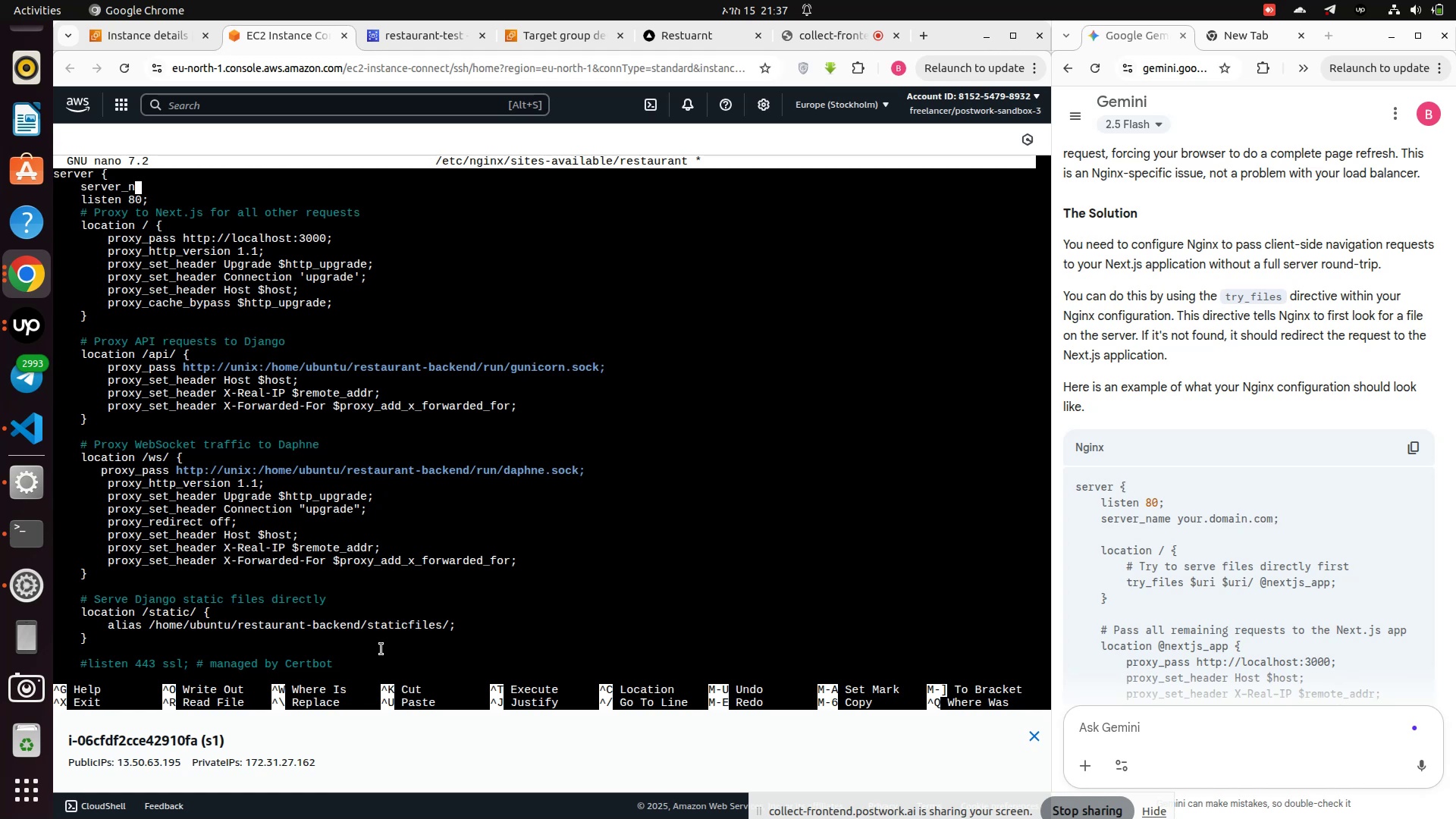 
key(Backspace)
 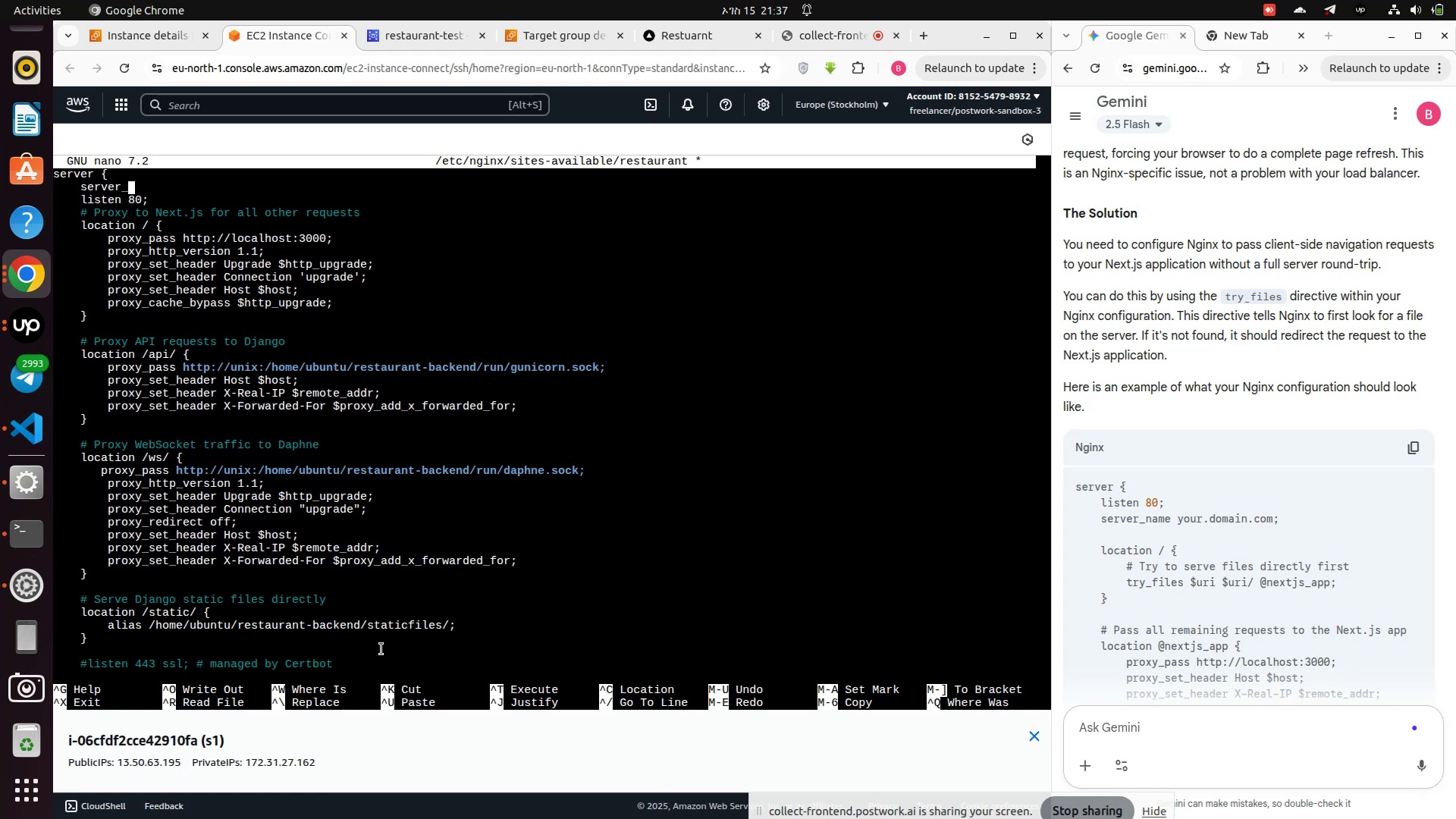 
key(Backspace)
 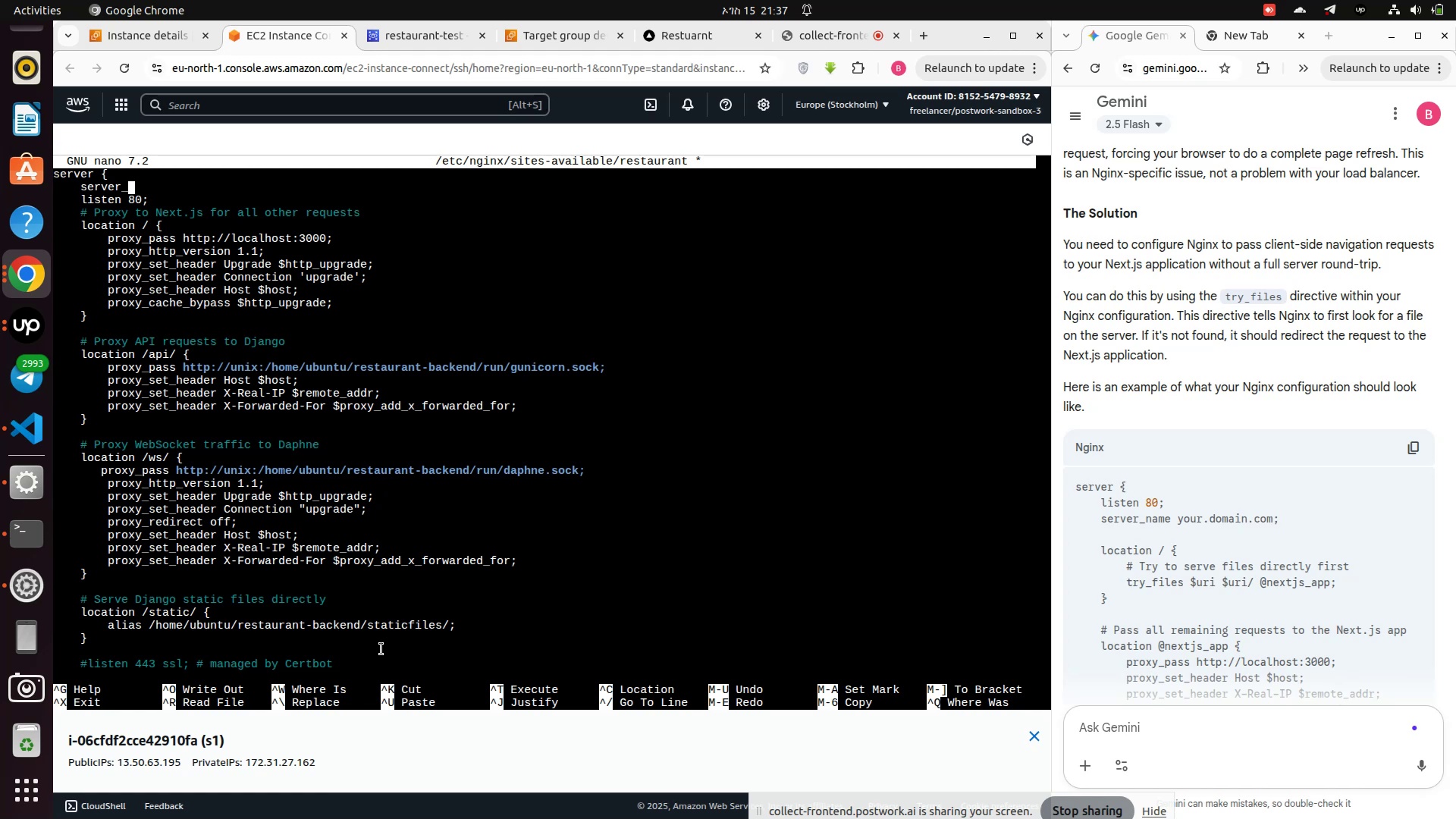 
key(Backspace)
 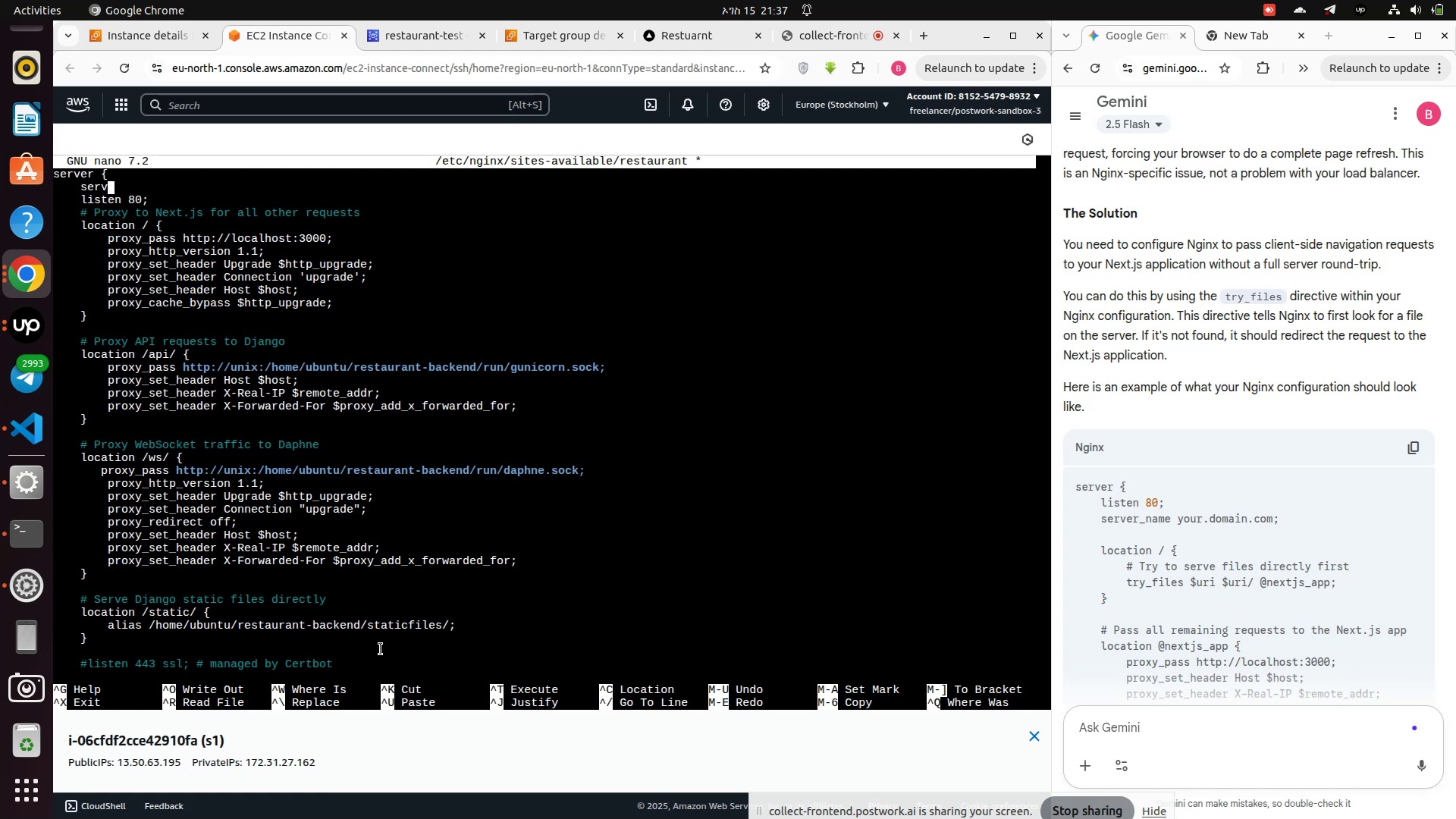 
key(Backspace)
 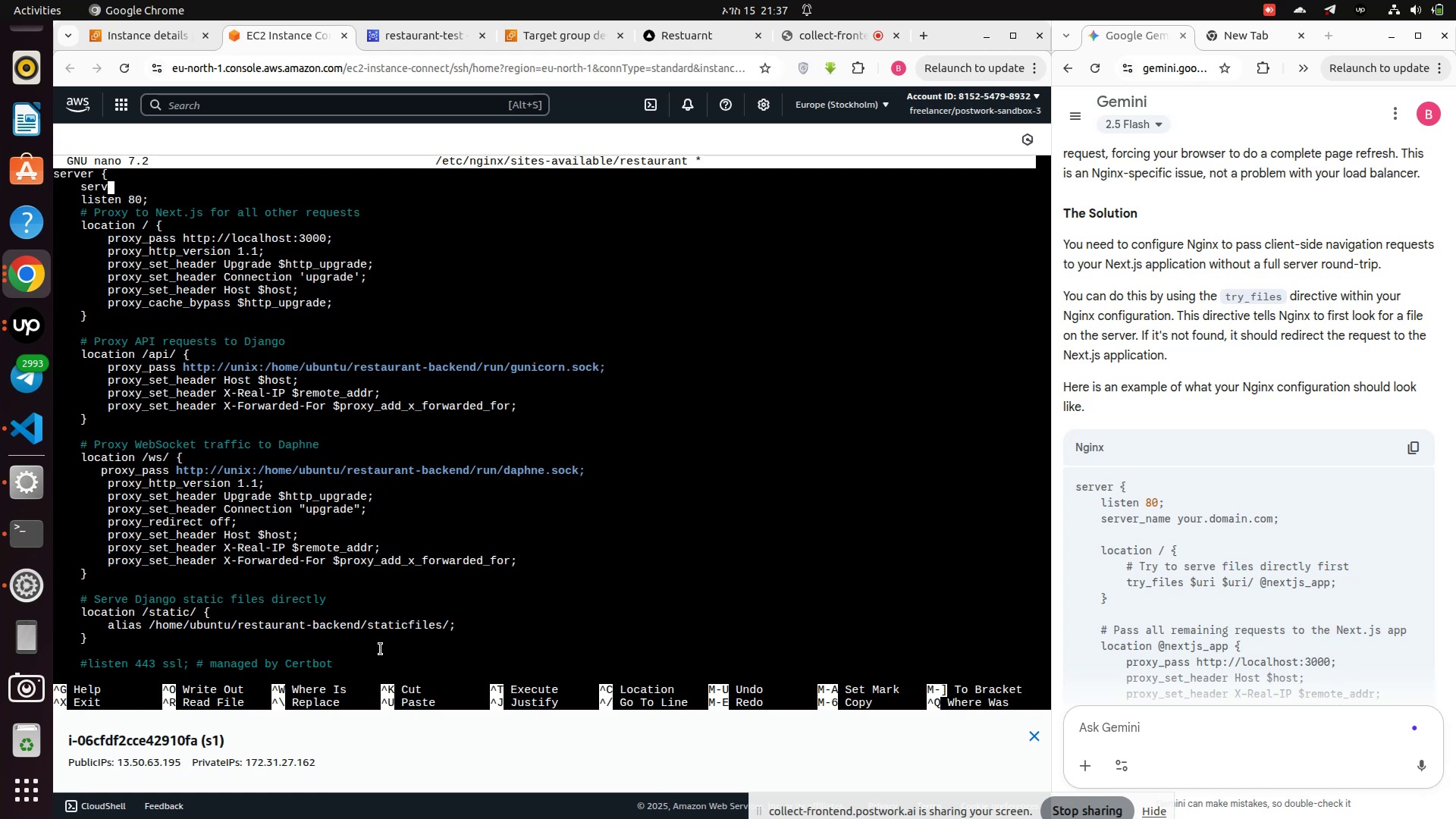 
key(Backspace)
 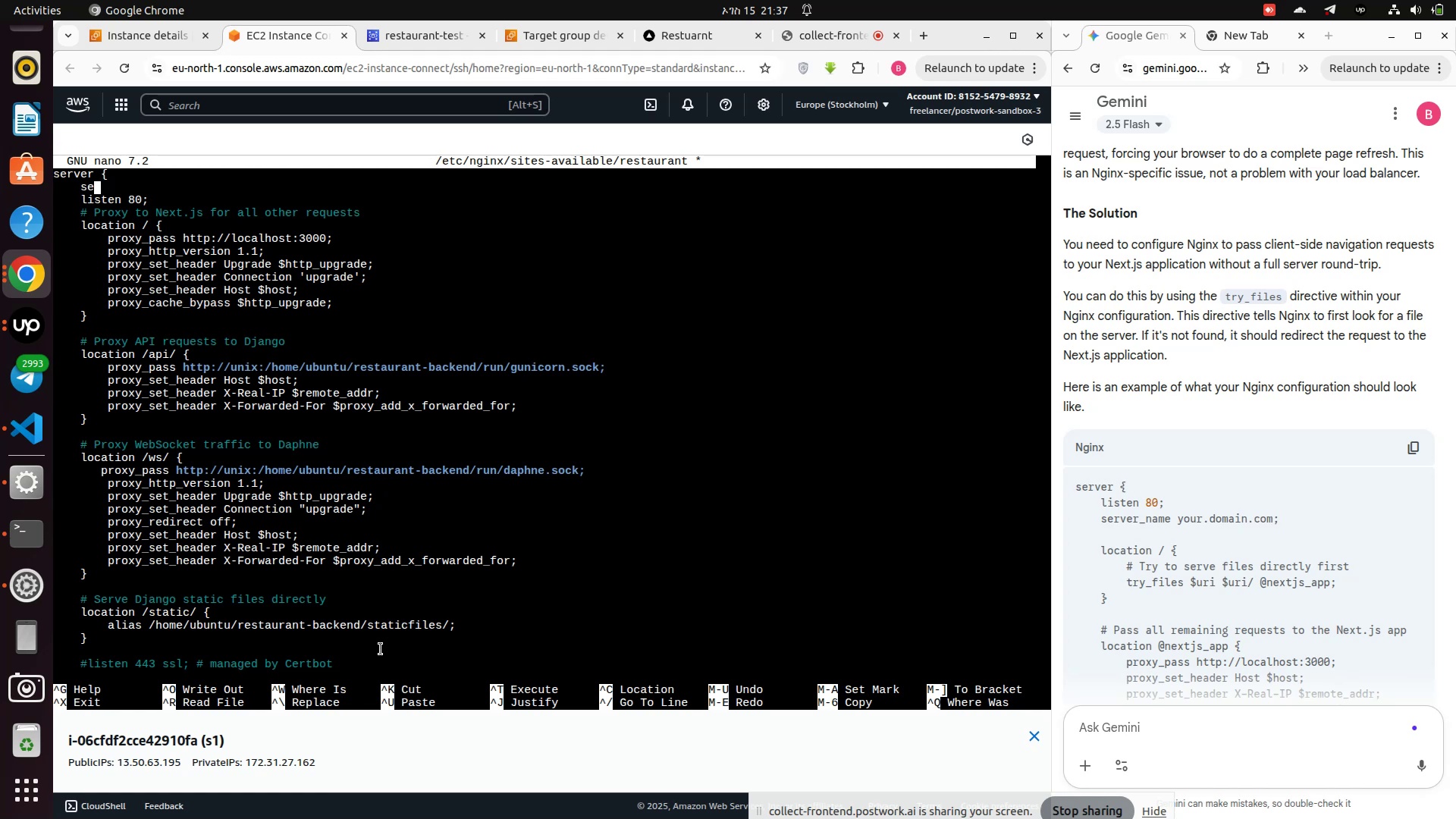 
key(Backspace)
 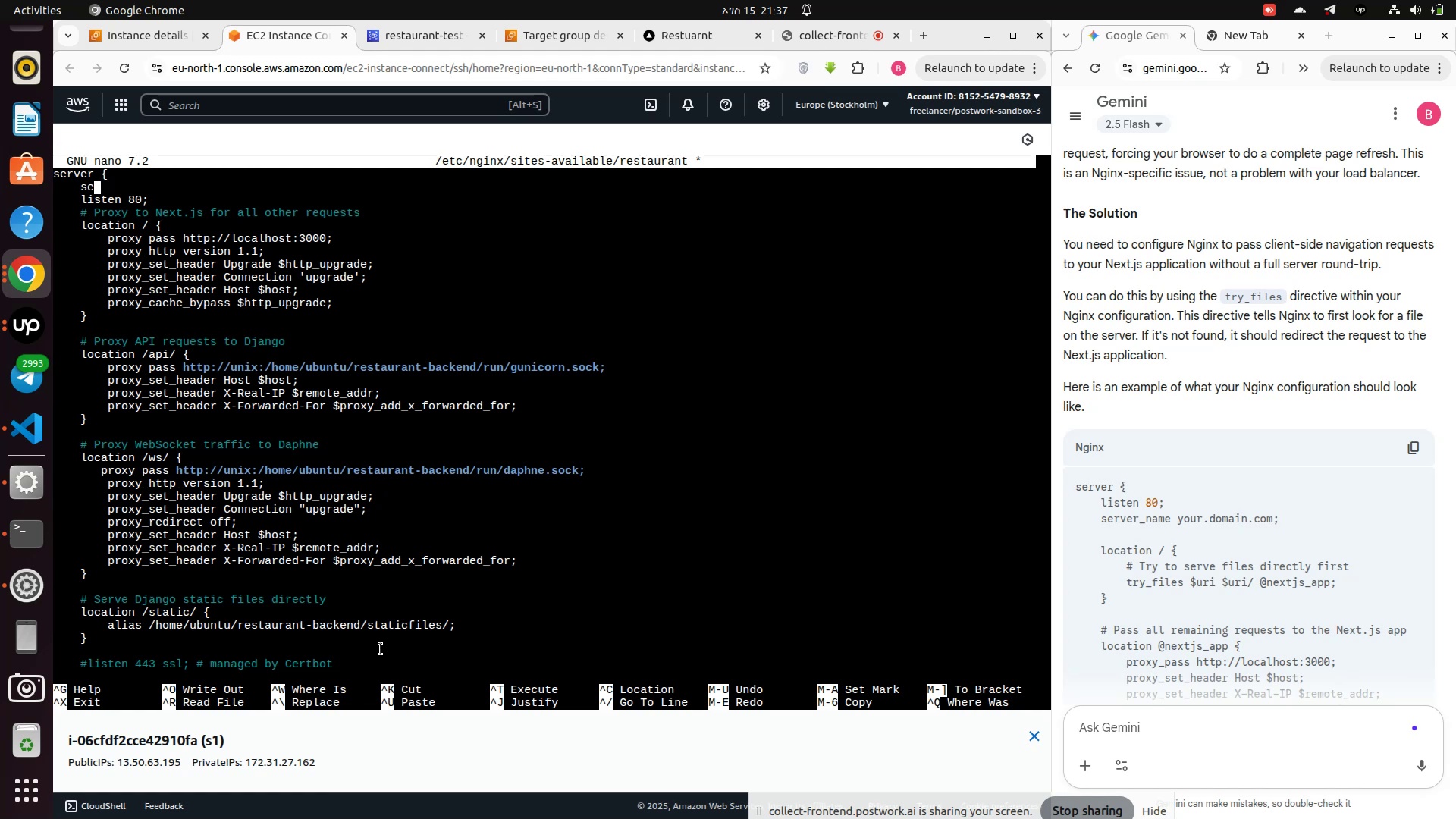 
key(Backspace)
 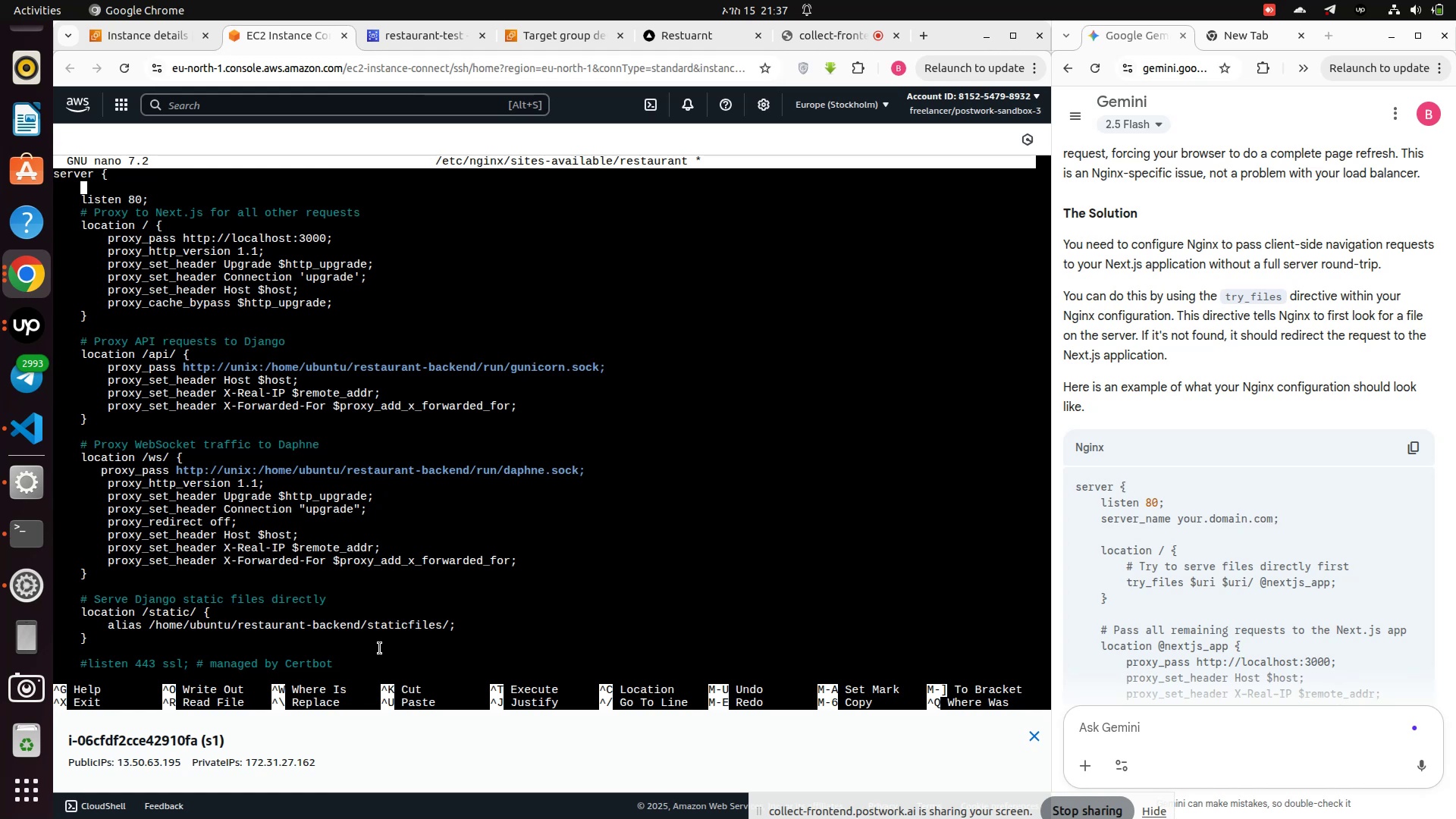 
key(ArrowDown)
 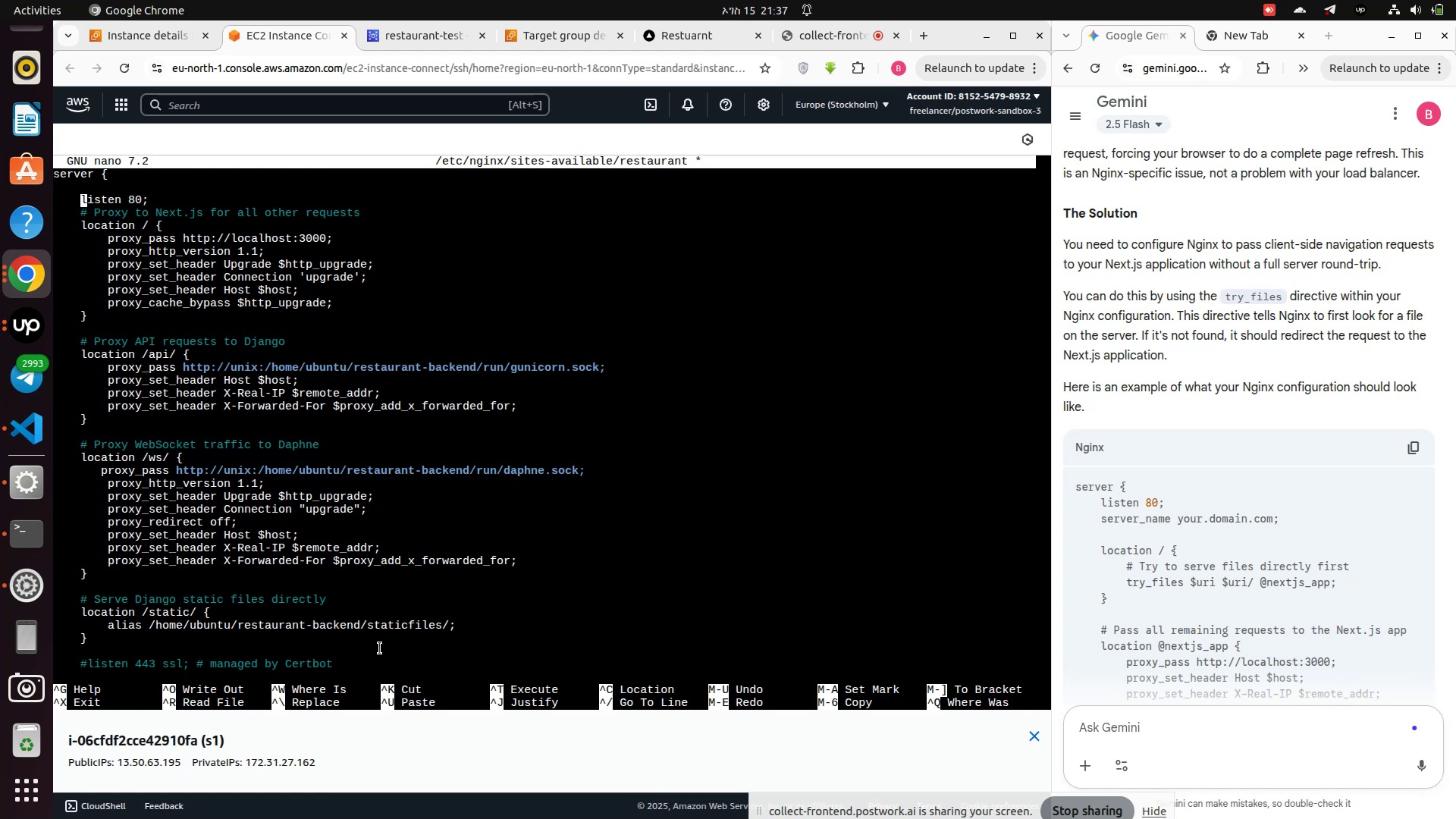 
key(ArrowRight)
 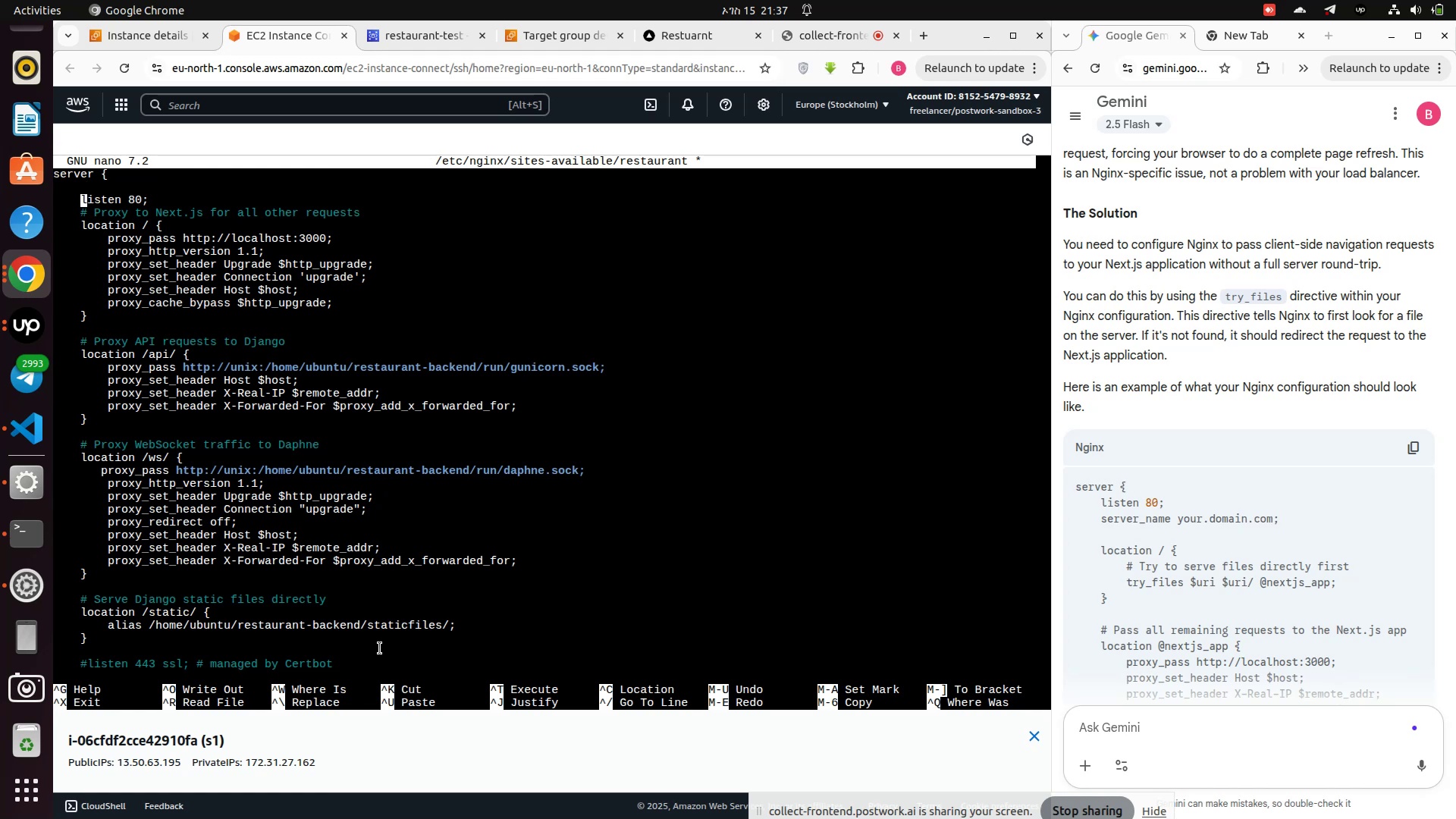 
key(ArrowRight)
 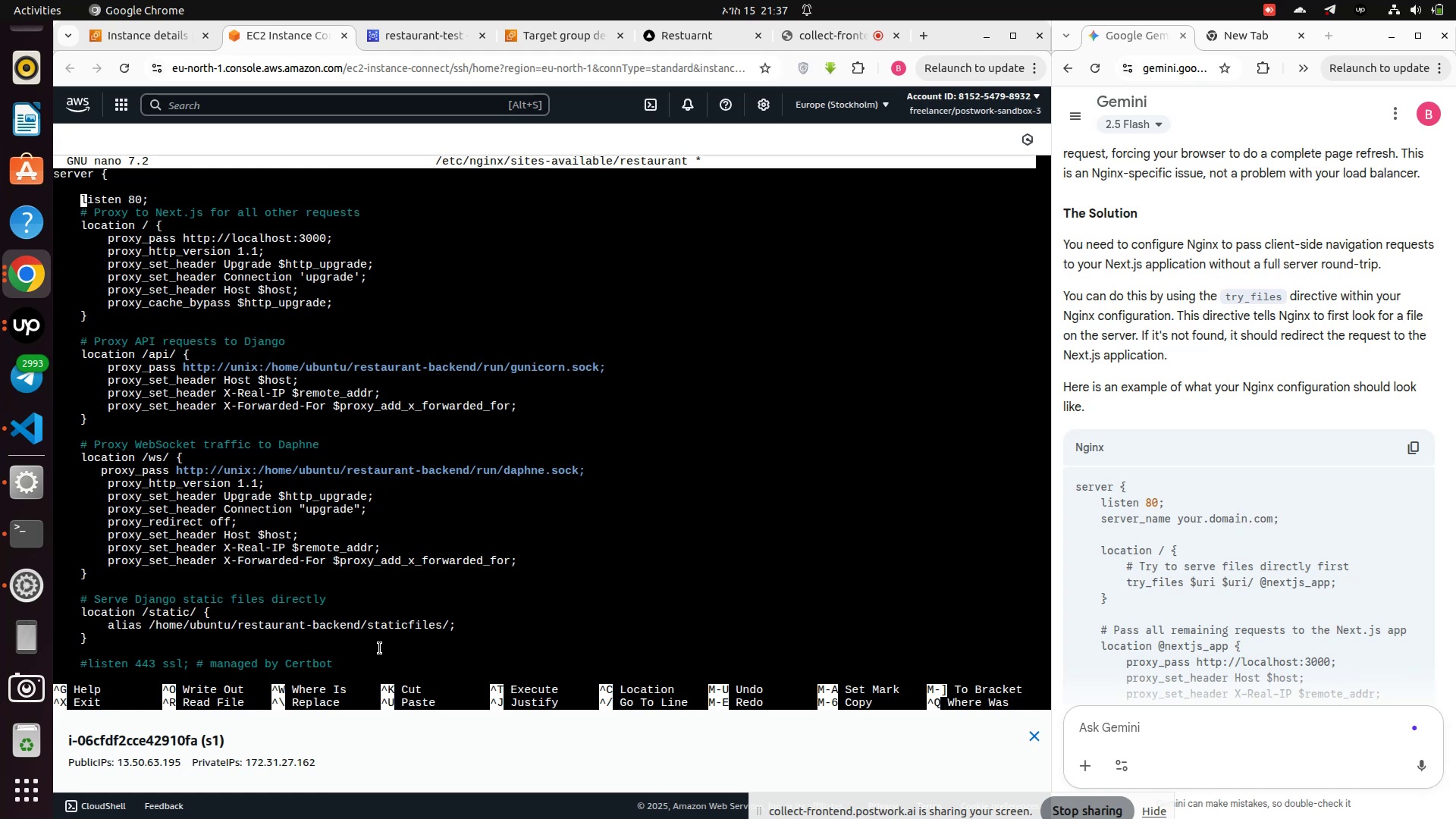 
key(ArrowRight)
 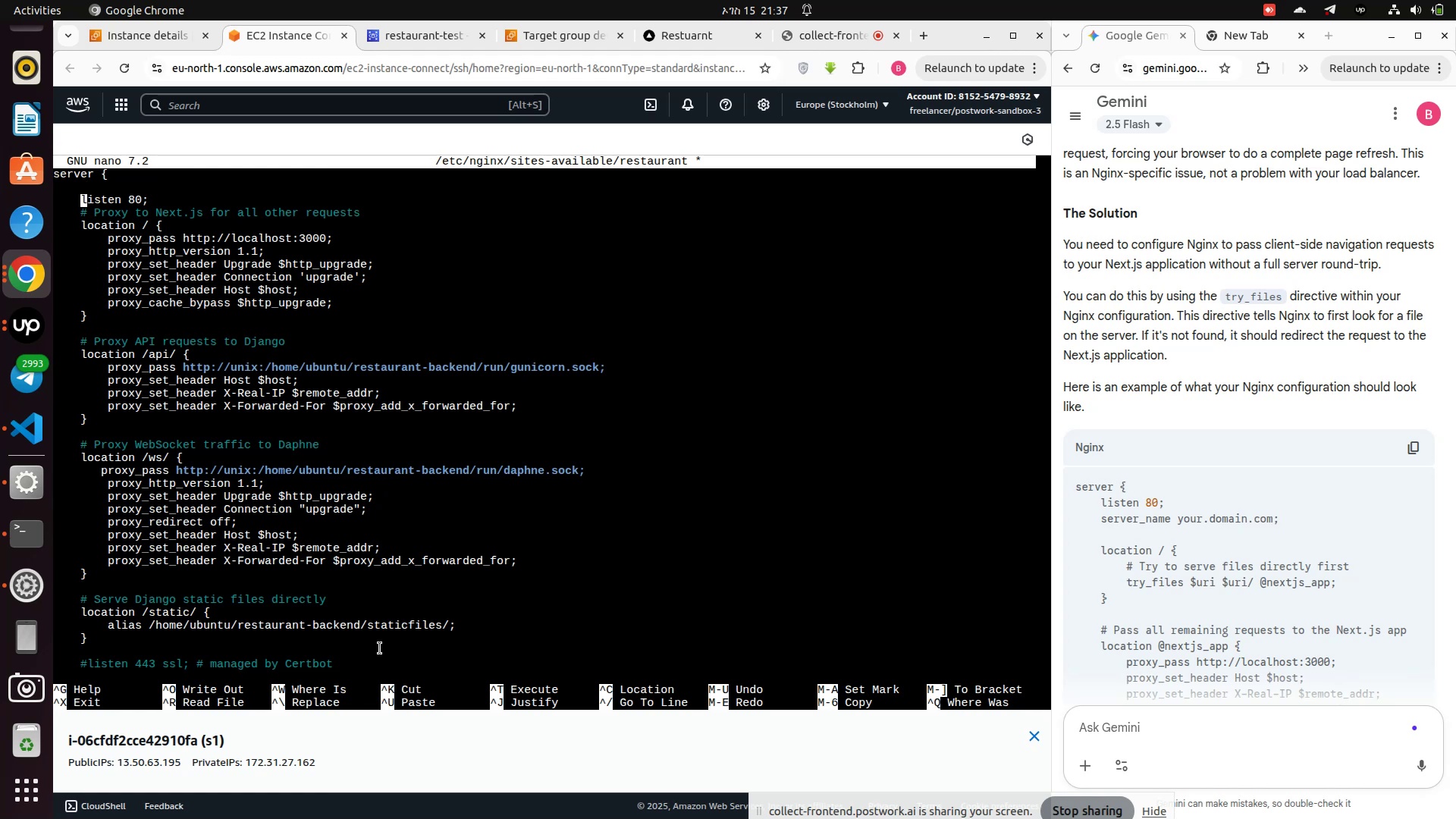 
key(ArrowRight)
 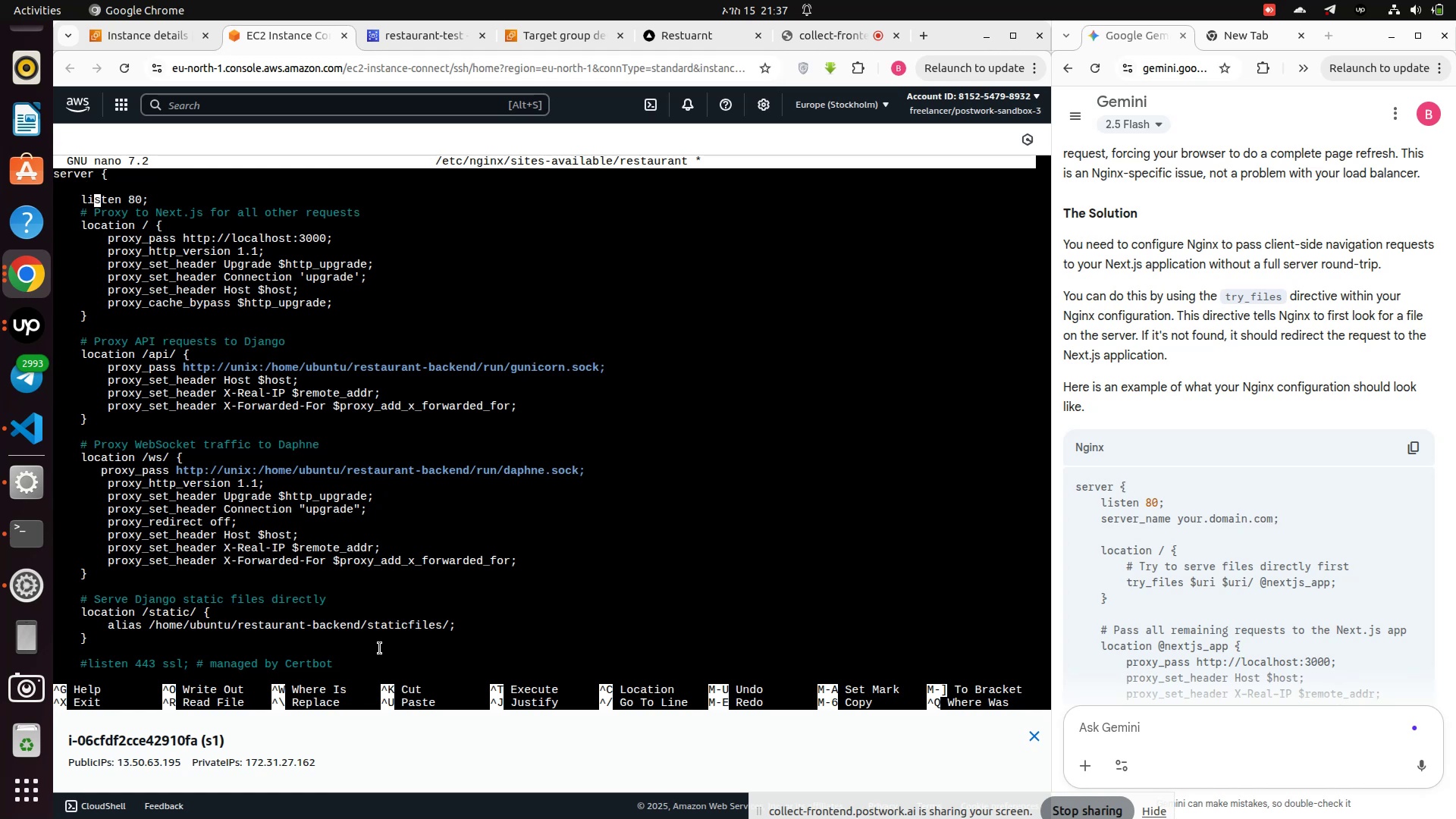 
key(ArrowRight)
 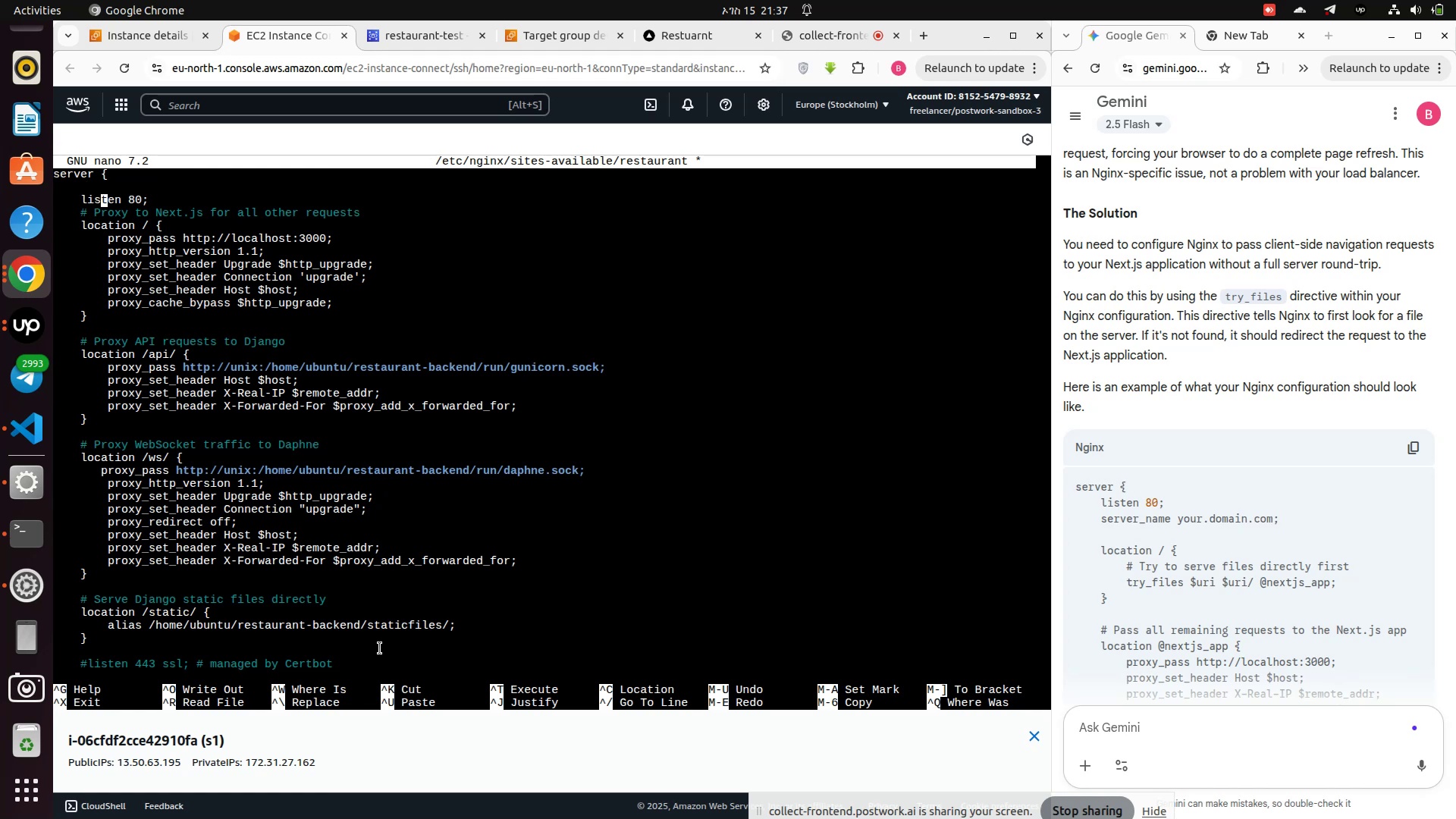 
key(ArrowRight)
 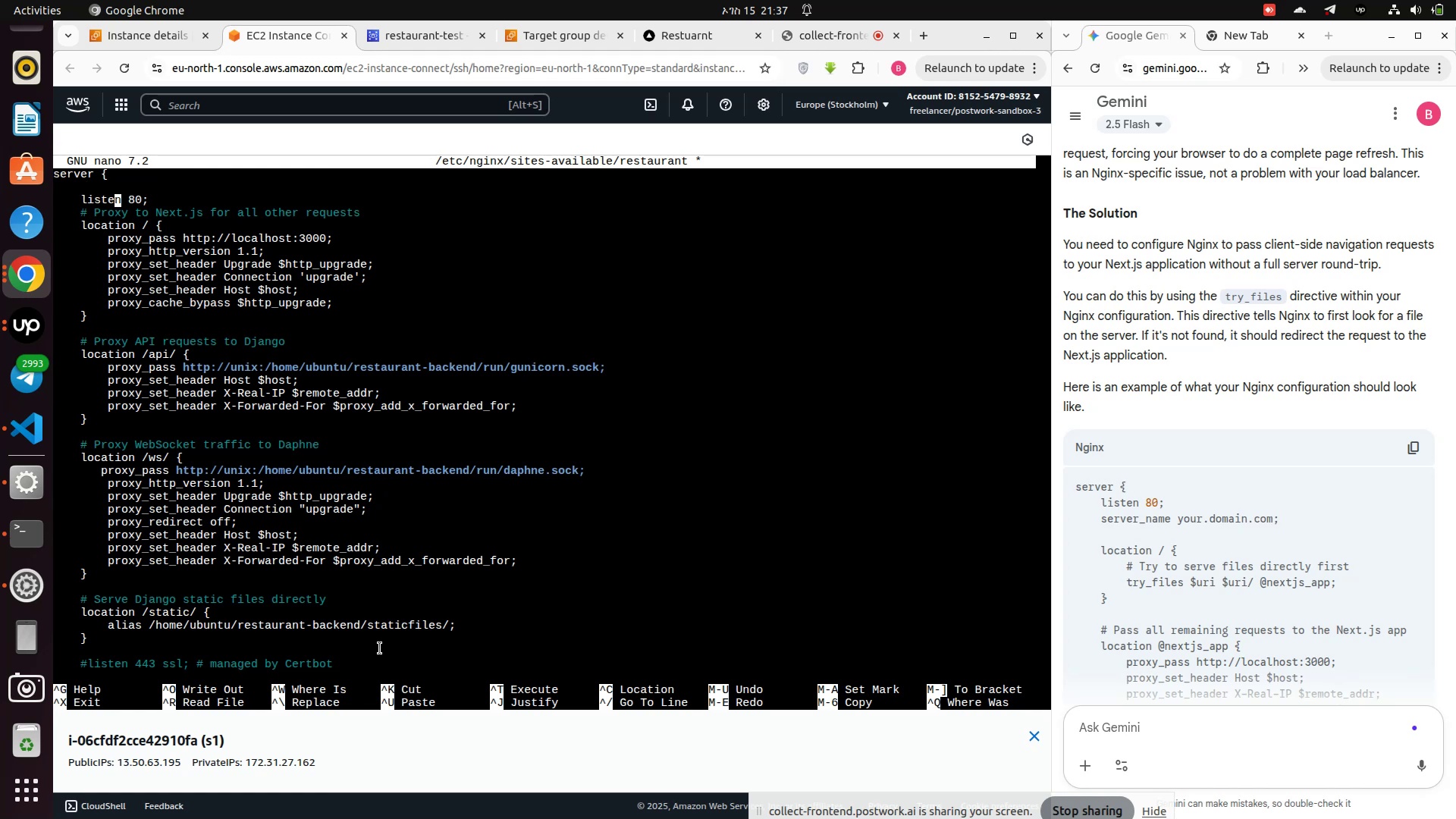 
key(ArrowRight)
 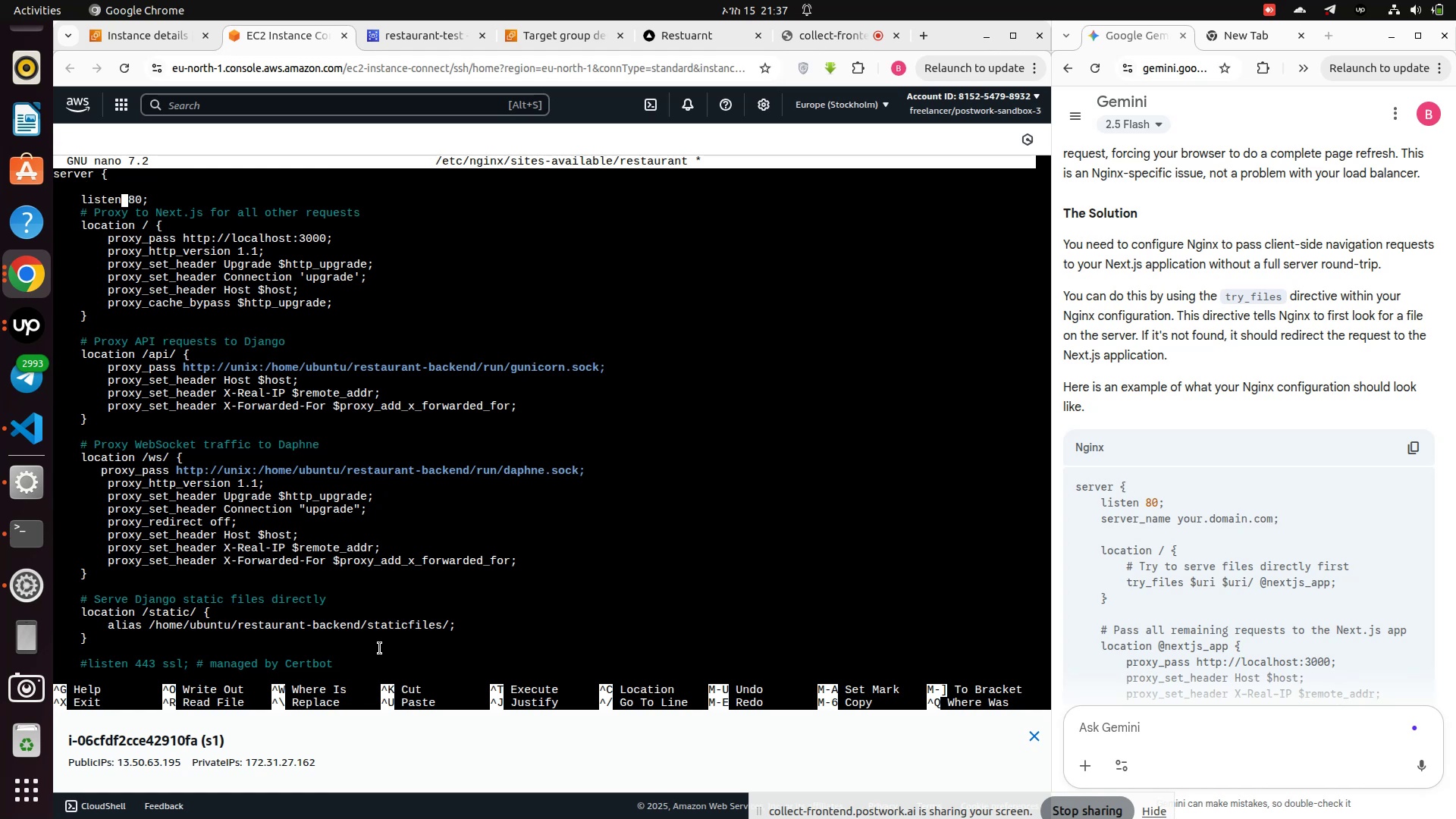 
key(ArrowRight)
 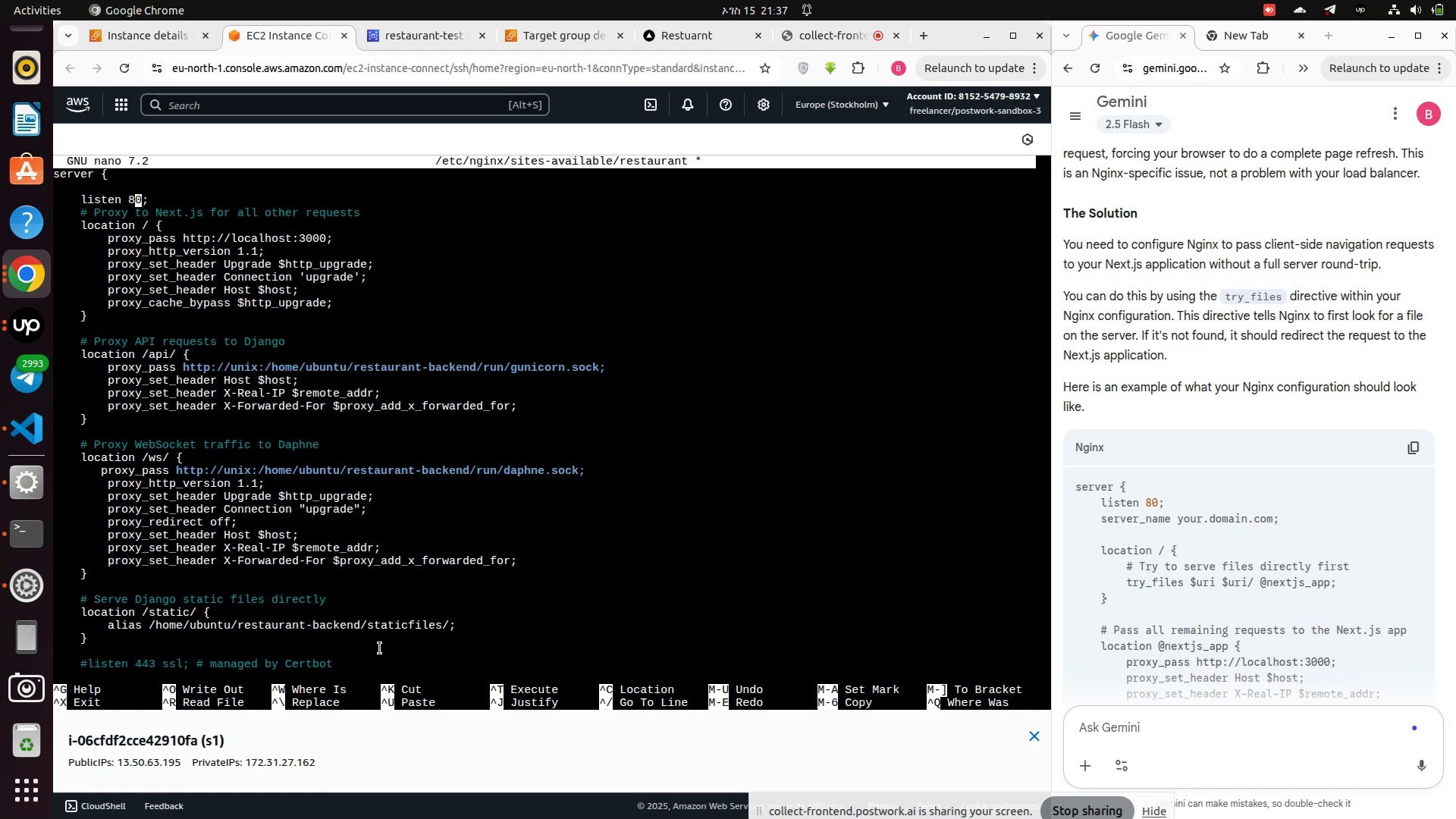 
key(ArrowRight)
 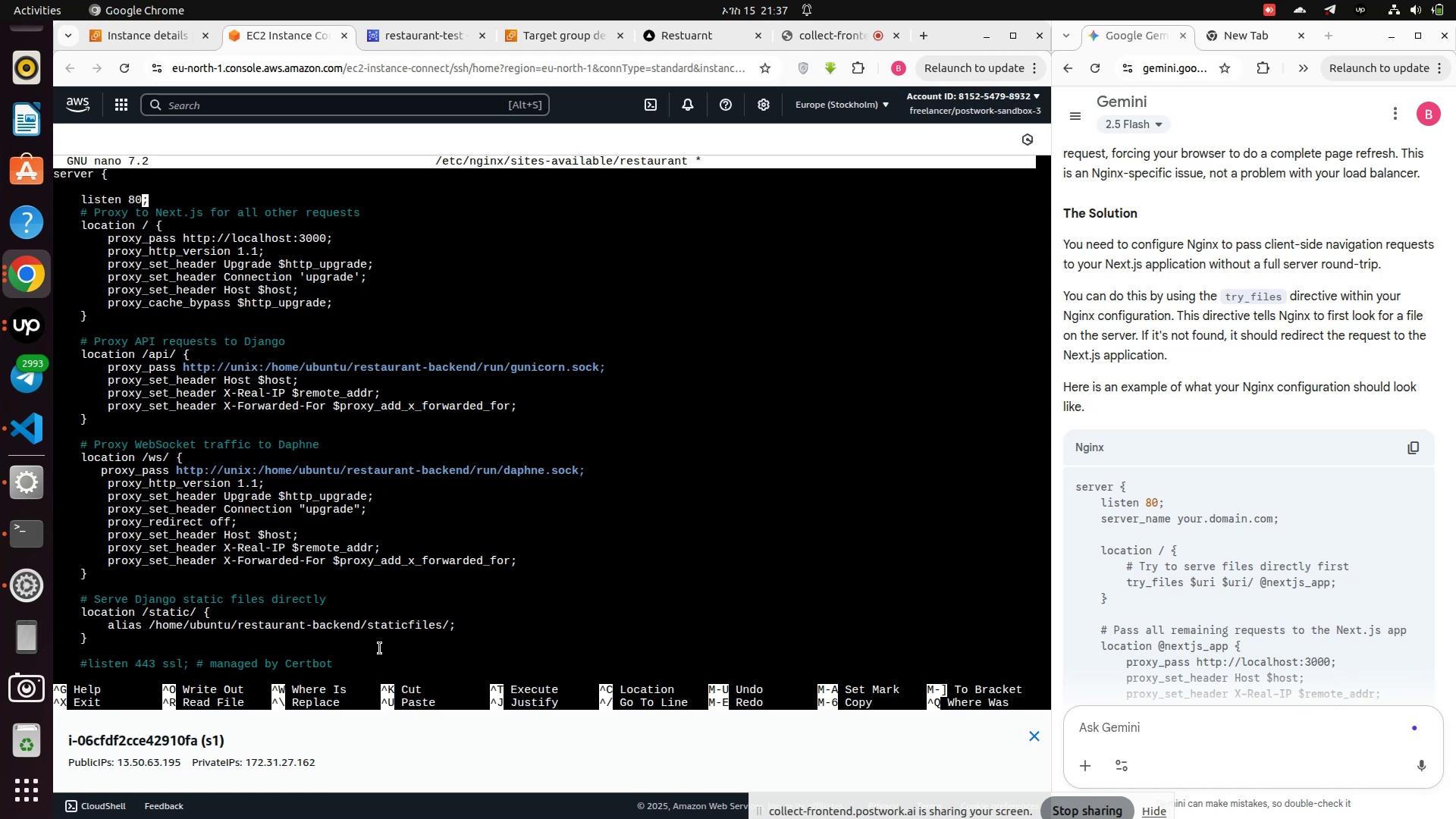 
key(ArrowRight)
 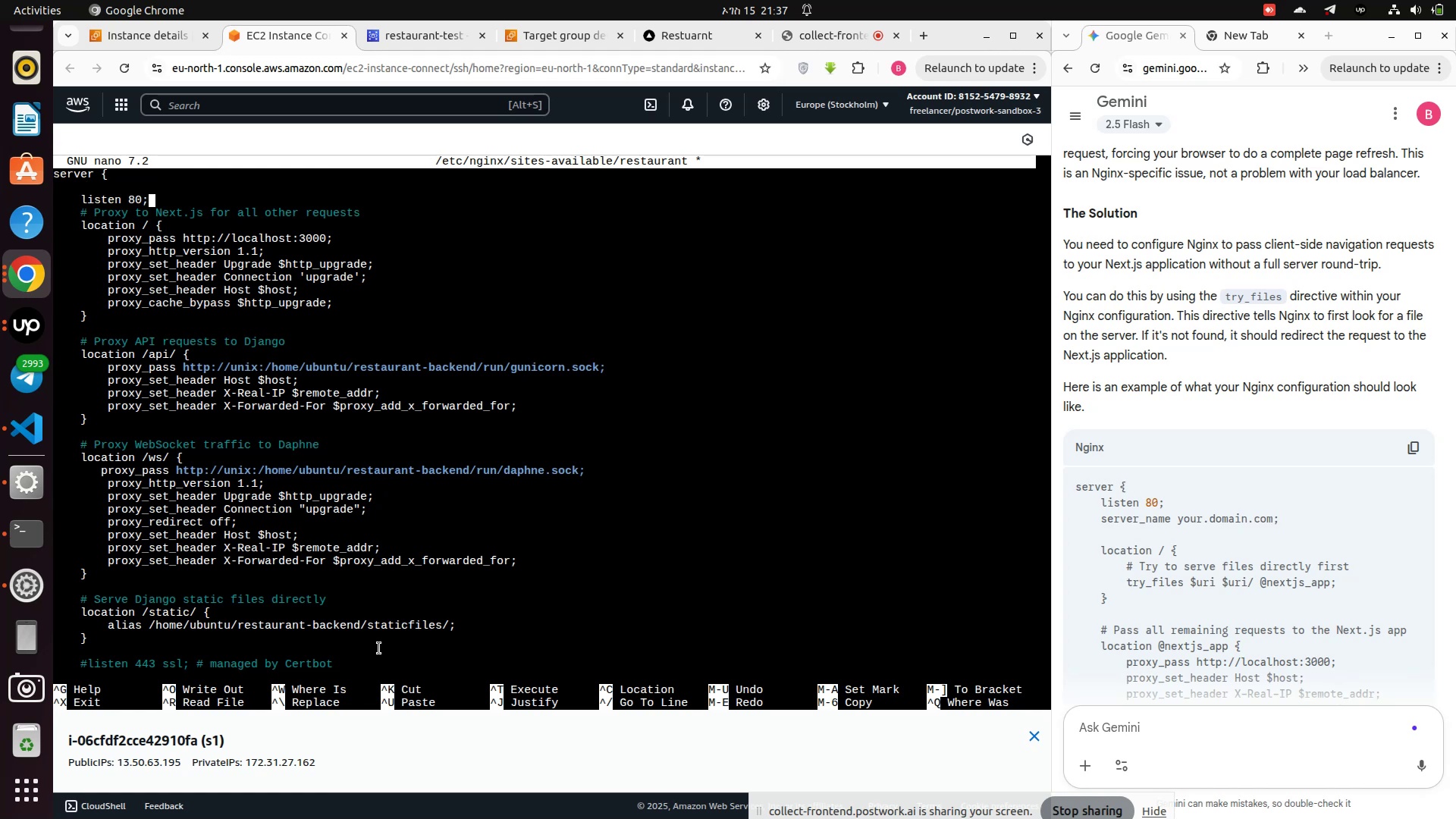 
key(Enter)
 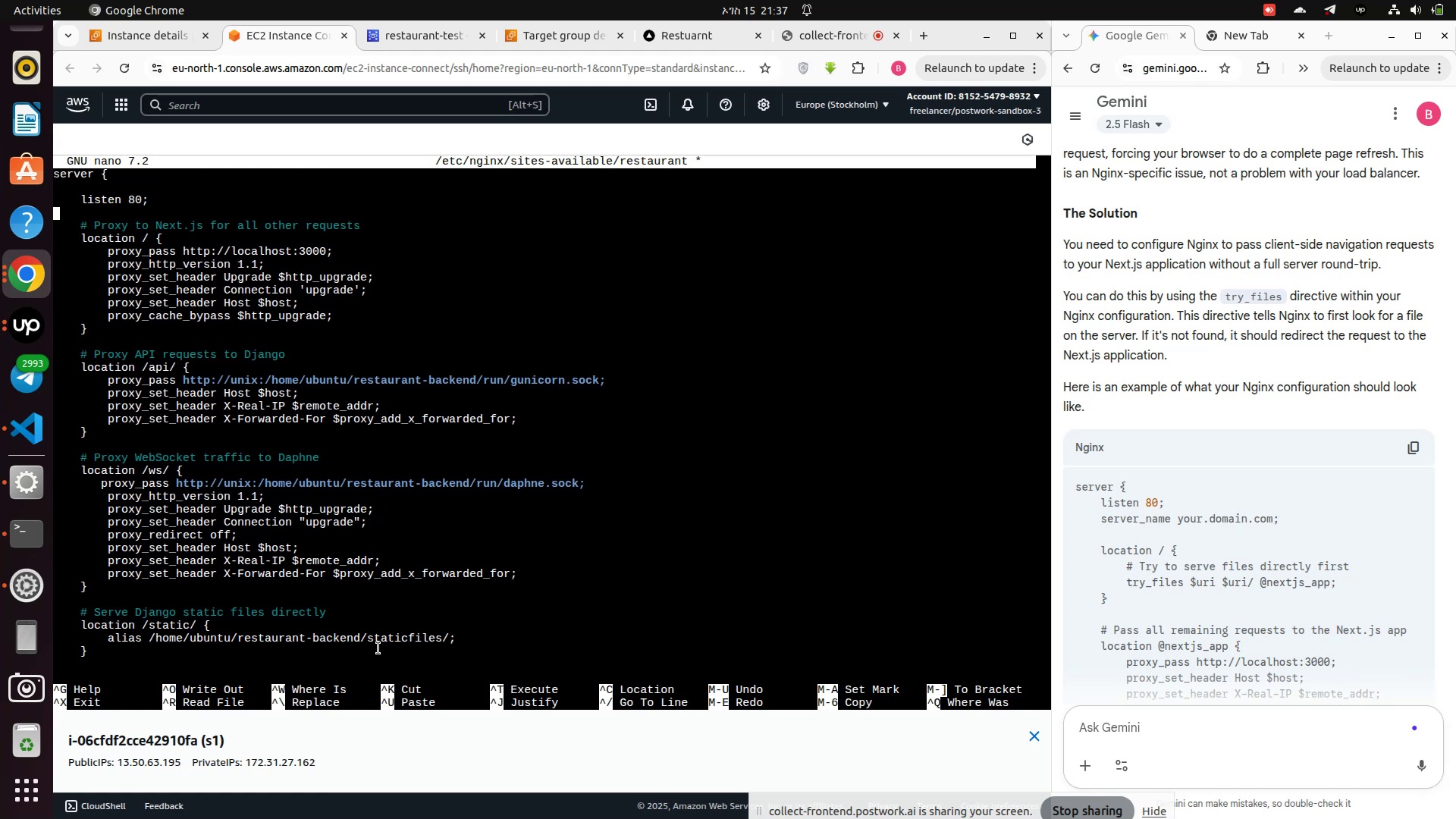 
type(    server_name )
 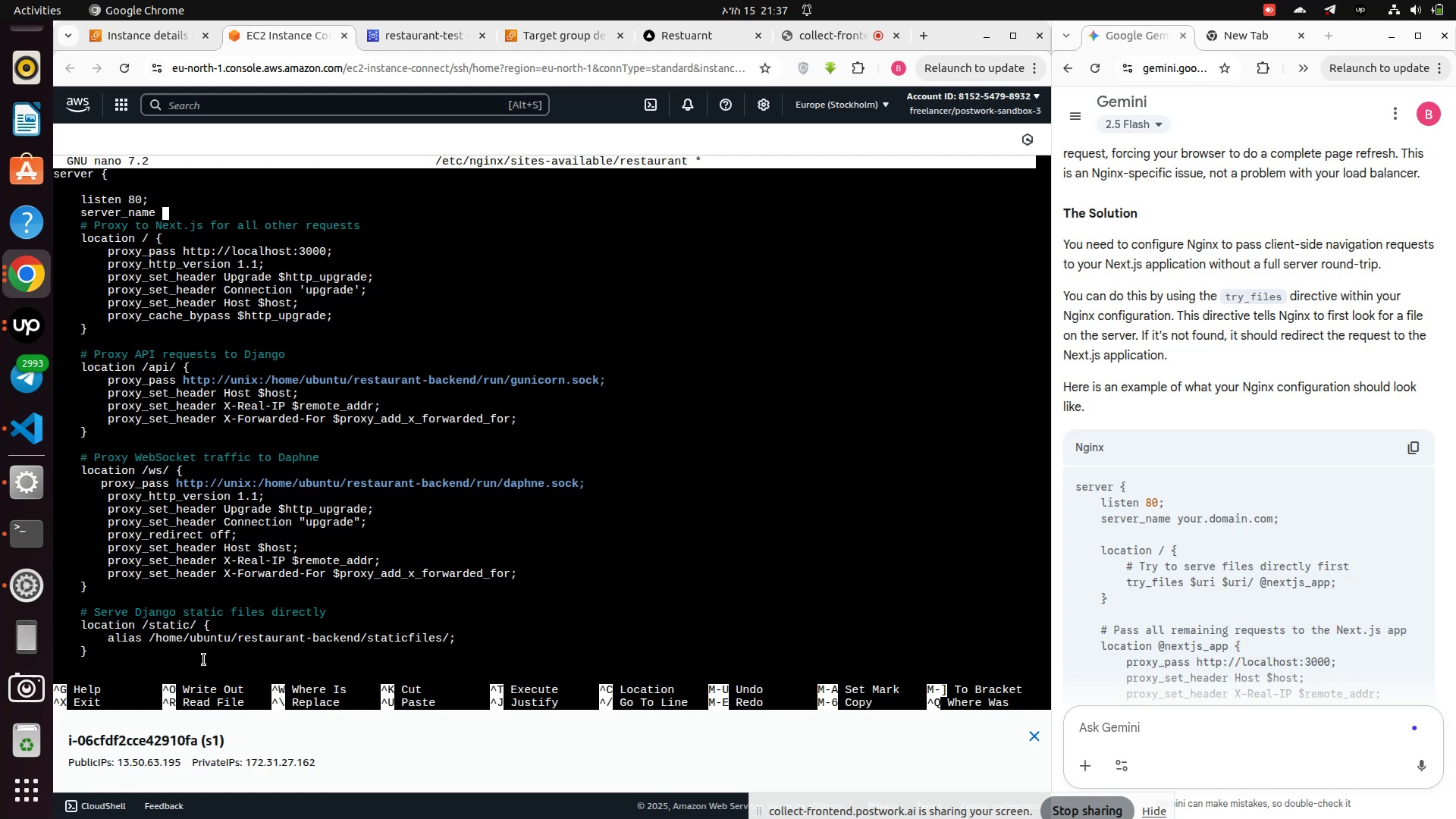 
left_click([690, 36])
 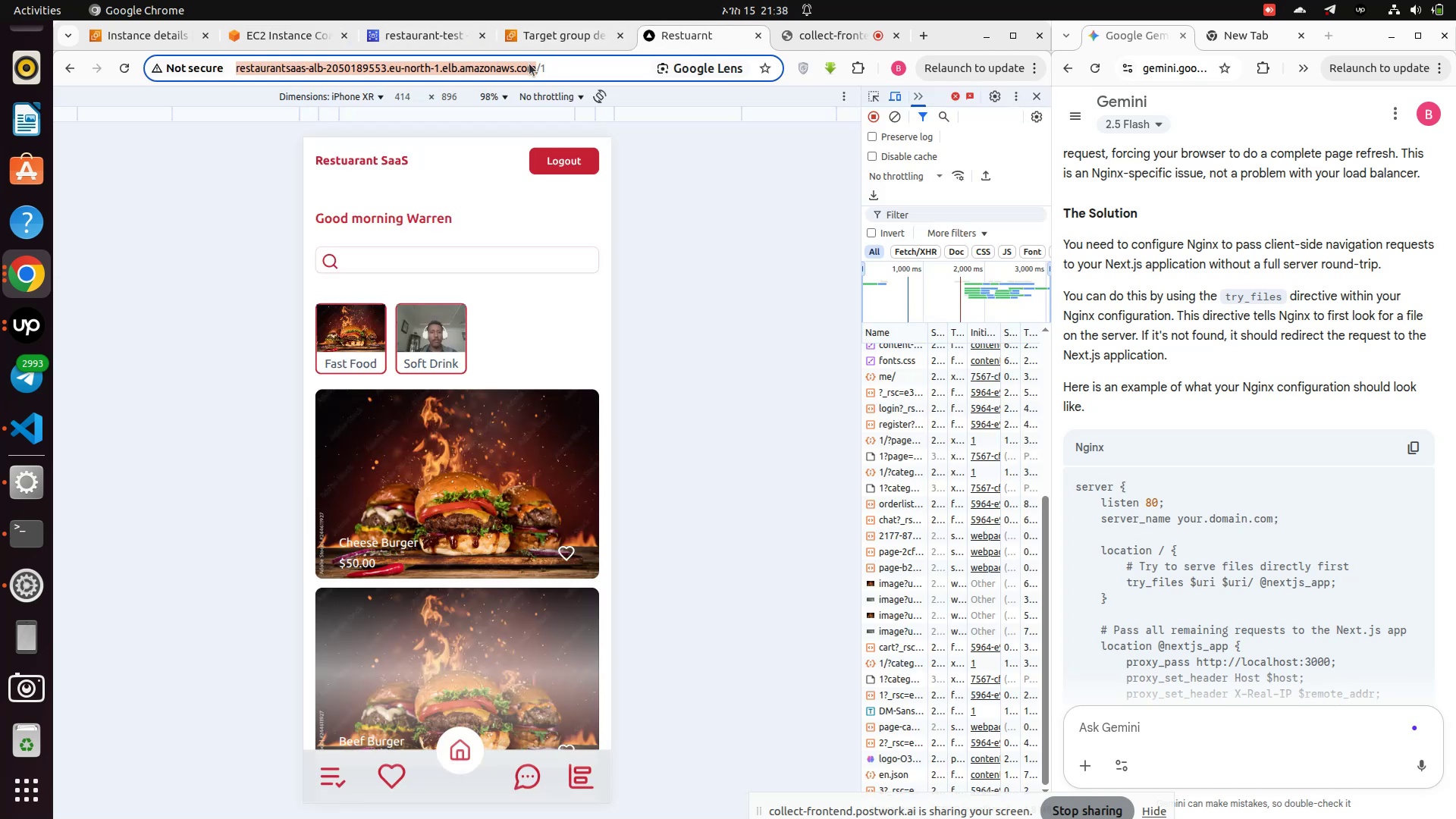 
left_click([530, 64])
 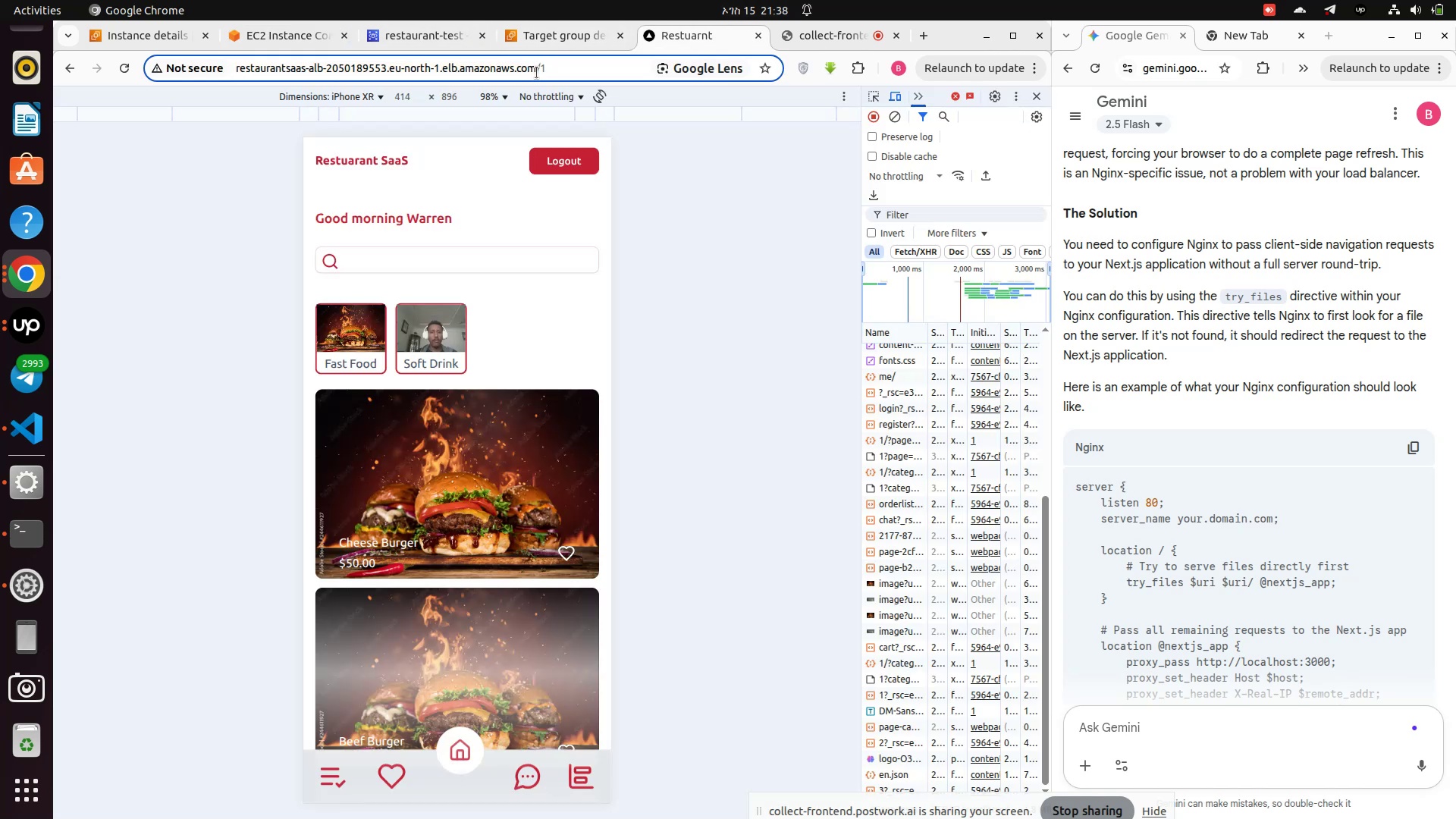 
left_click_drag(start_coordinate=[537, 73], to_coordinate=[195, 71])
 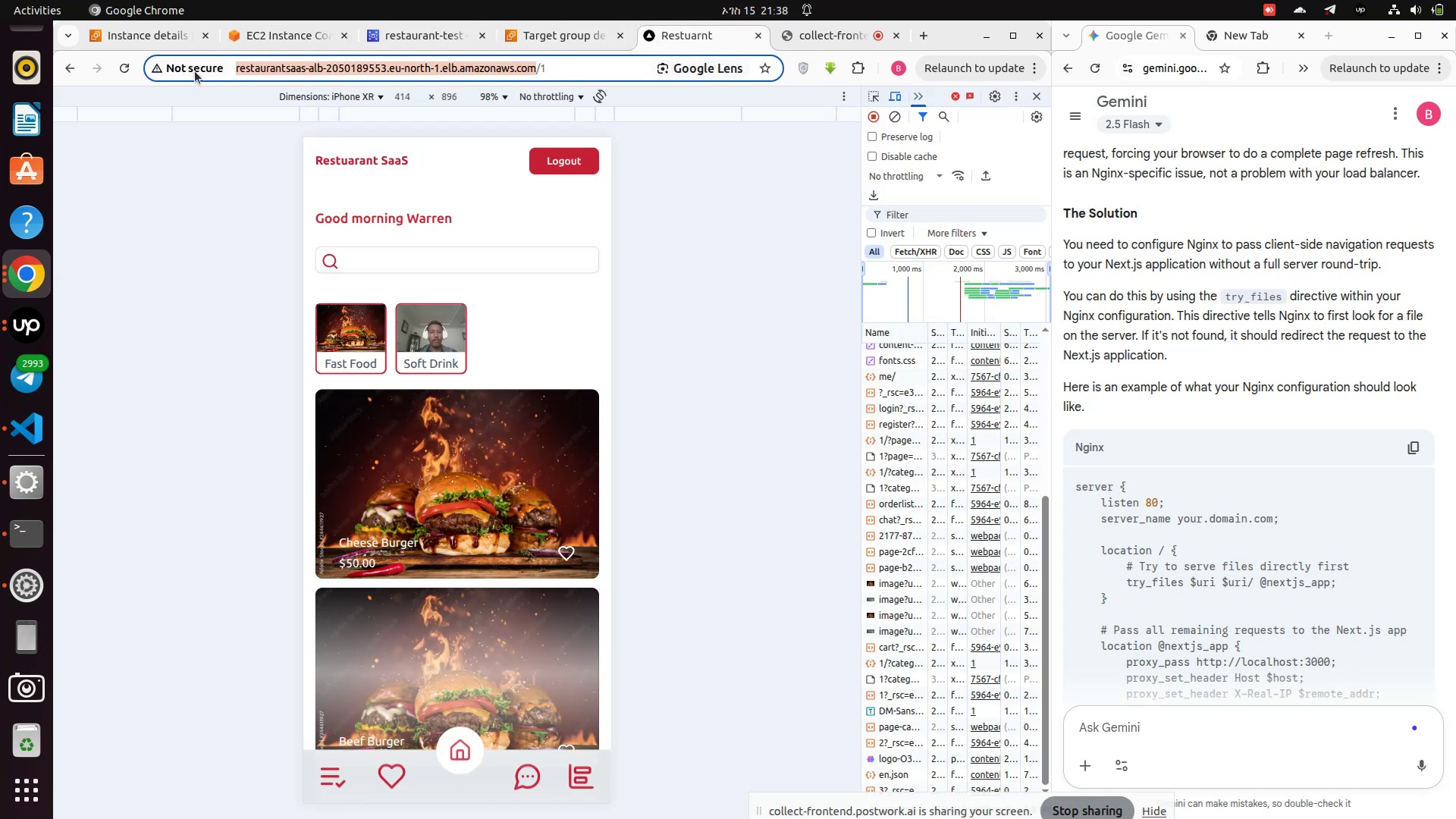 
key(Control+C)
 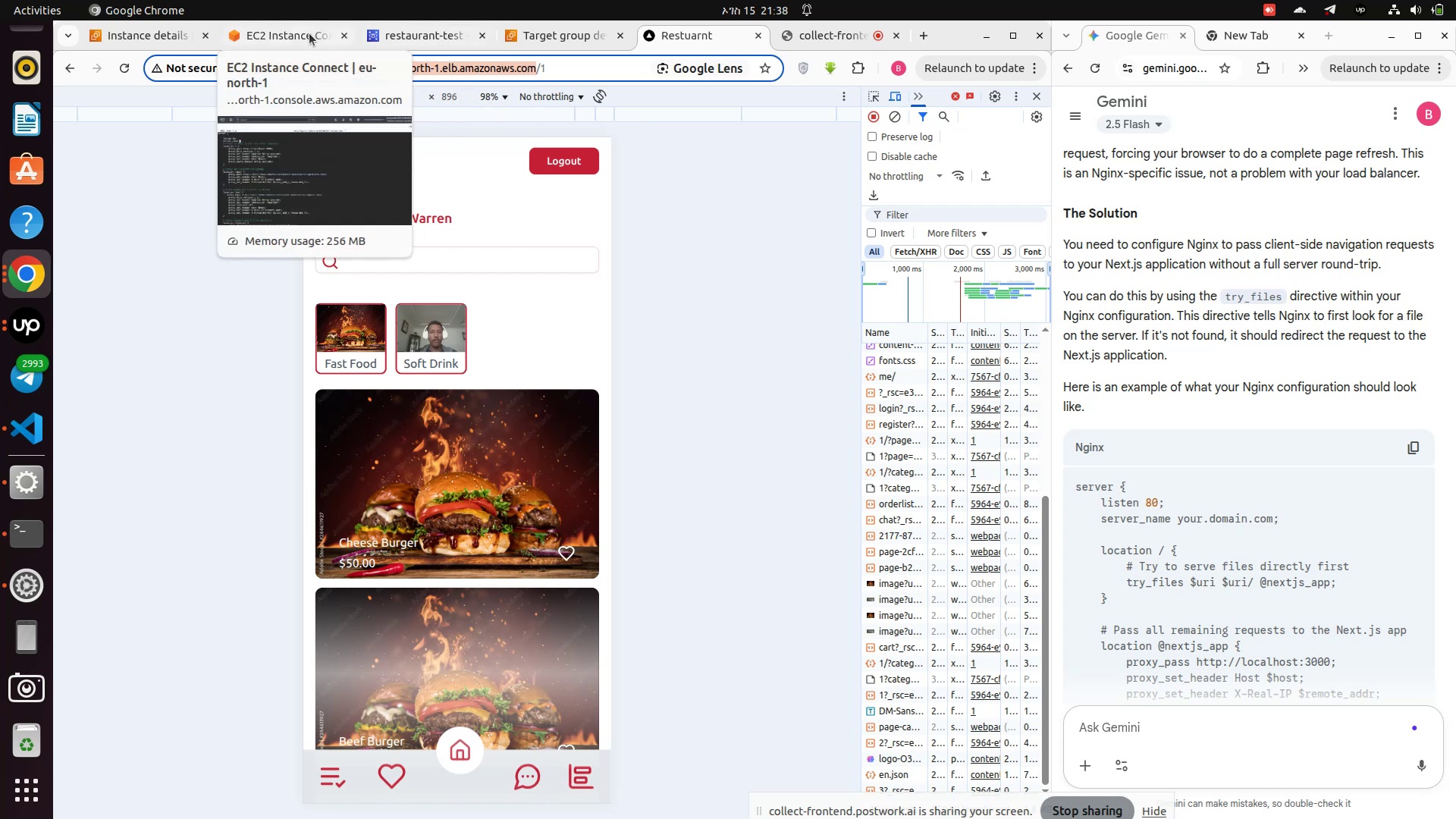 
left_click([288, 33])
 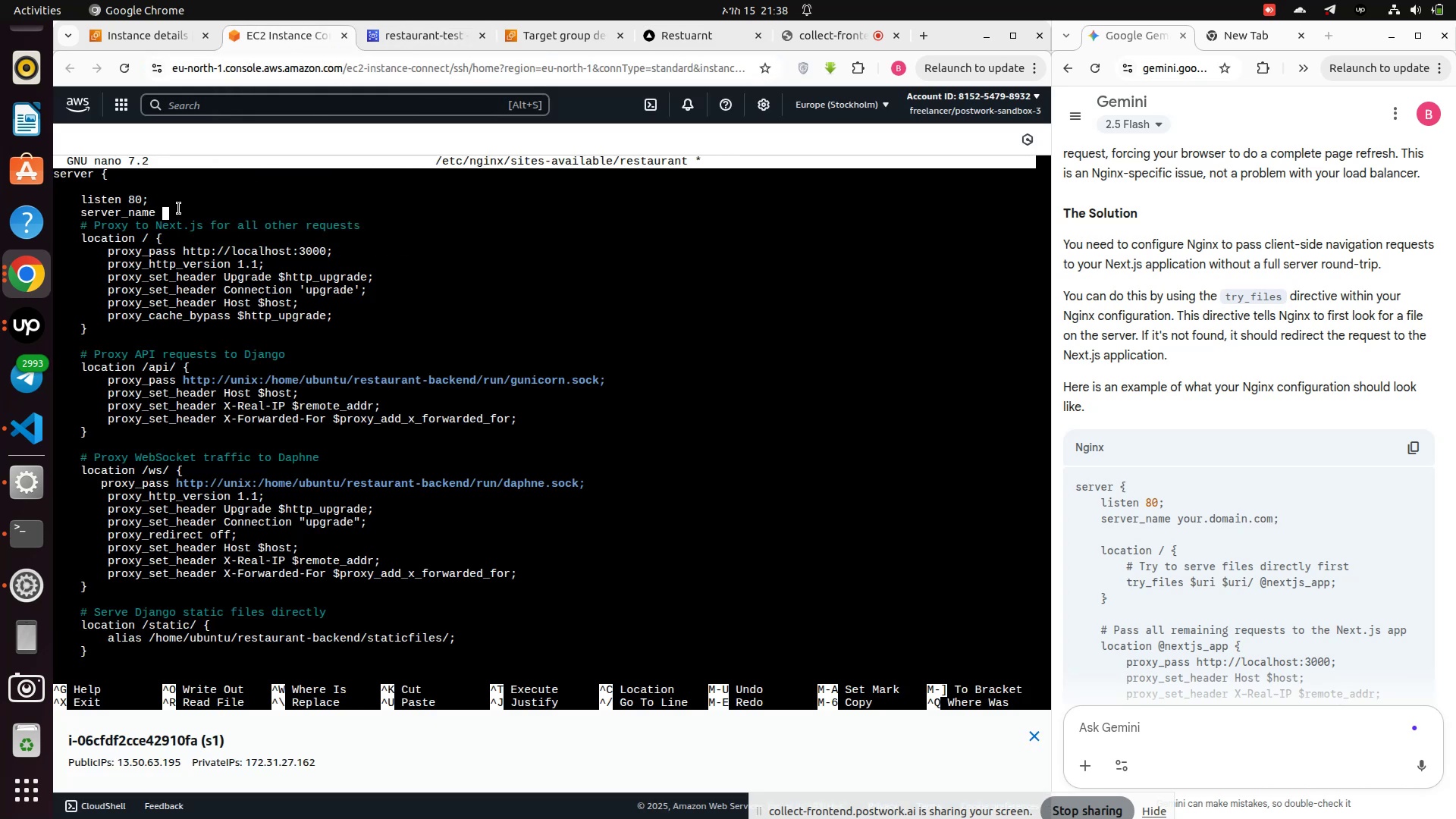 
right_click([177, 206])
 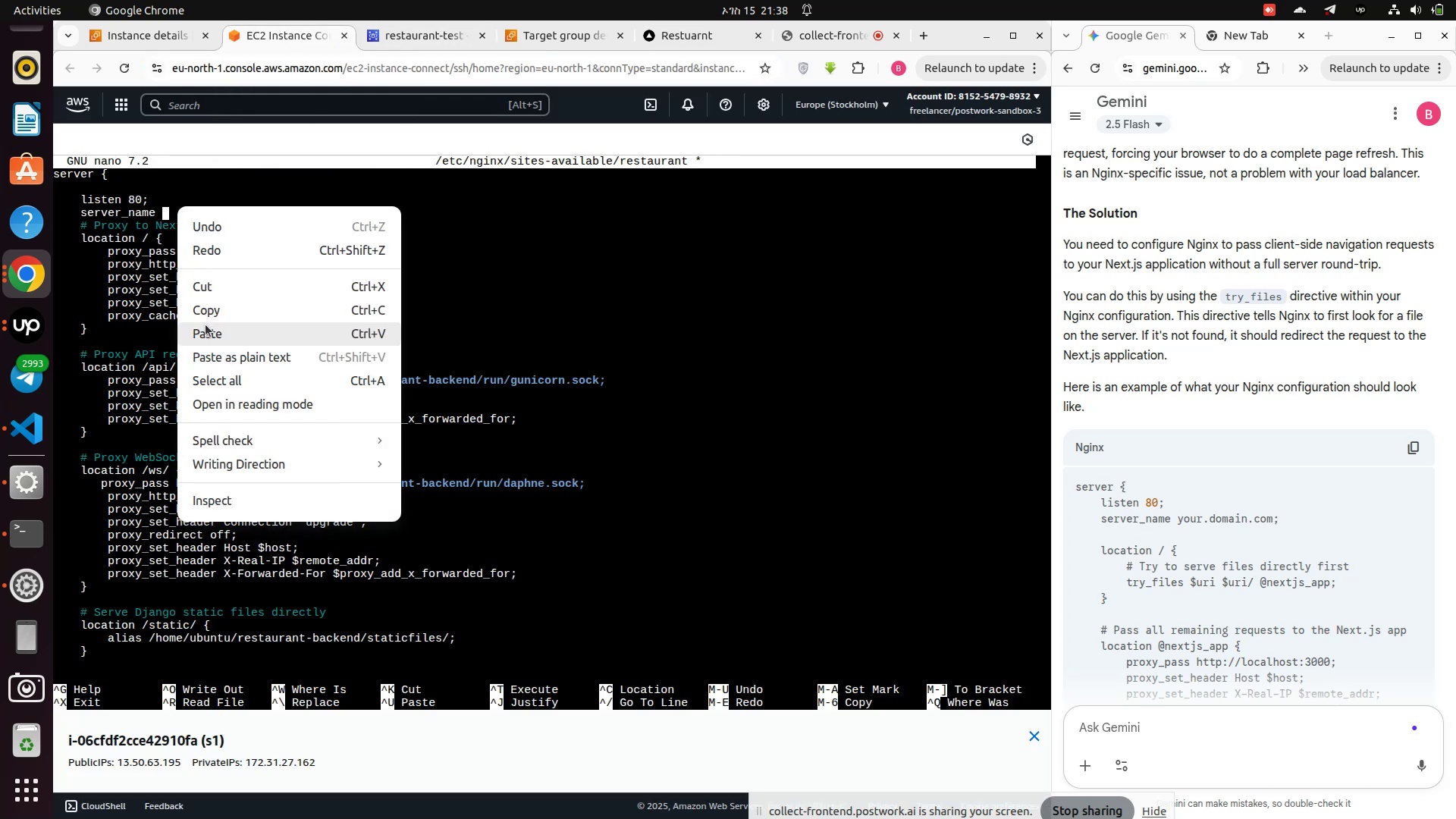 
left_click([206, 328])
 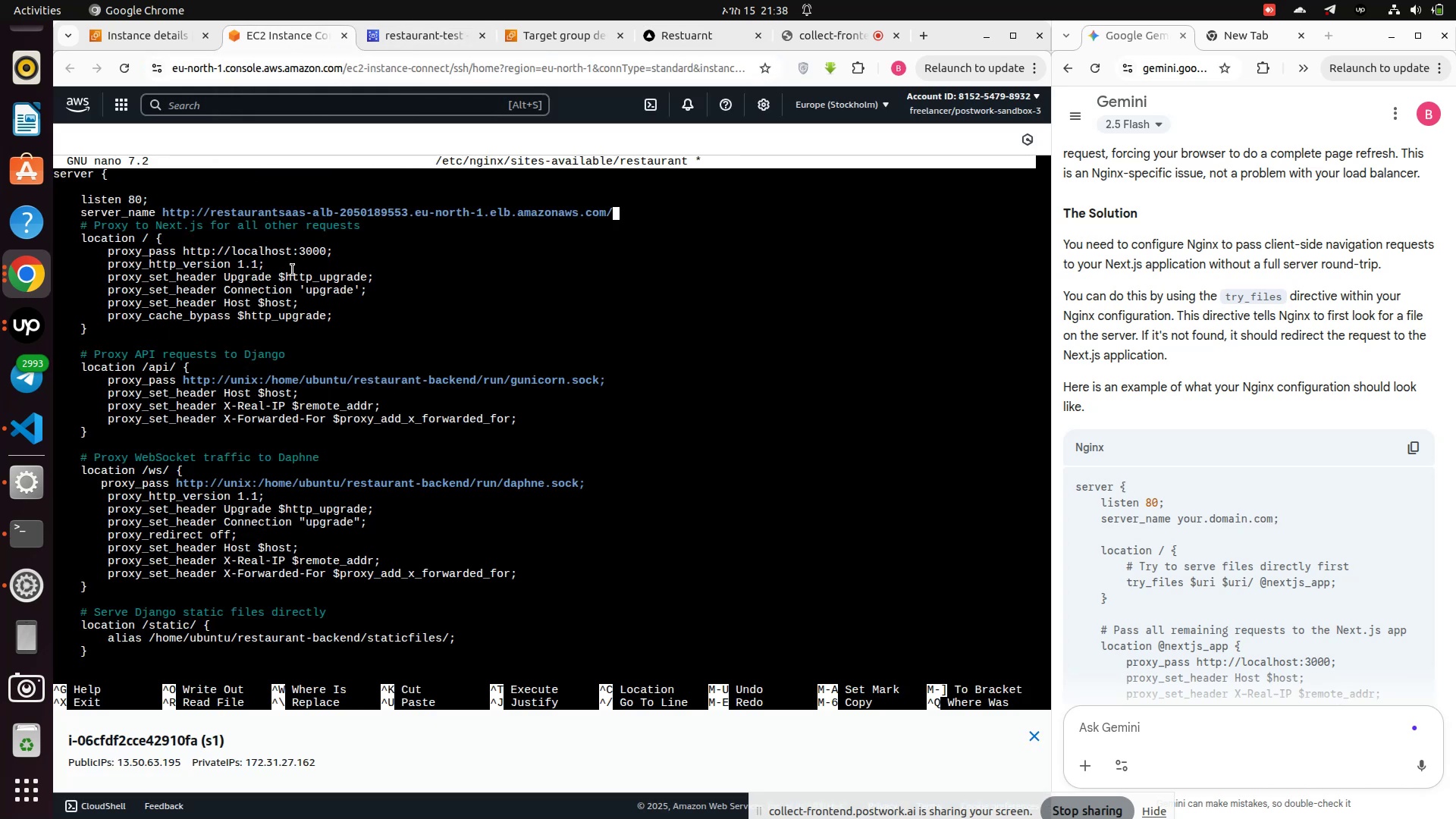 
key(Semicolon)
 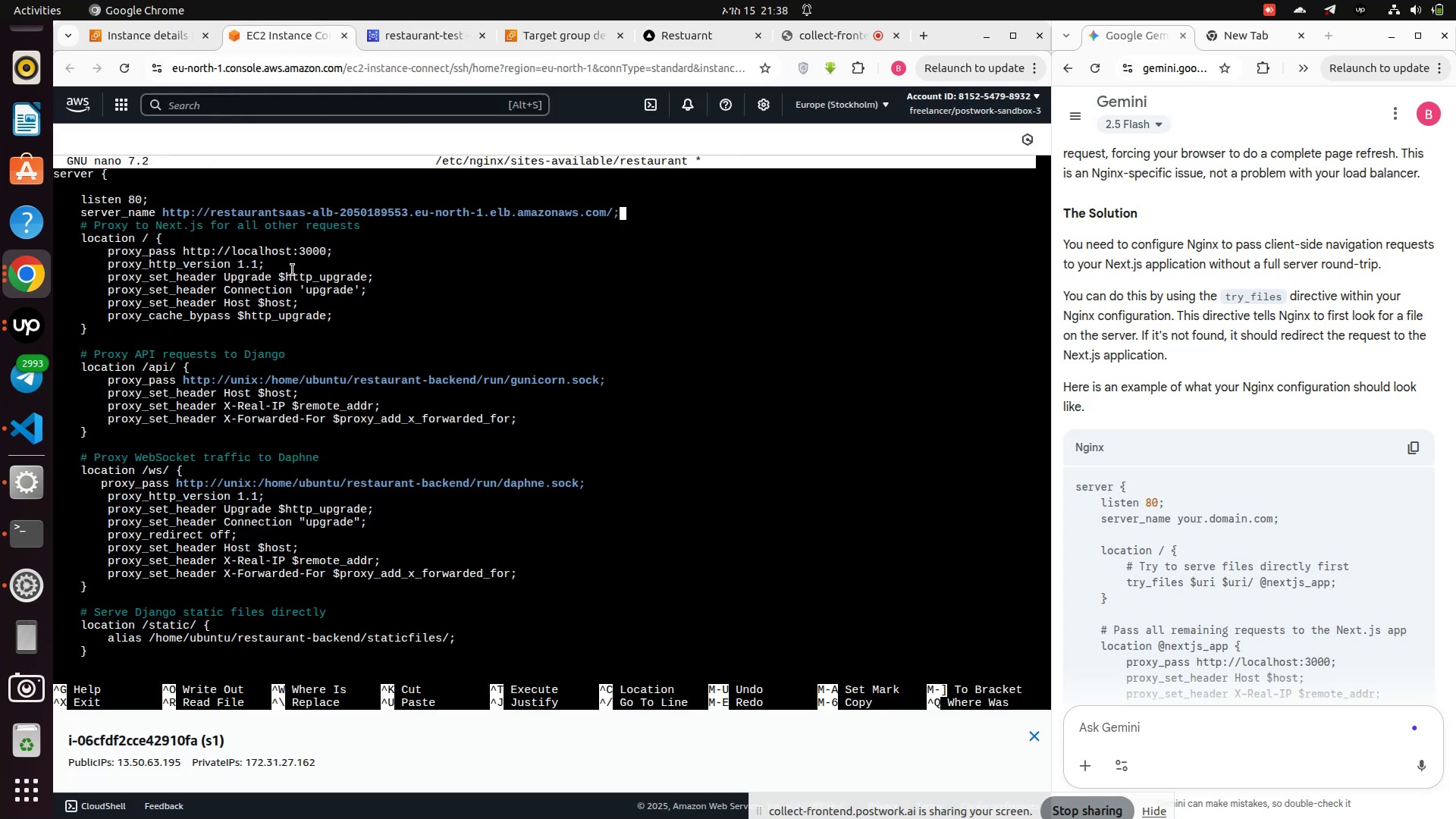 
key(ArrowLeft)
 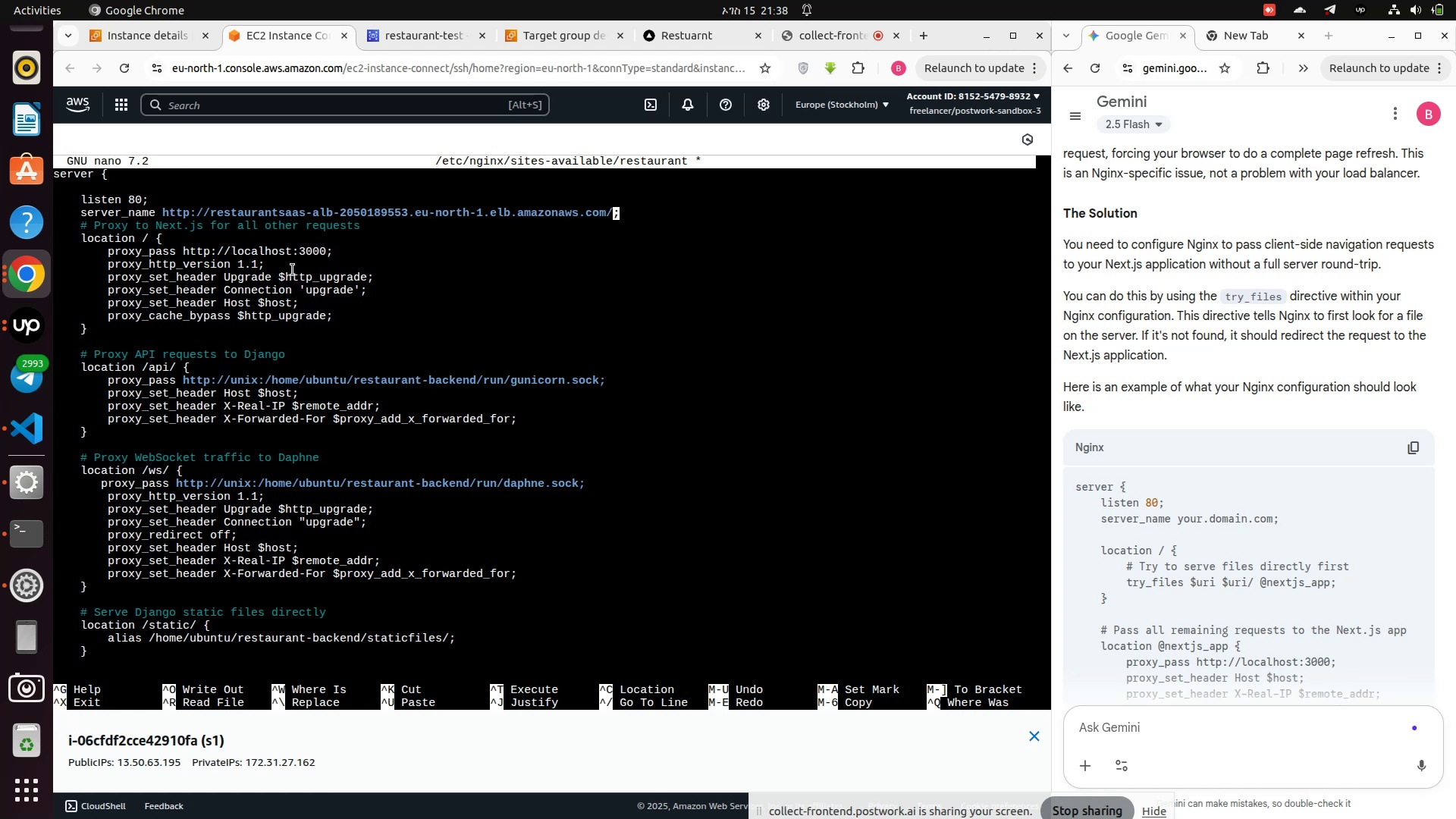 
key(Backspace)
 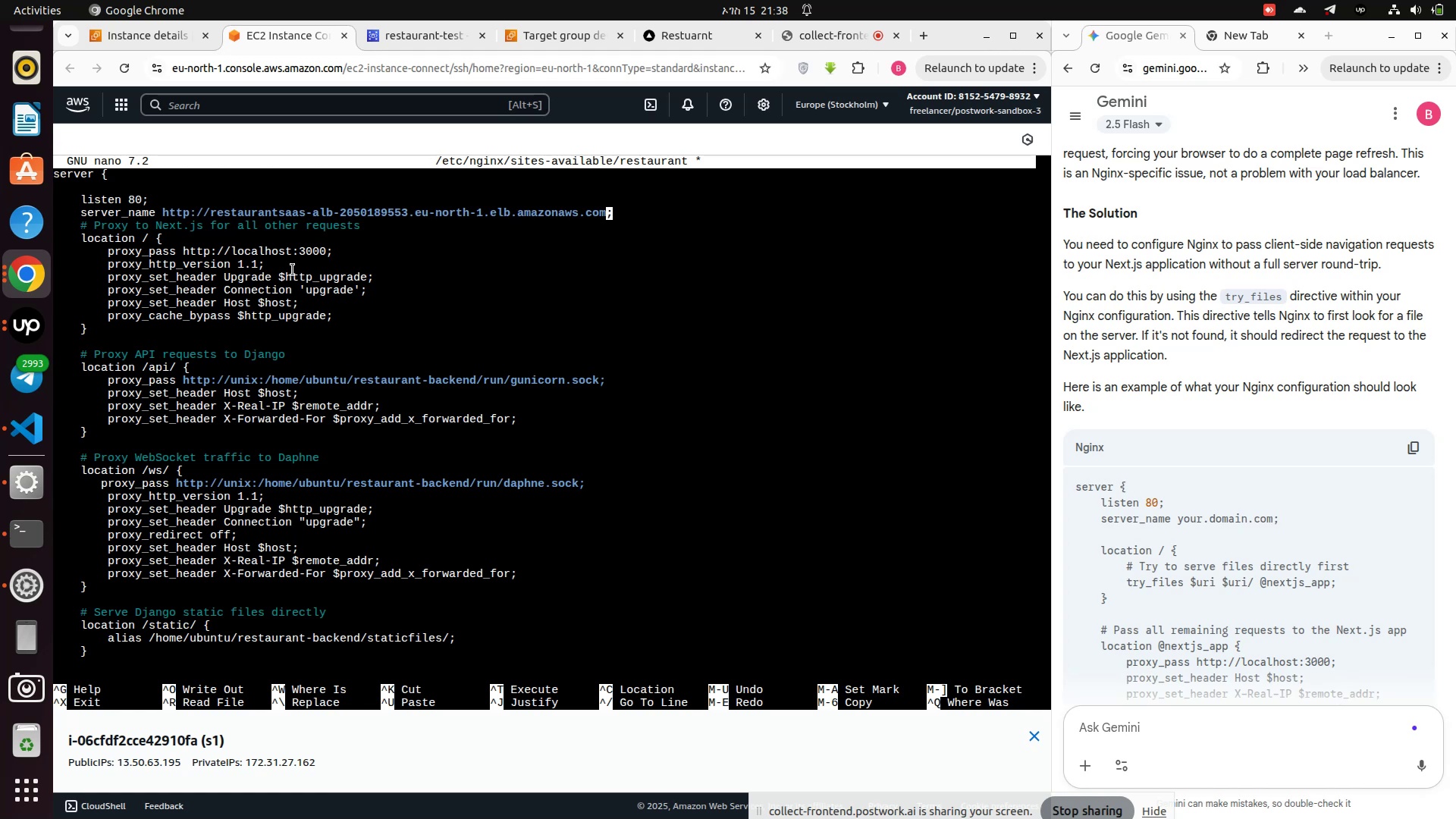 
hold_key(key=ArrowLeft, duration=1.52)
 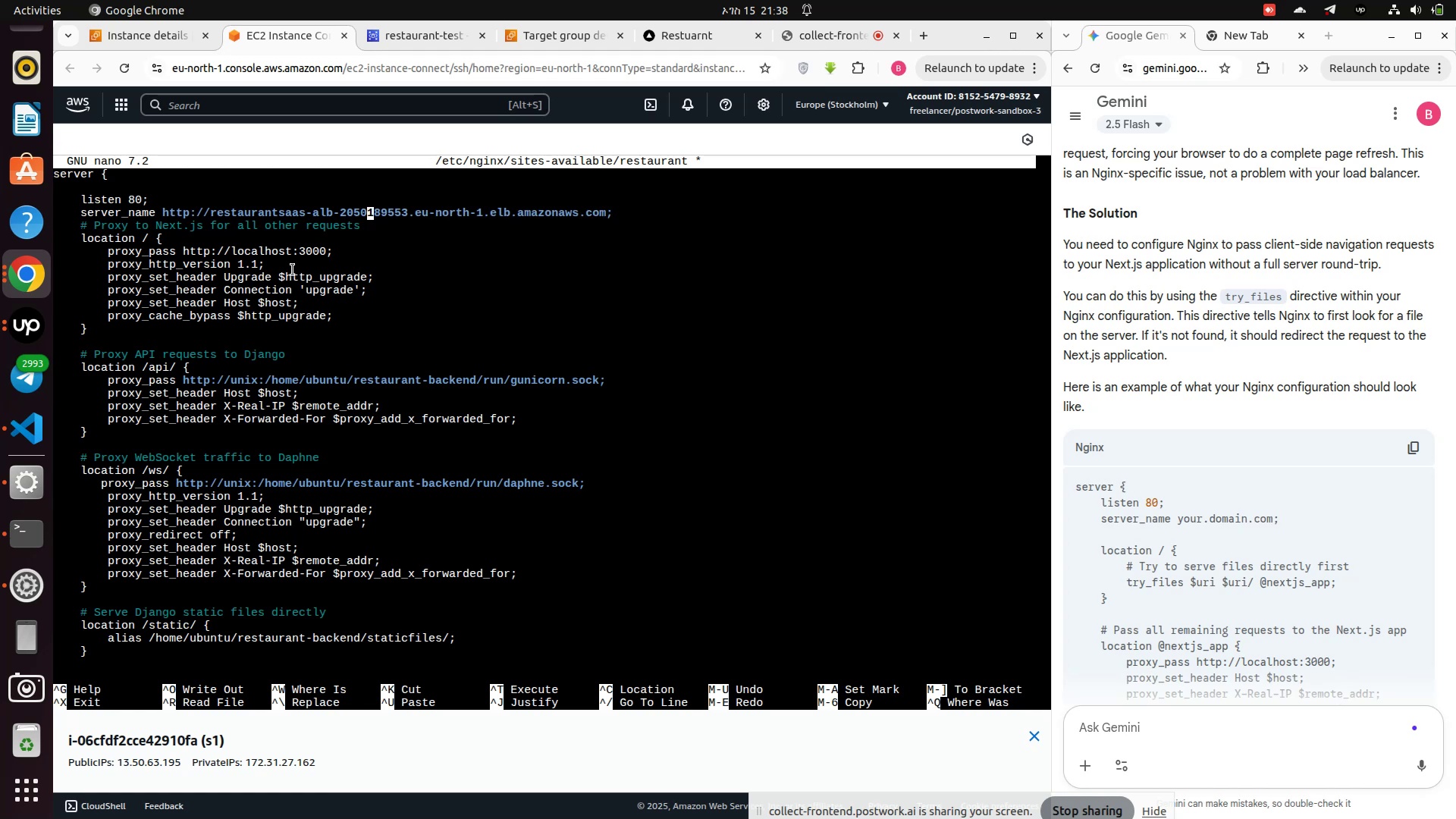 
hold_key(key=ArrowLeft, duration=0.34)
 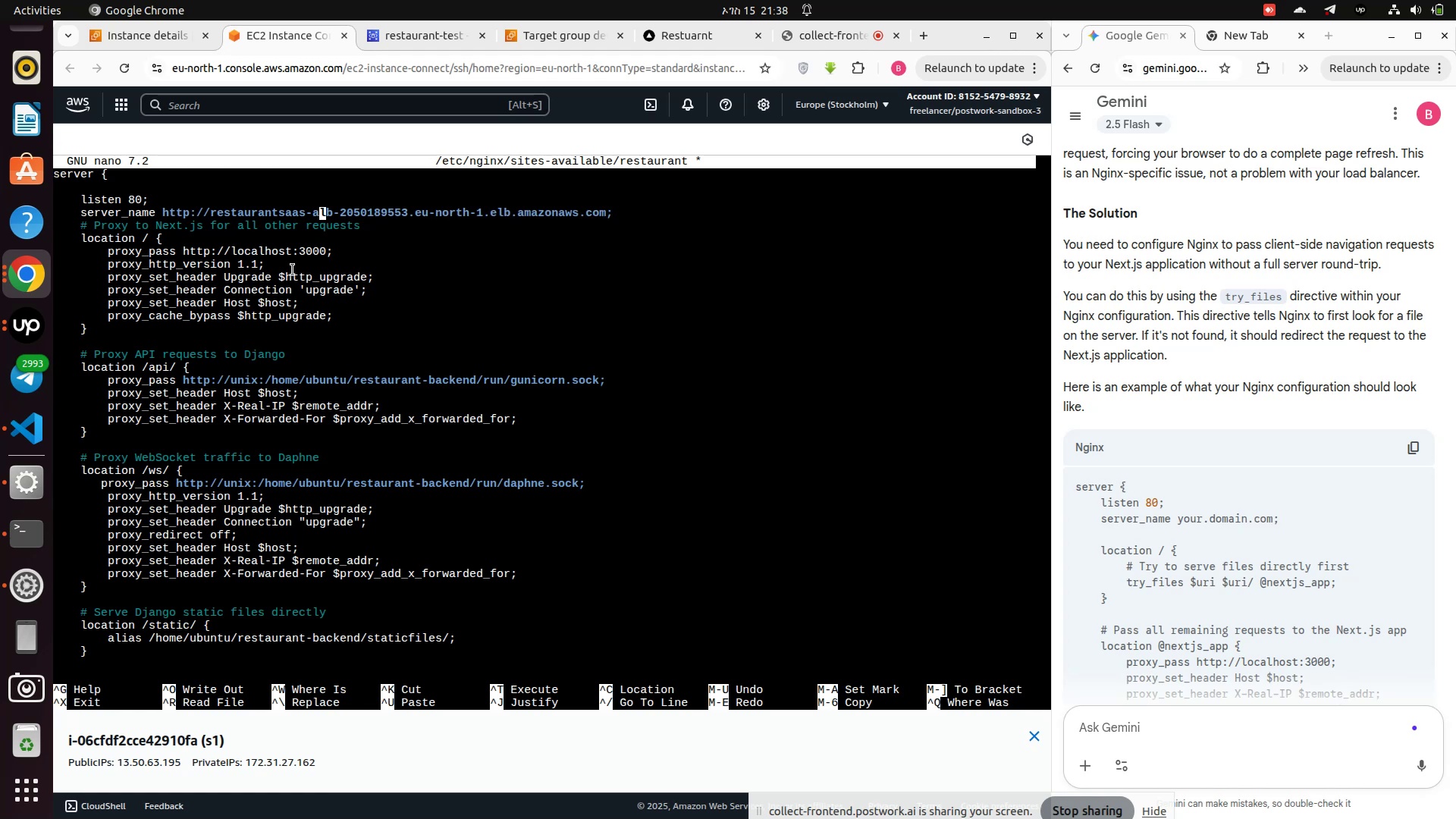 
key(ArrowLeft)
 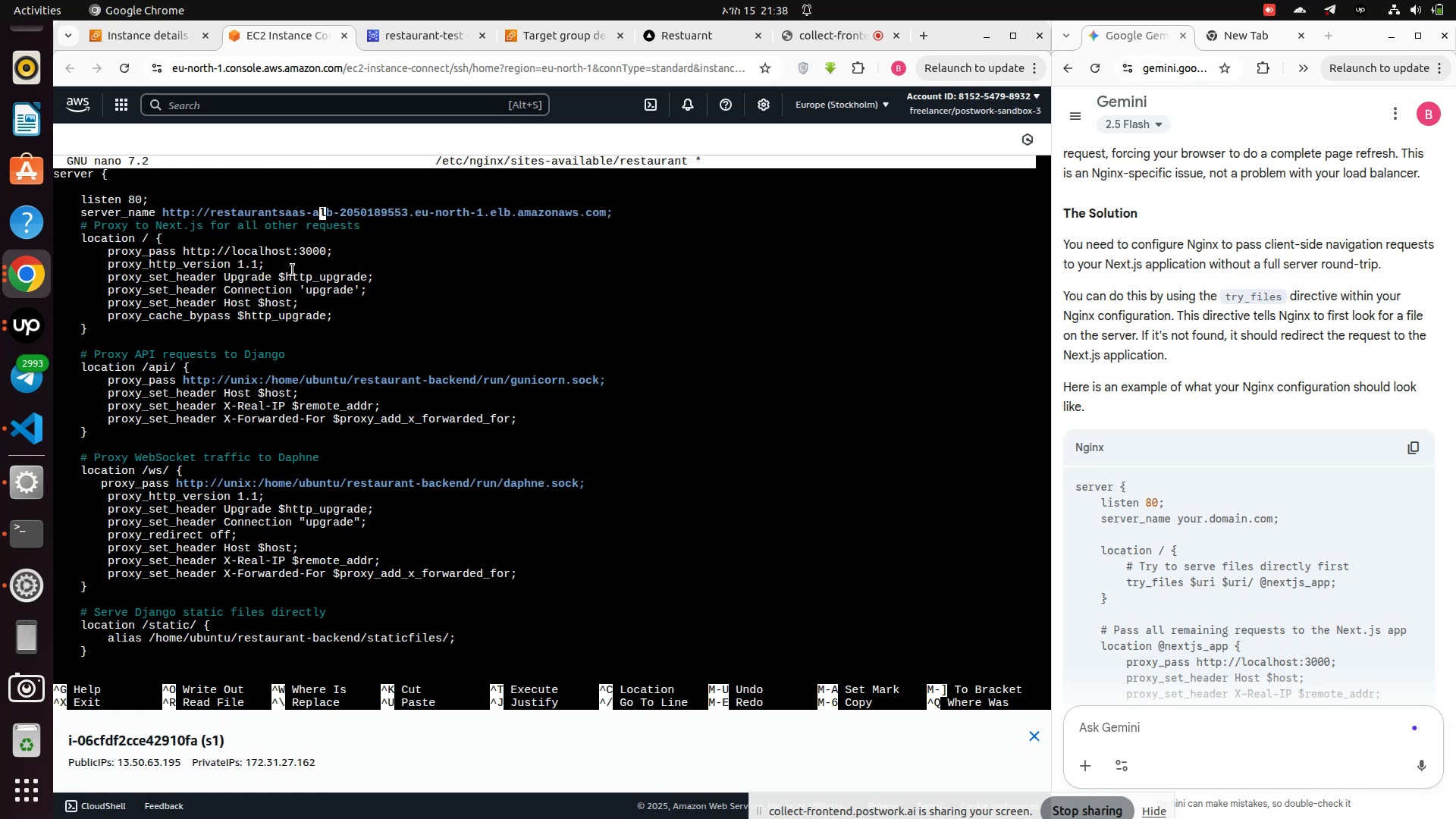 
key(ArrowLeft)
 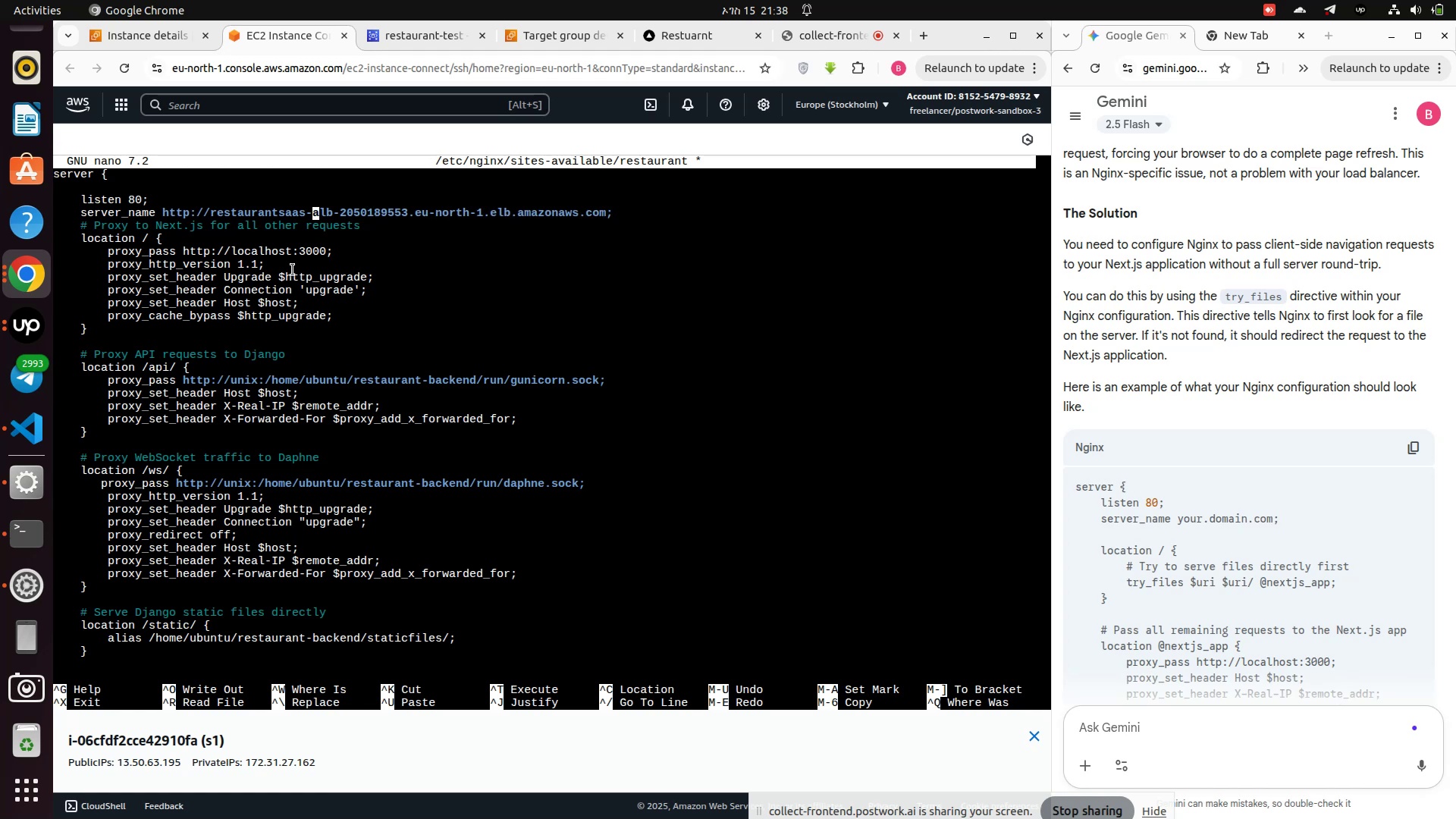 
key(ArrowLeft)
 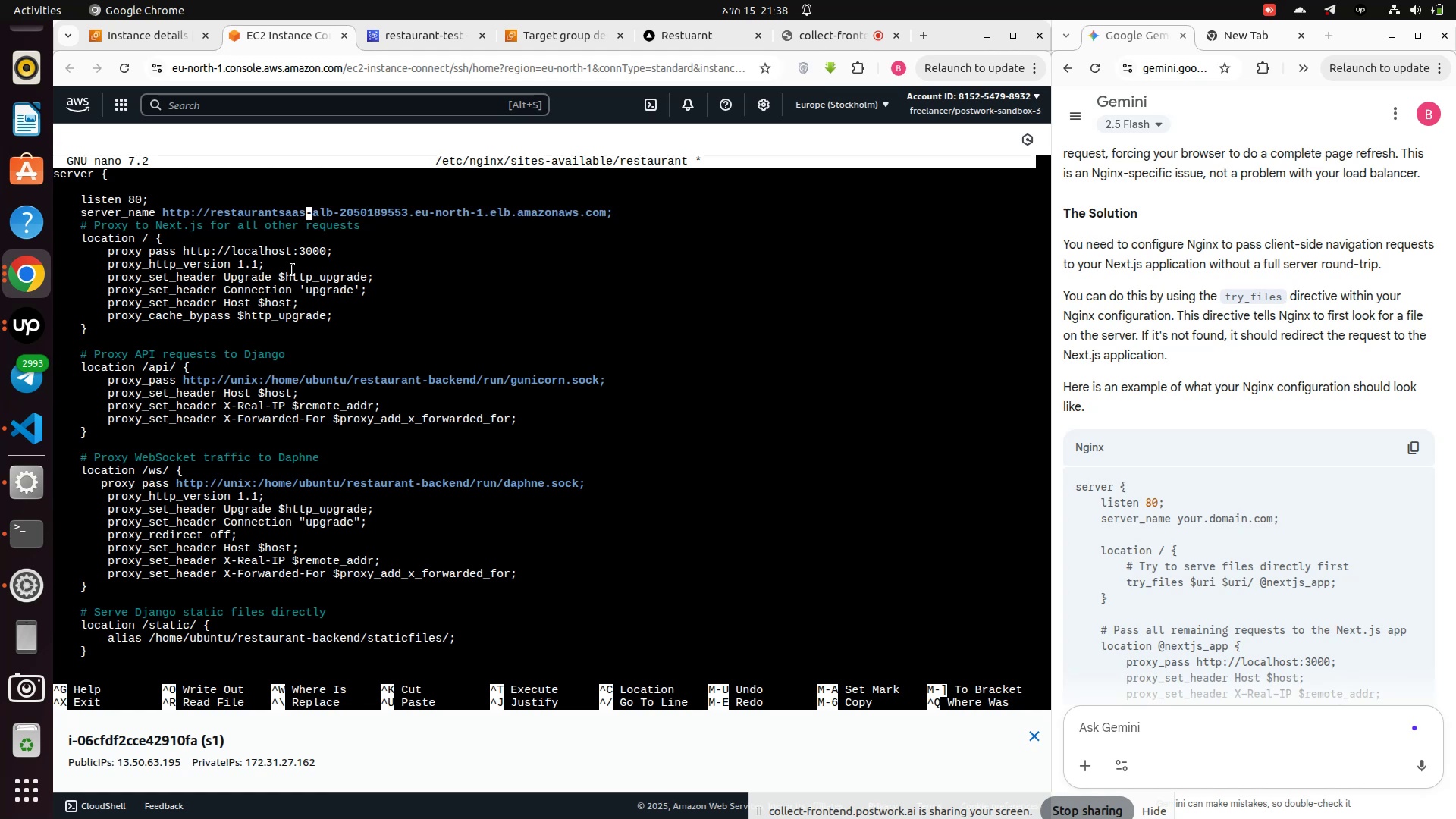 
key(ArrowLeft)
 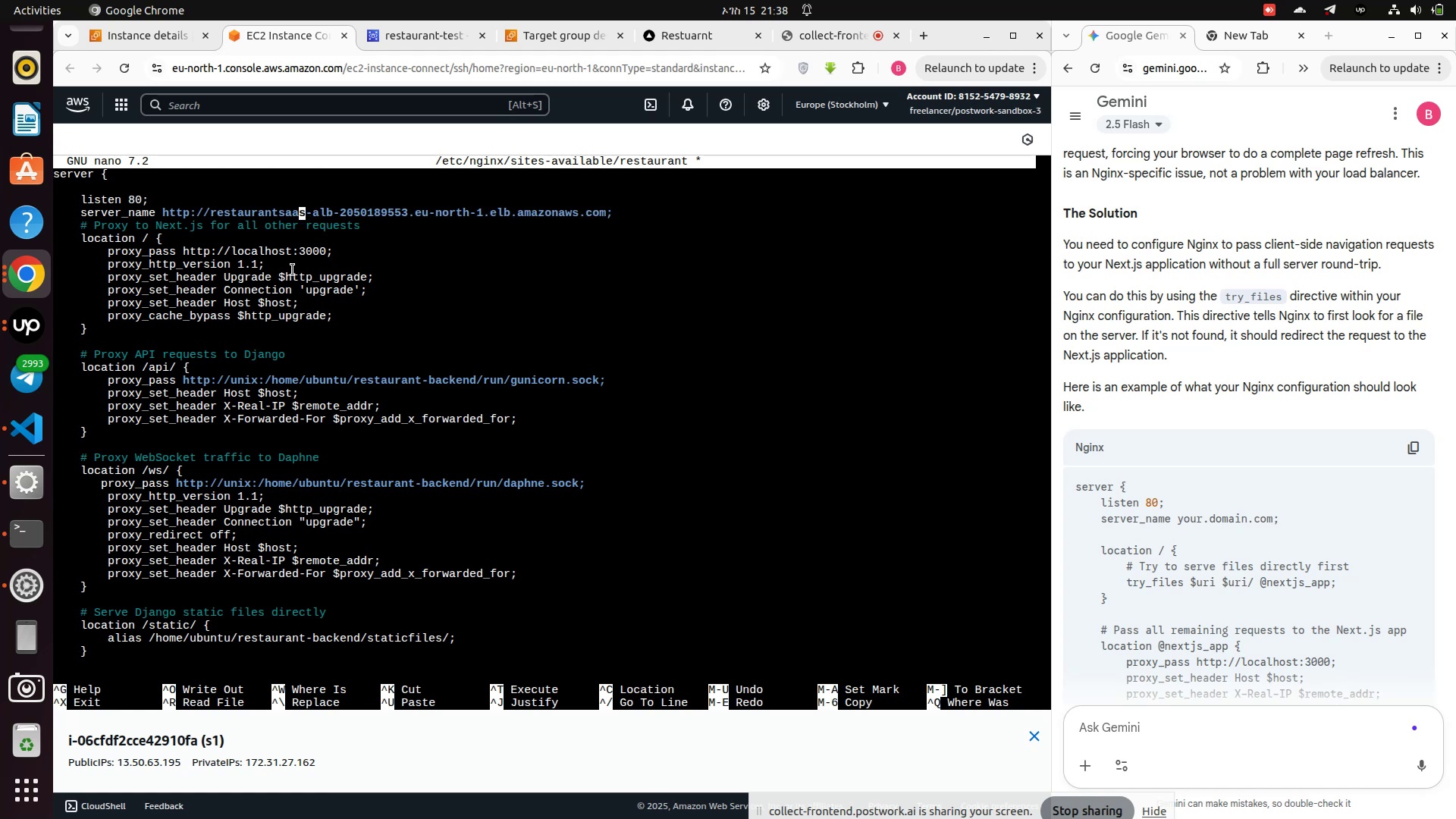 
key(ArrowLeft)
 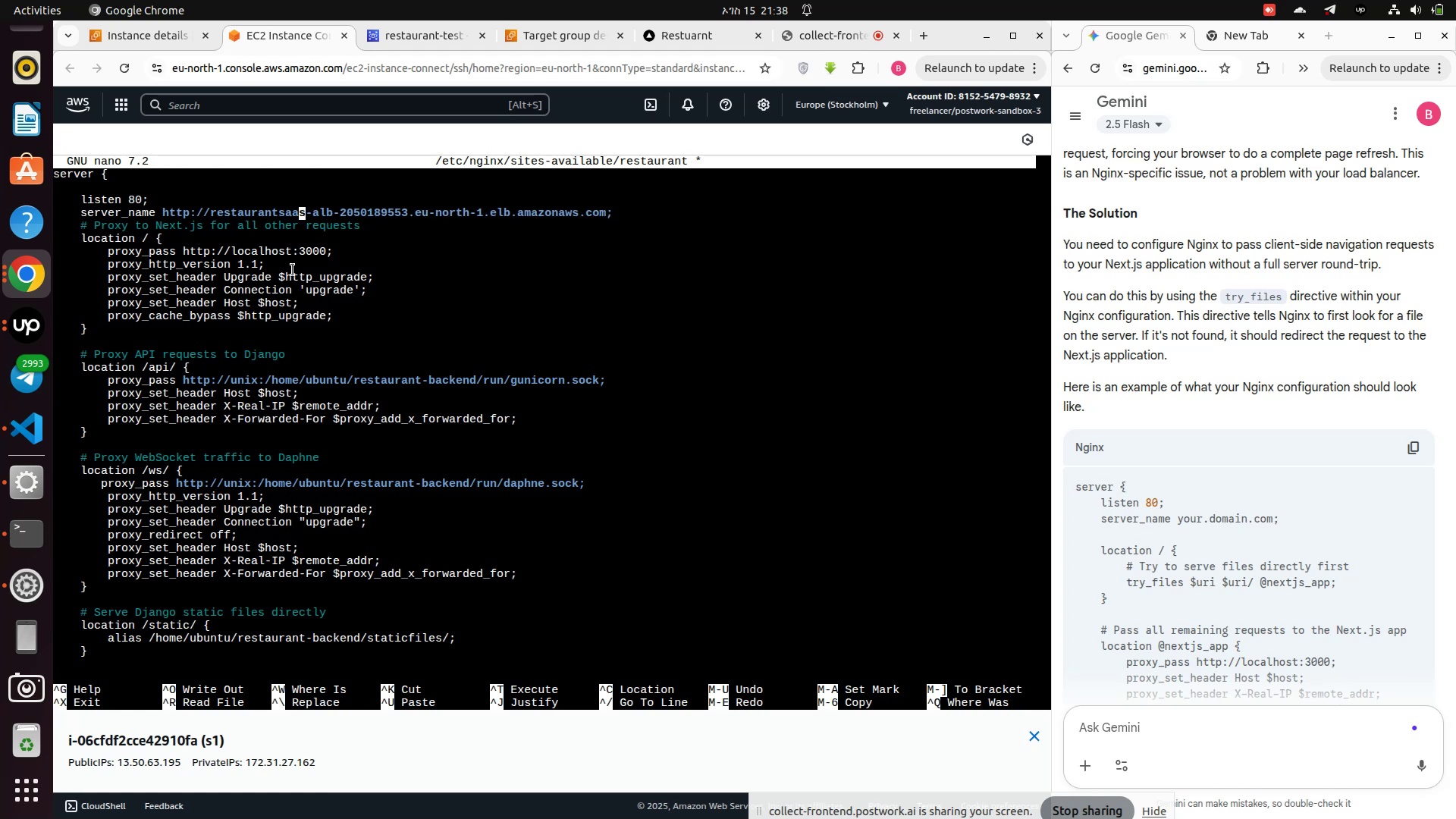 
key(ArrowLeft)
 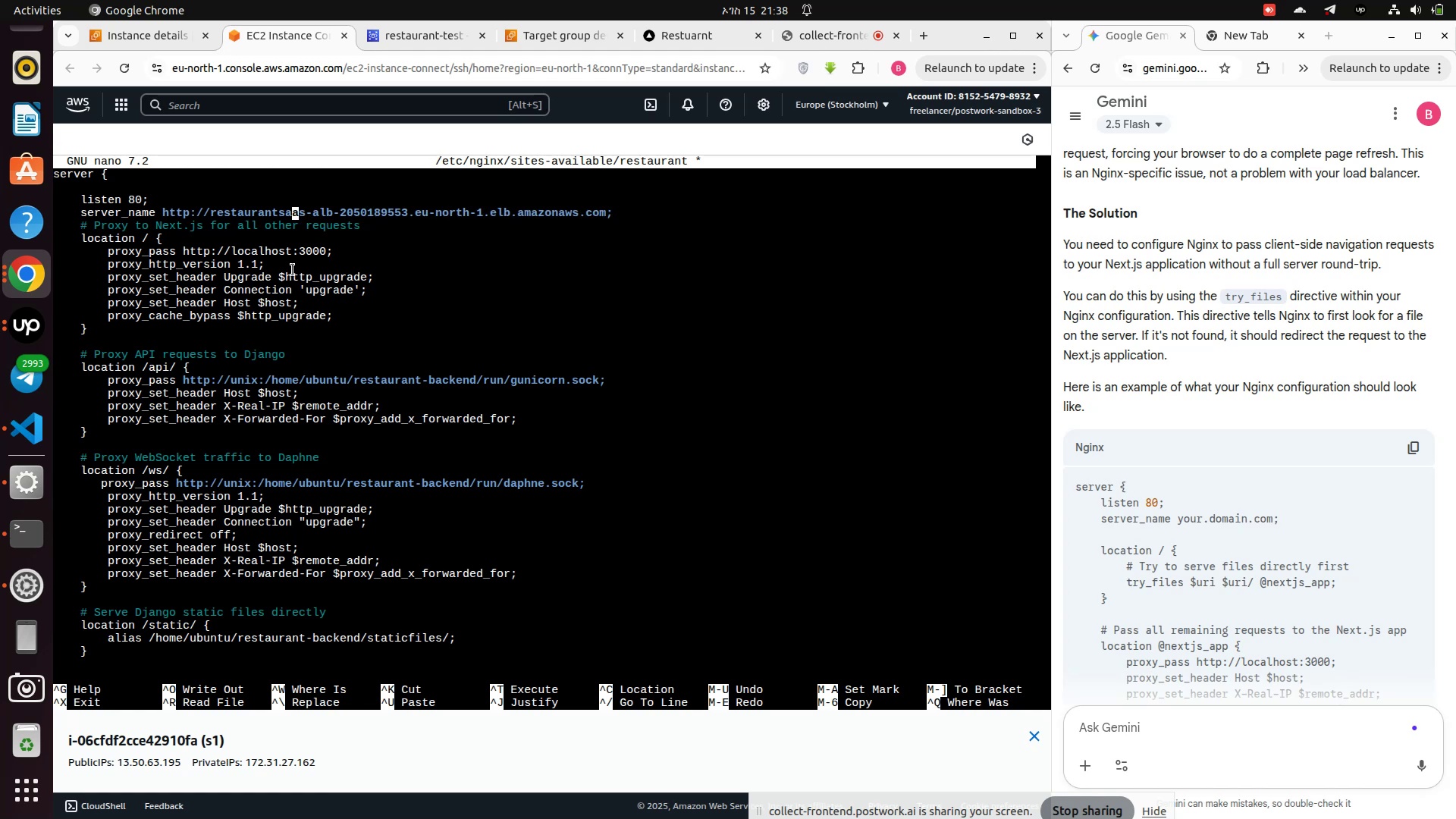 
key(ArrowLeft)
 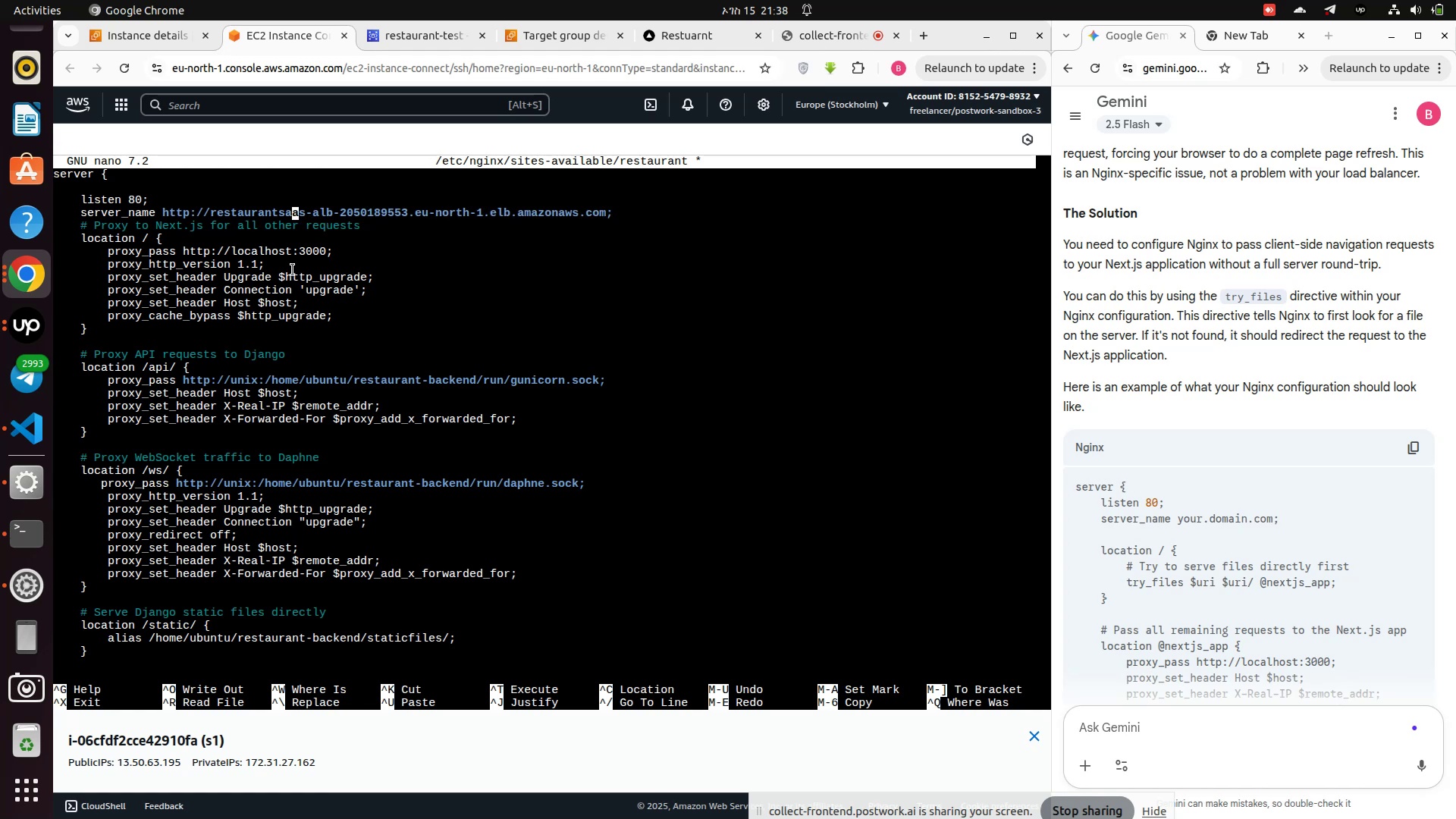 
key(ArrowLeft)
 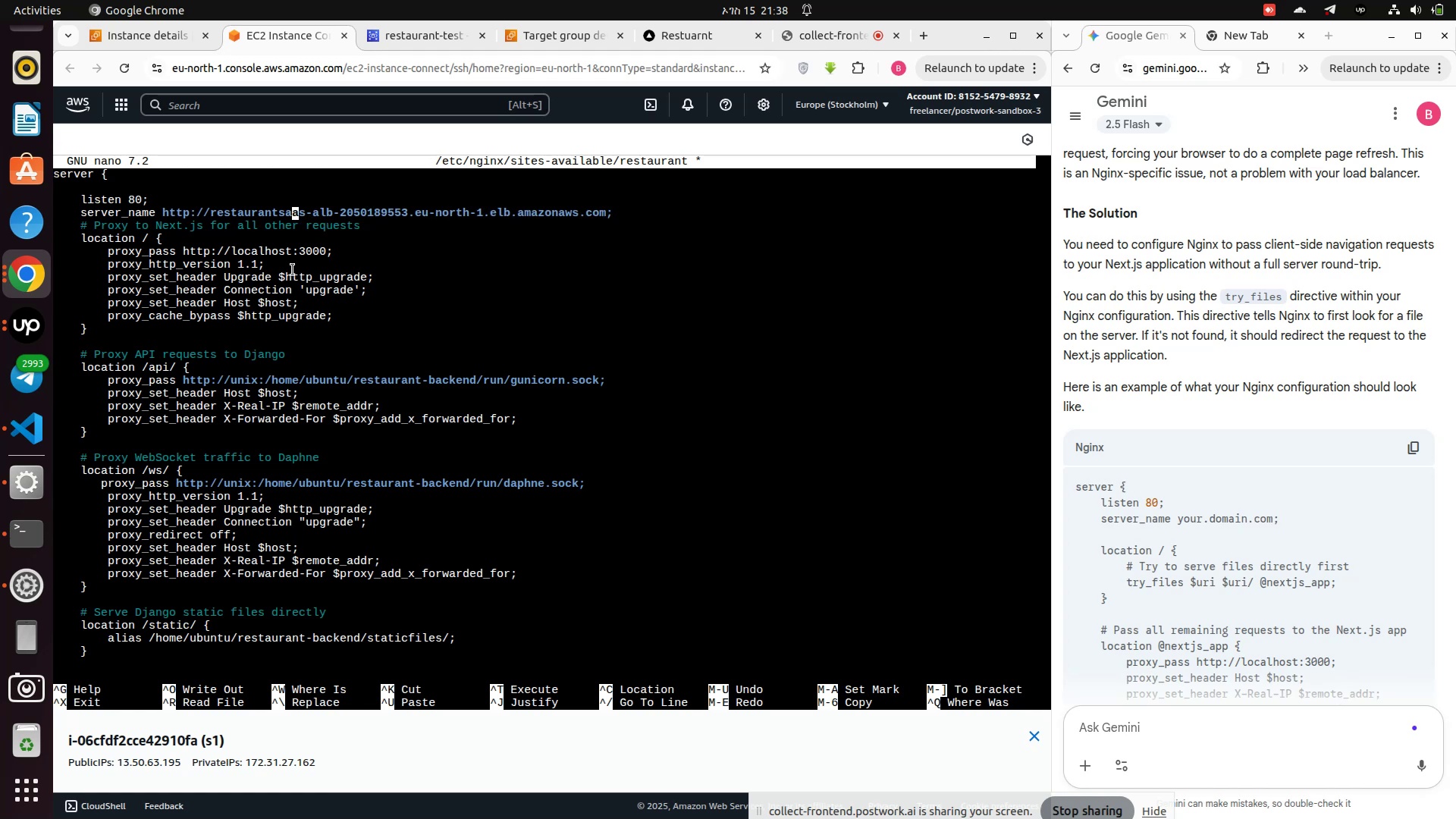 
key(ArrowLeft)
 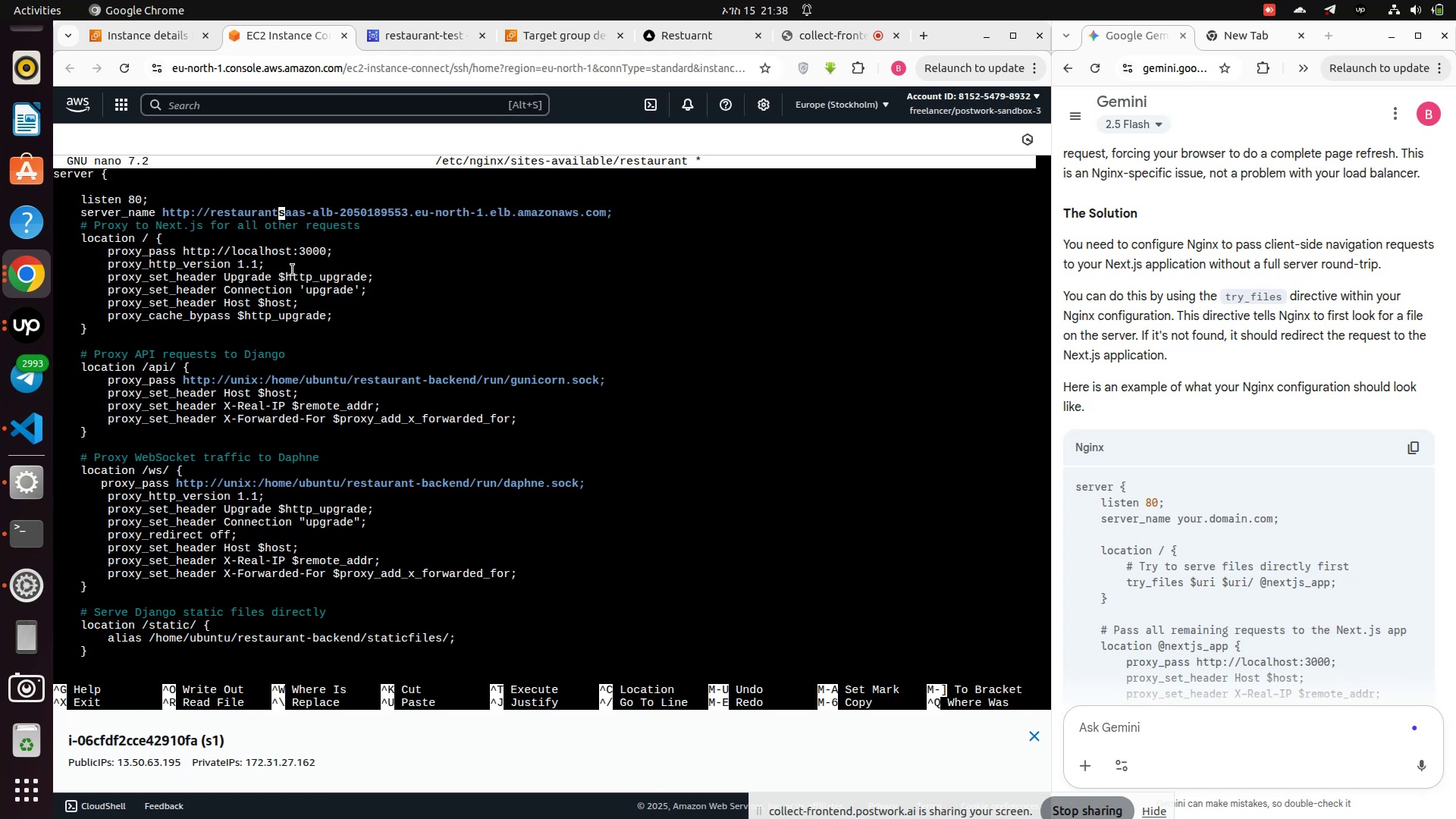 
key(ArrowLeft)
 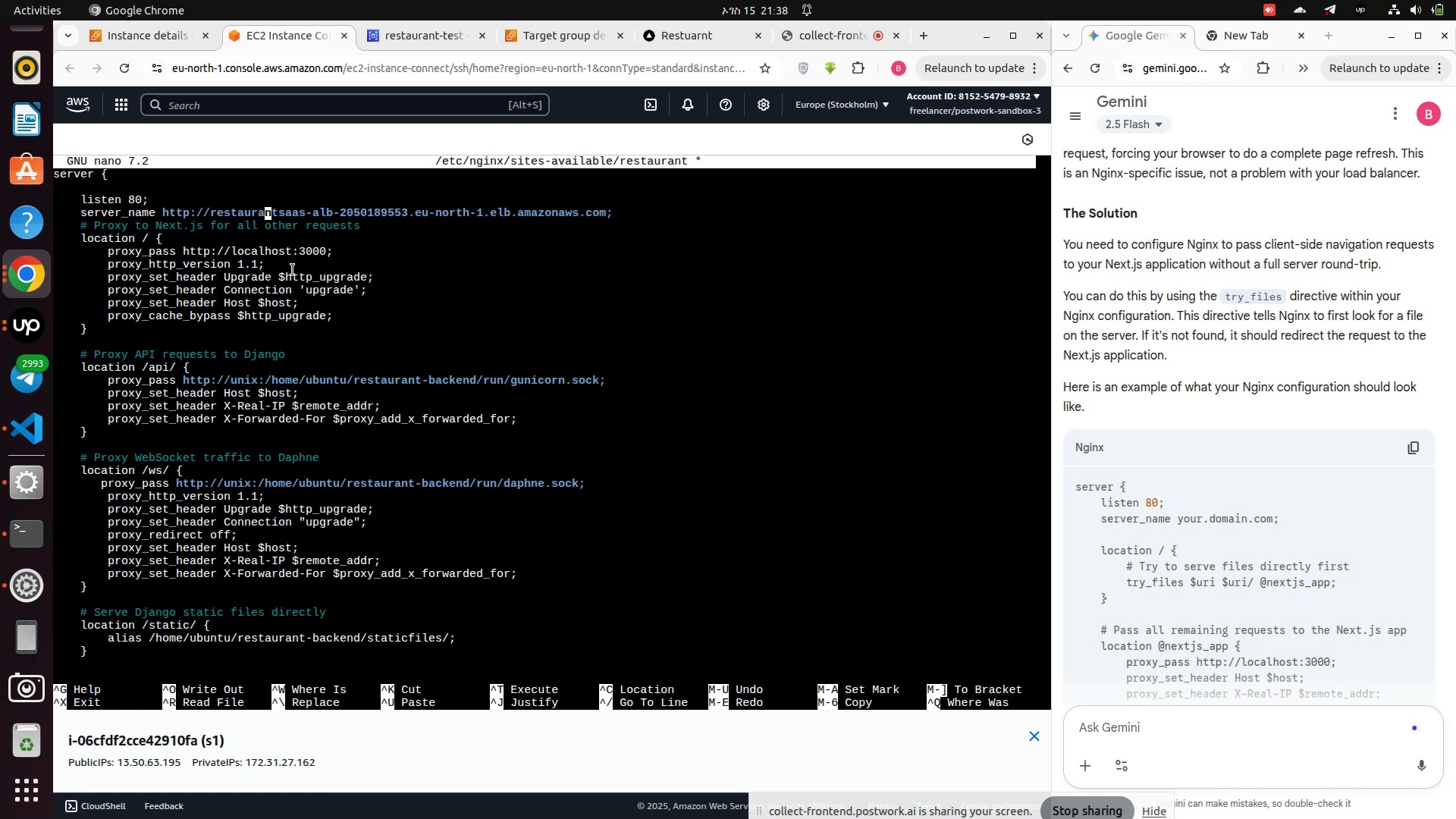 
key(ArrowLeft)
 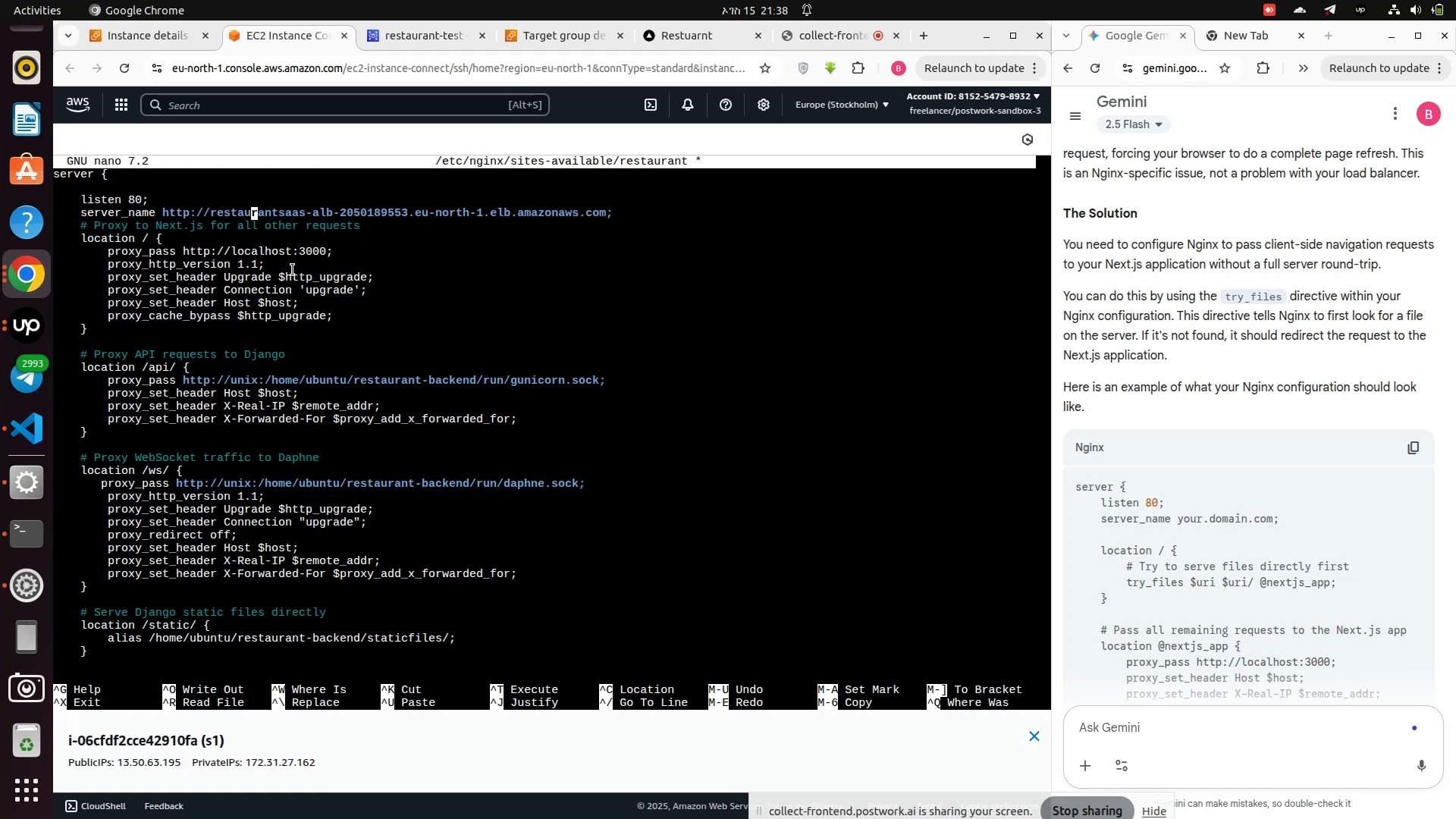 
key(ArrowLeft)
 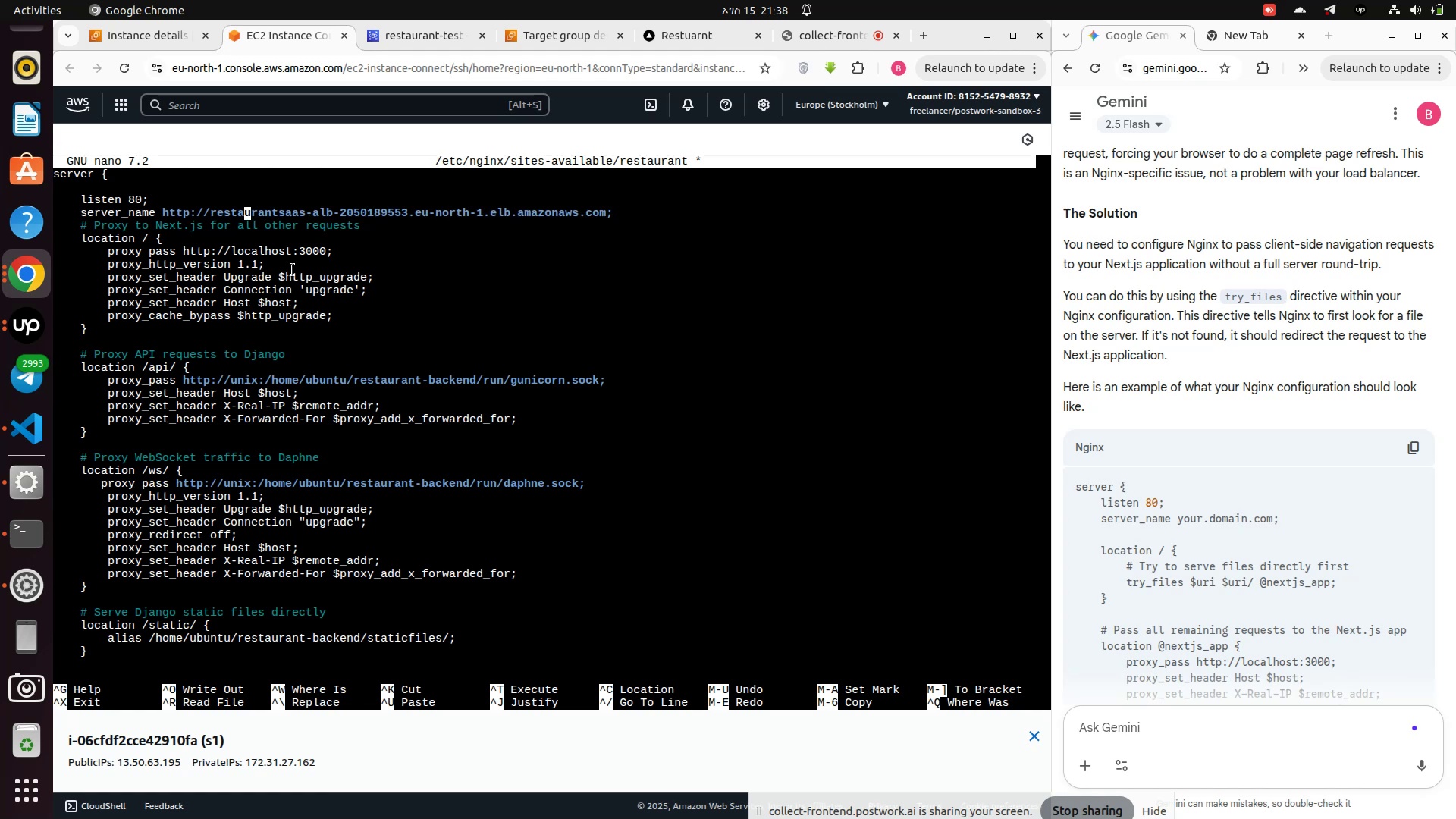 
key(ArrowLeft)
 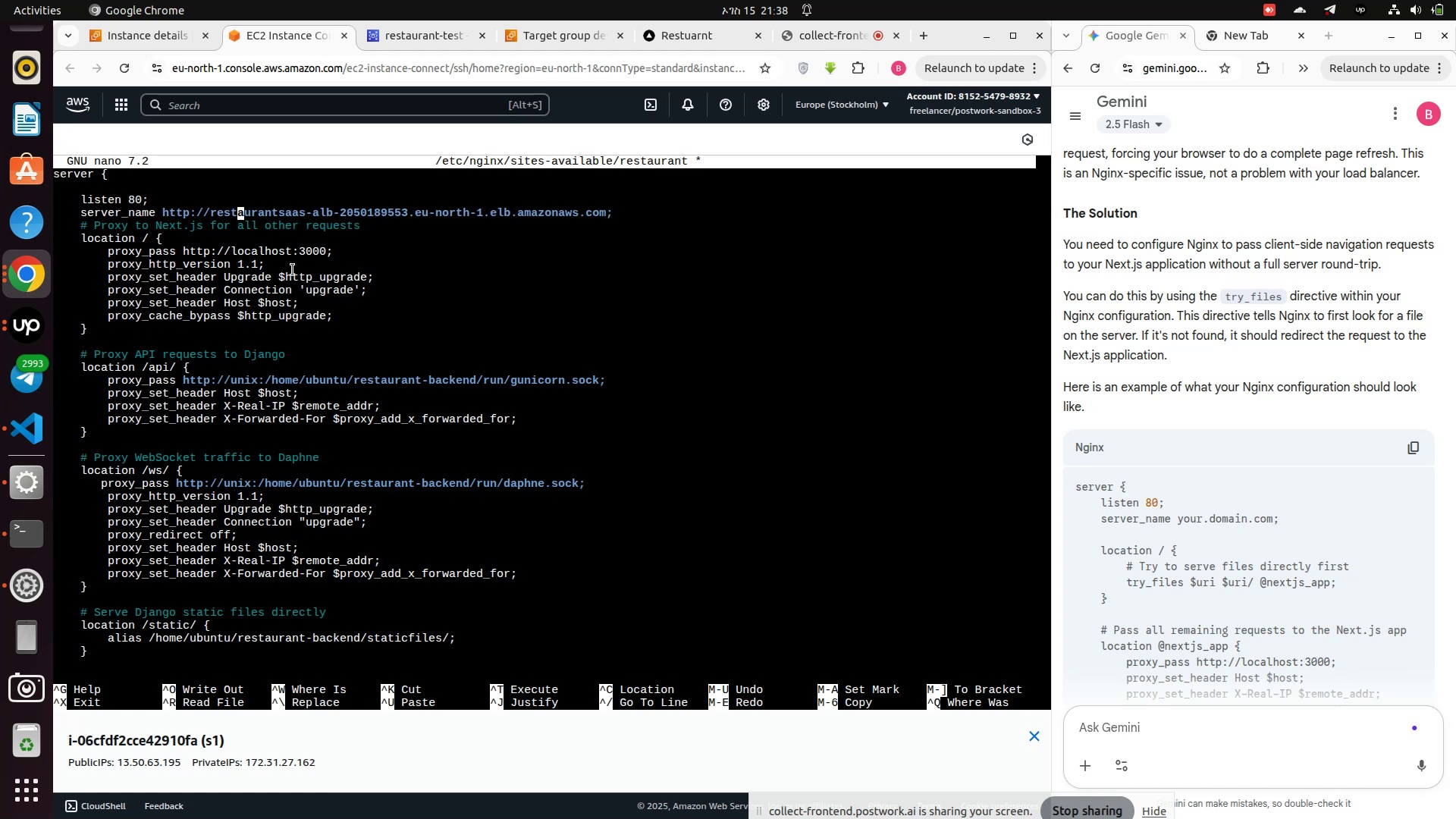 
key(ArrowLeft)
 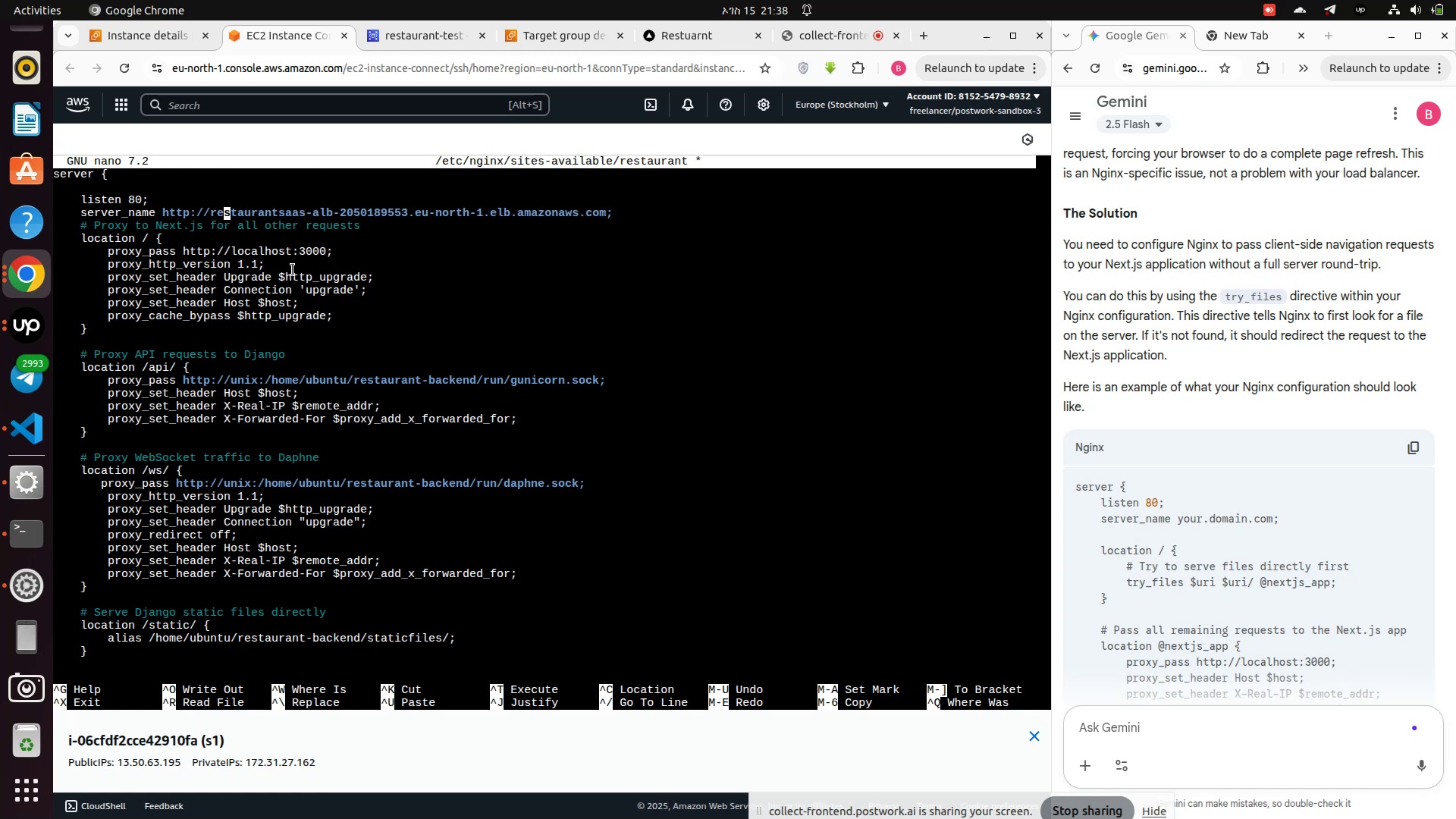 
key(ArrowLeft)
 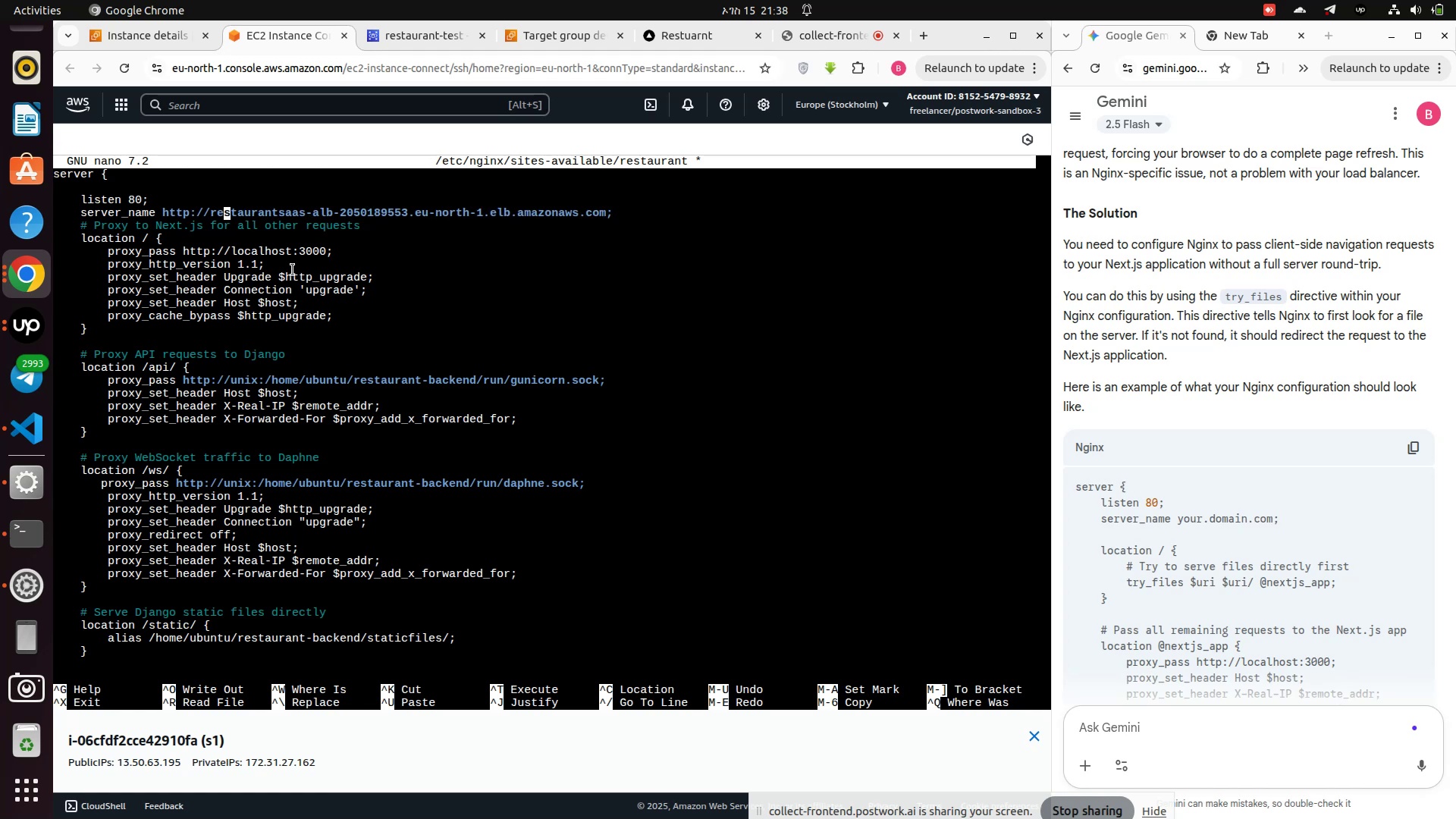 
key(ArrowLeft)
 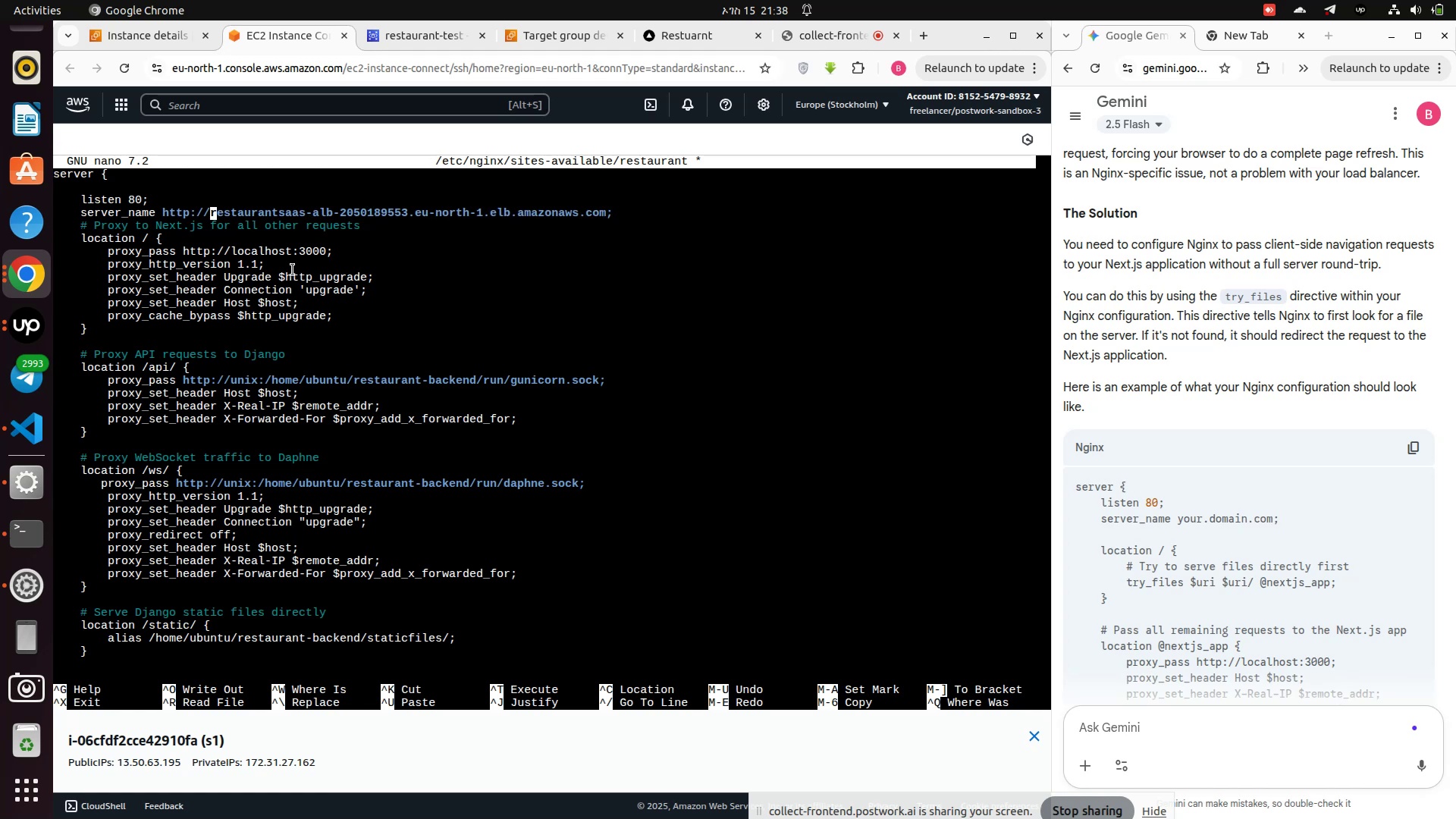 
key(Backspace)
 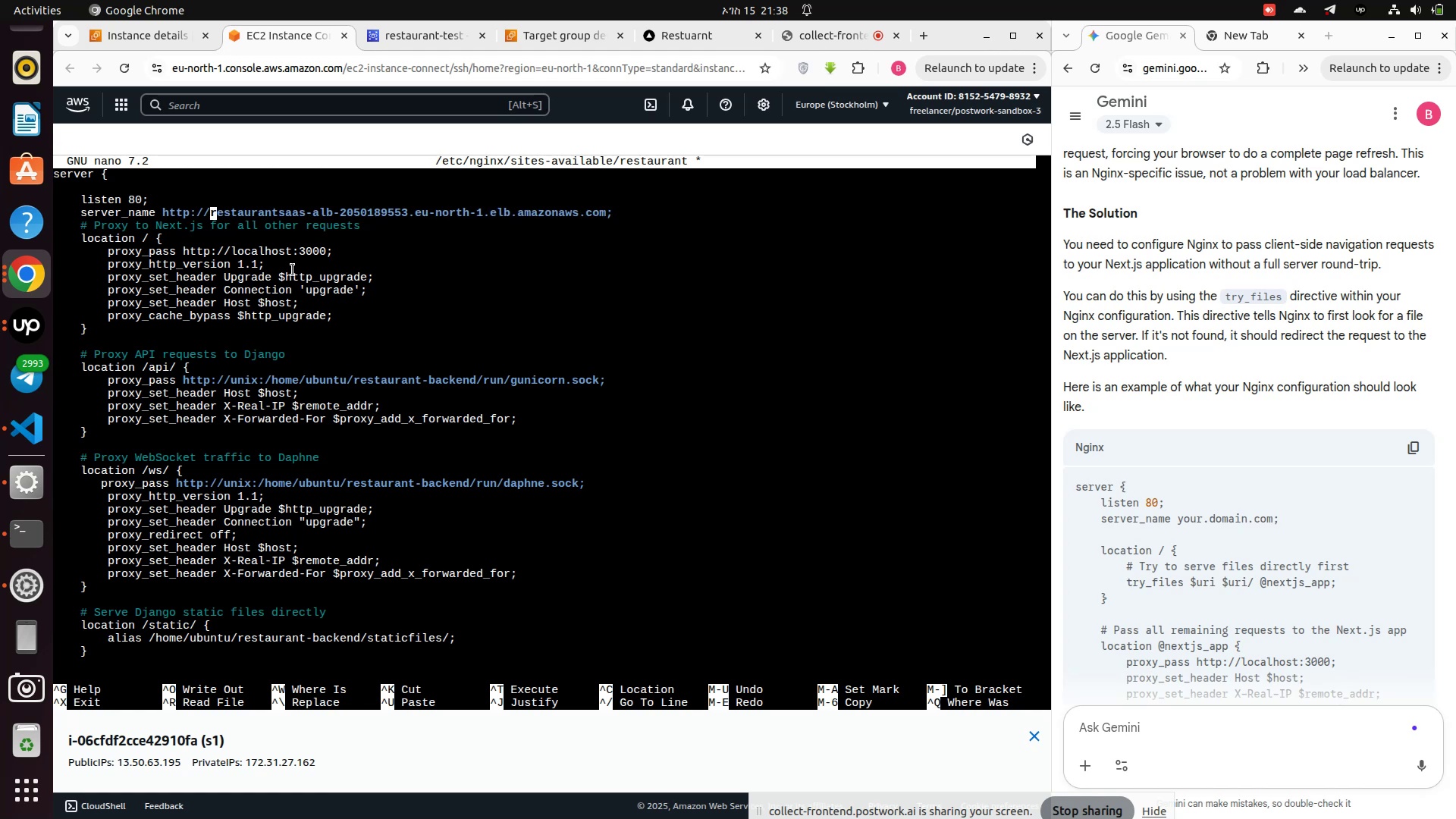 
key(Backspace)
 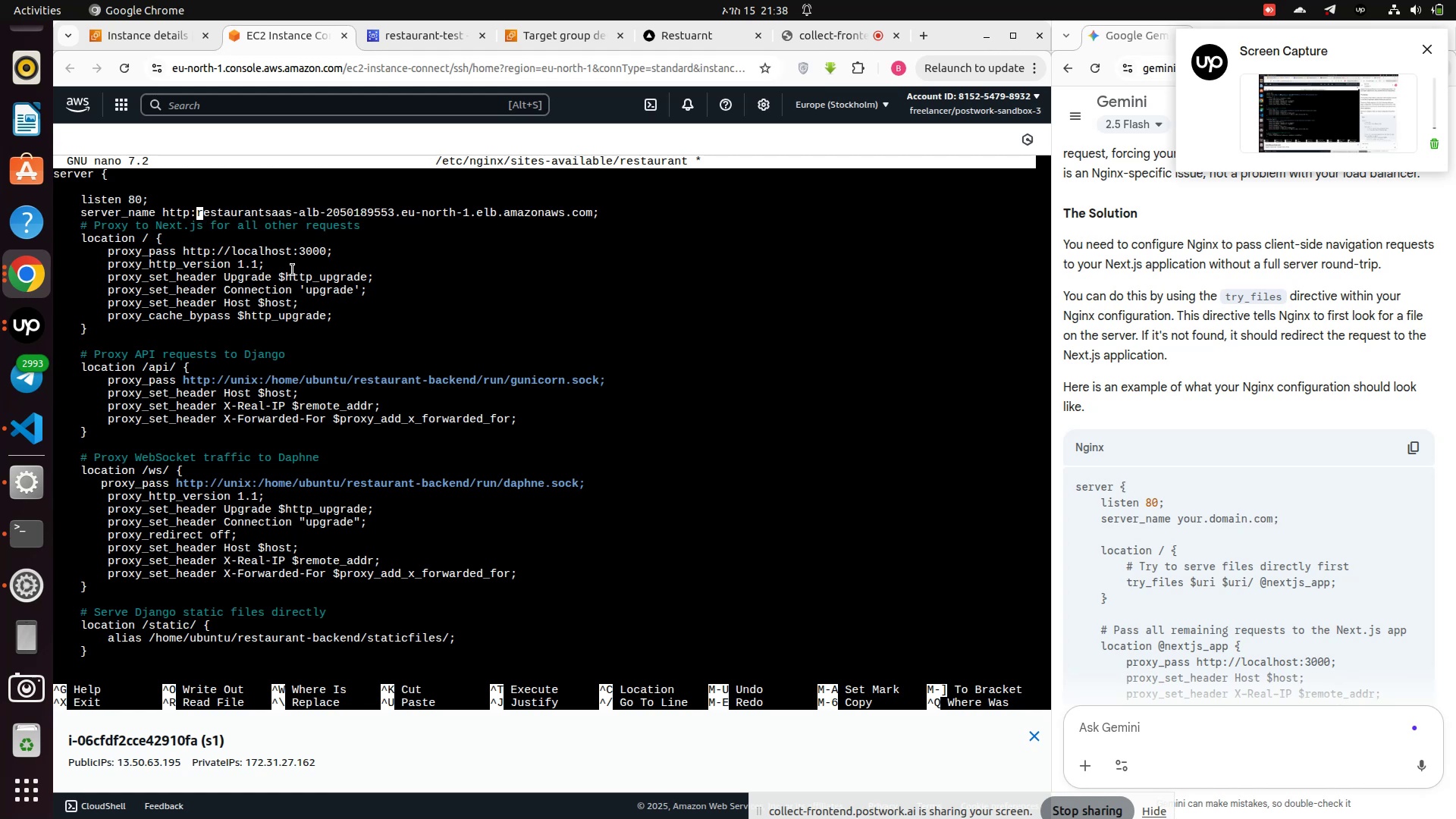 
key(Backspace)
 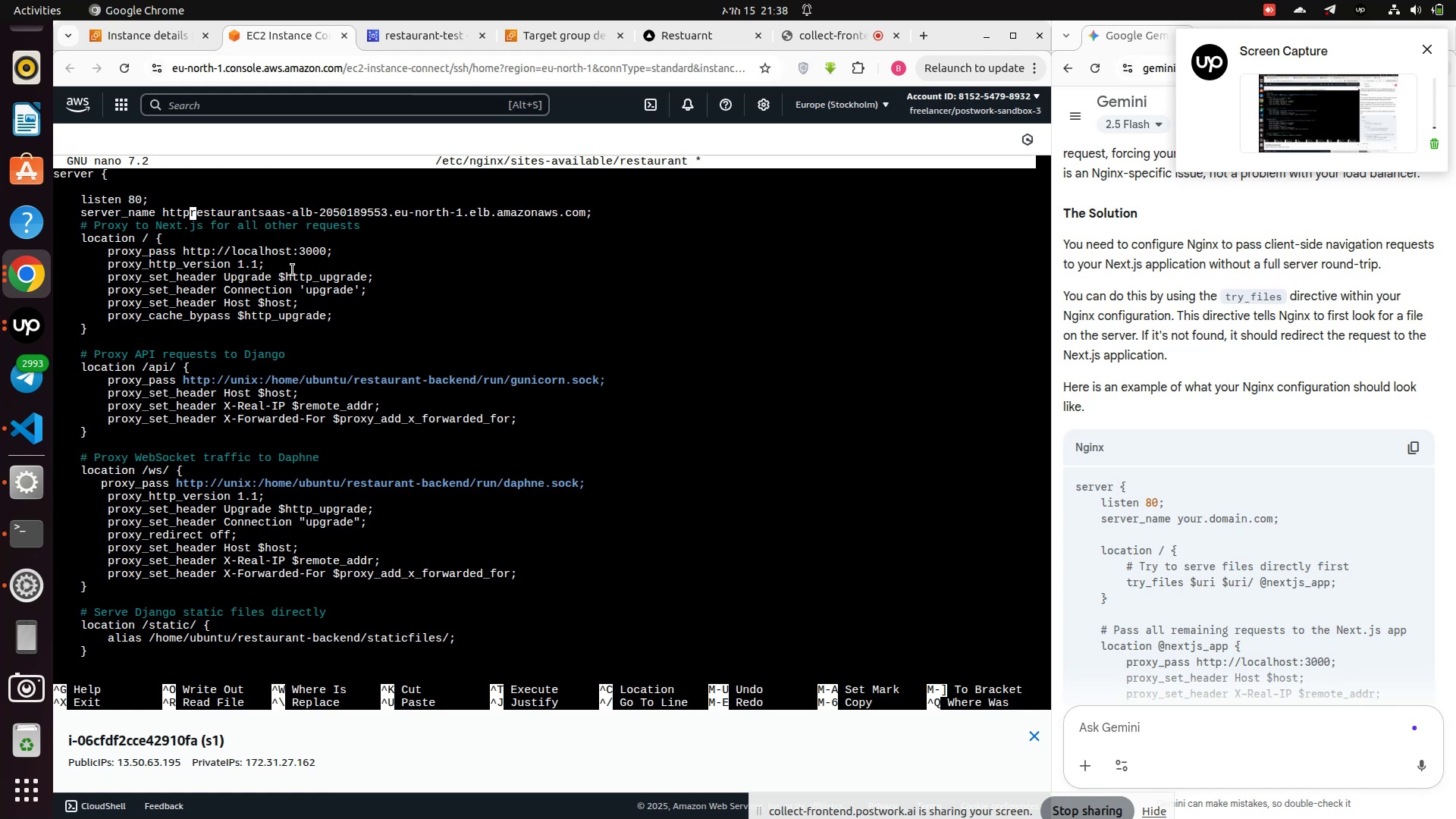 
key(Backspace)
 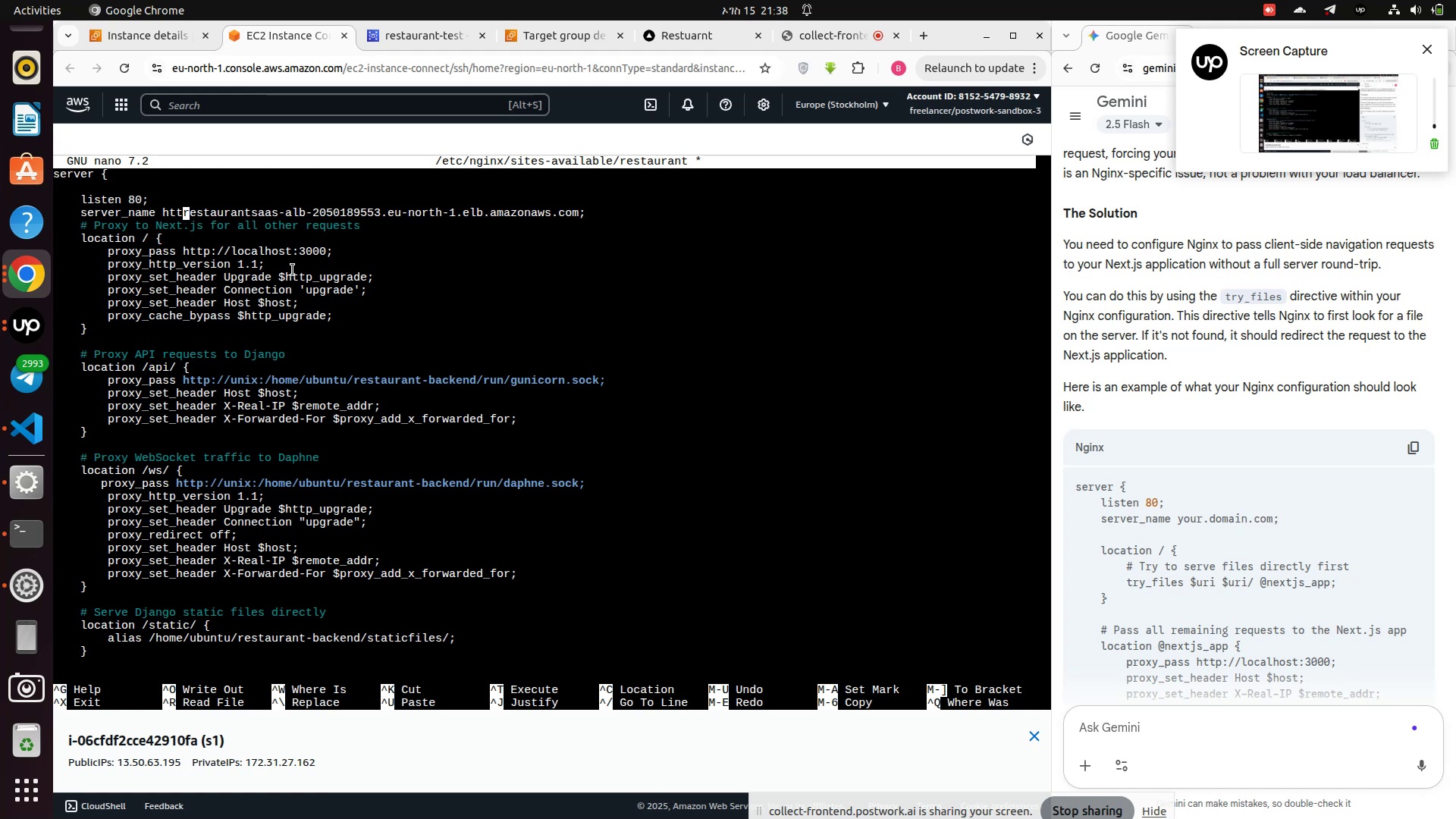 
key(Backspace)
 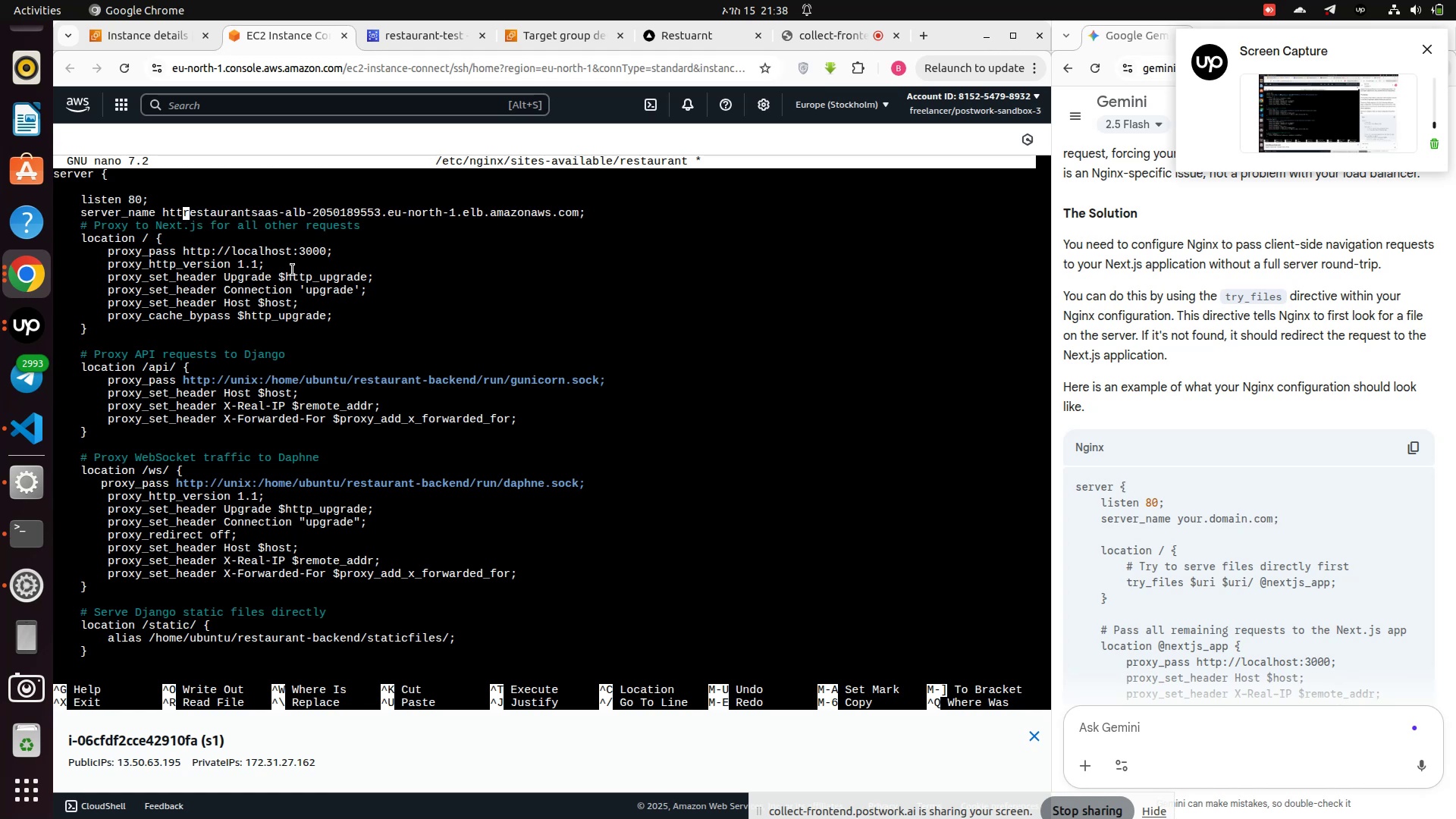 
key(Backspace)
 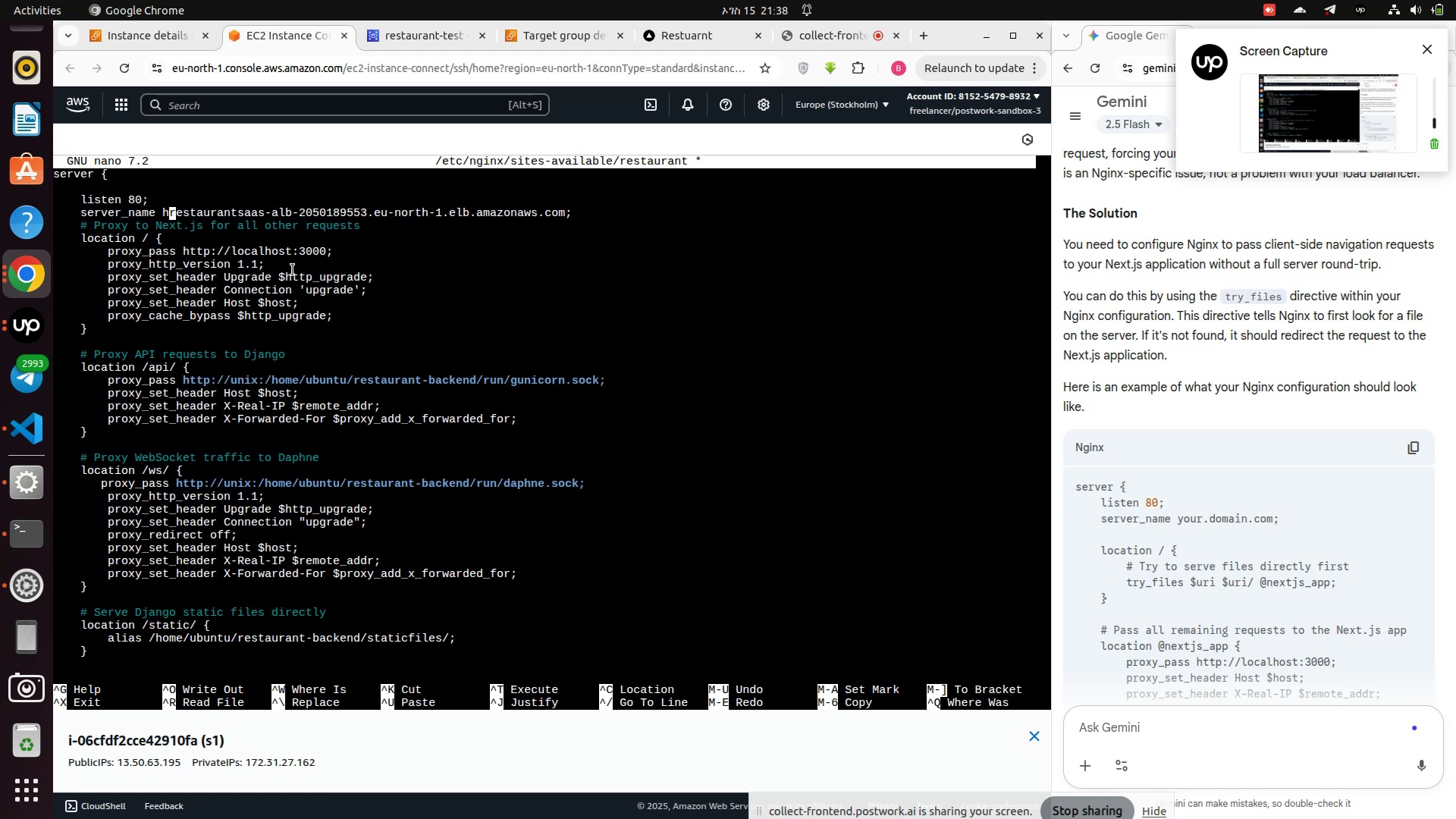 
key(Backspace)
 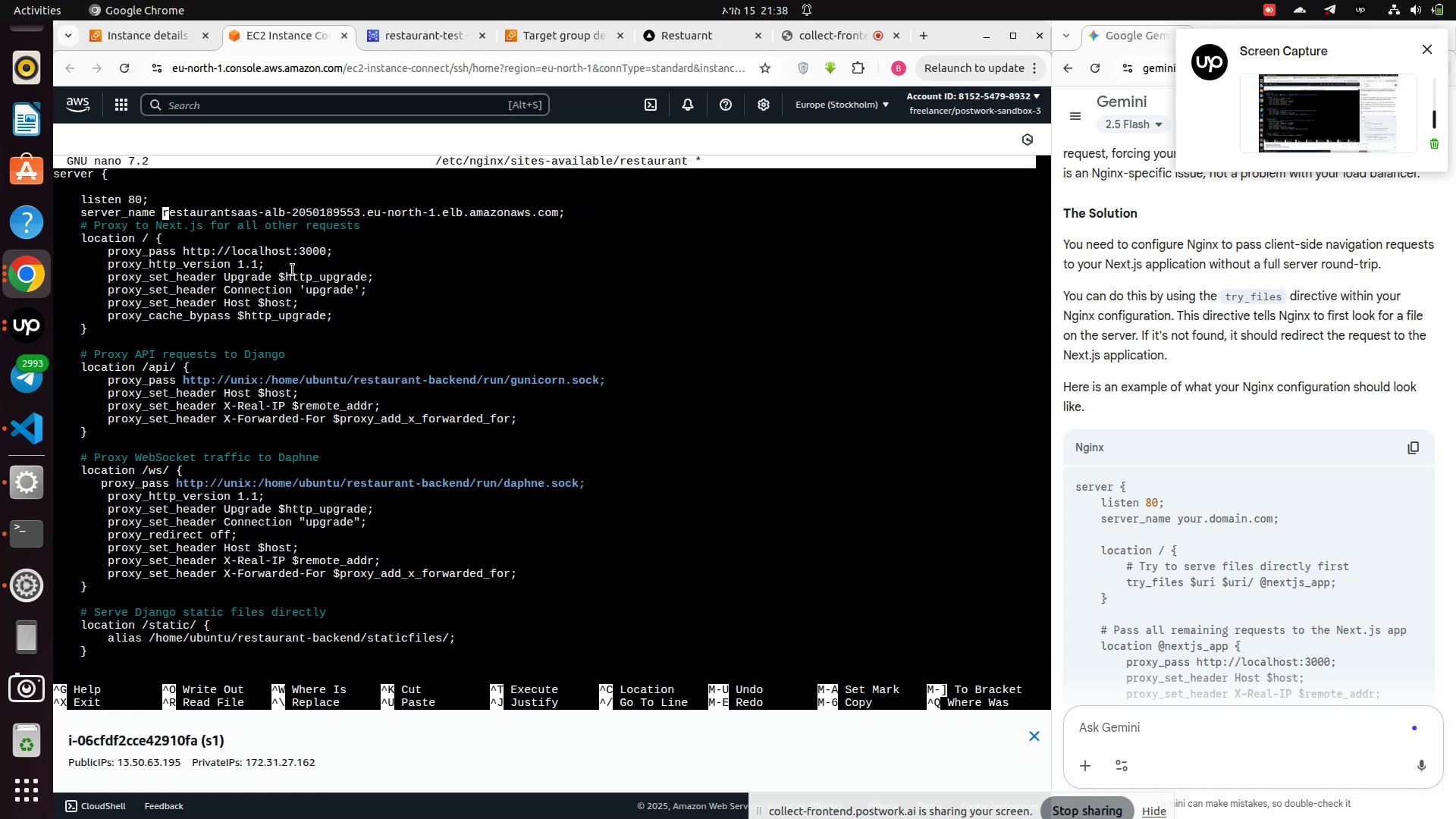 
hold_key(key=S, duration=0.34)
 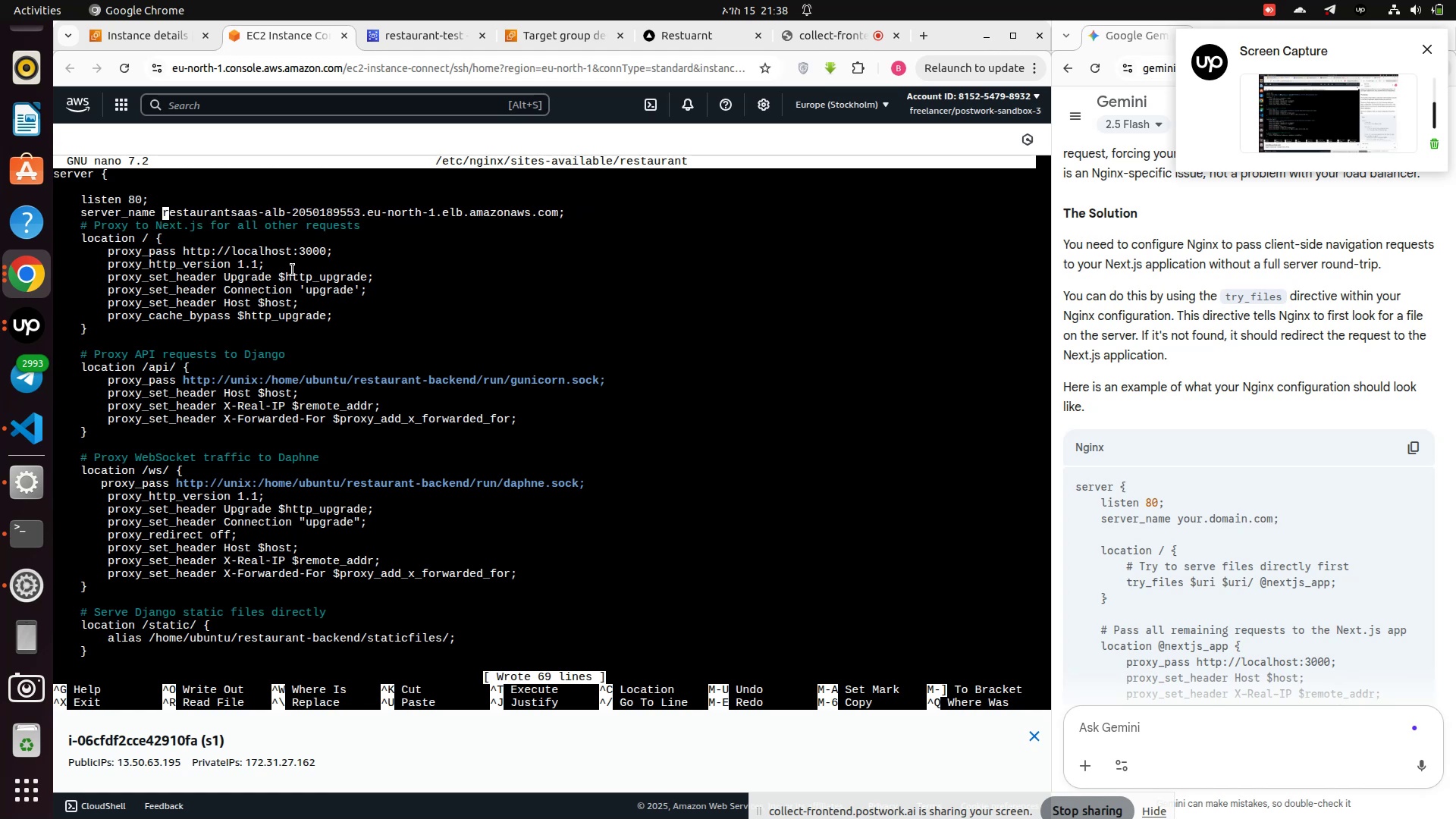 
hold_key(key=S, duration=0.32)
 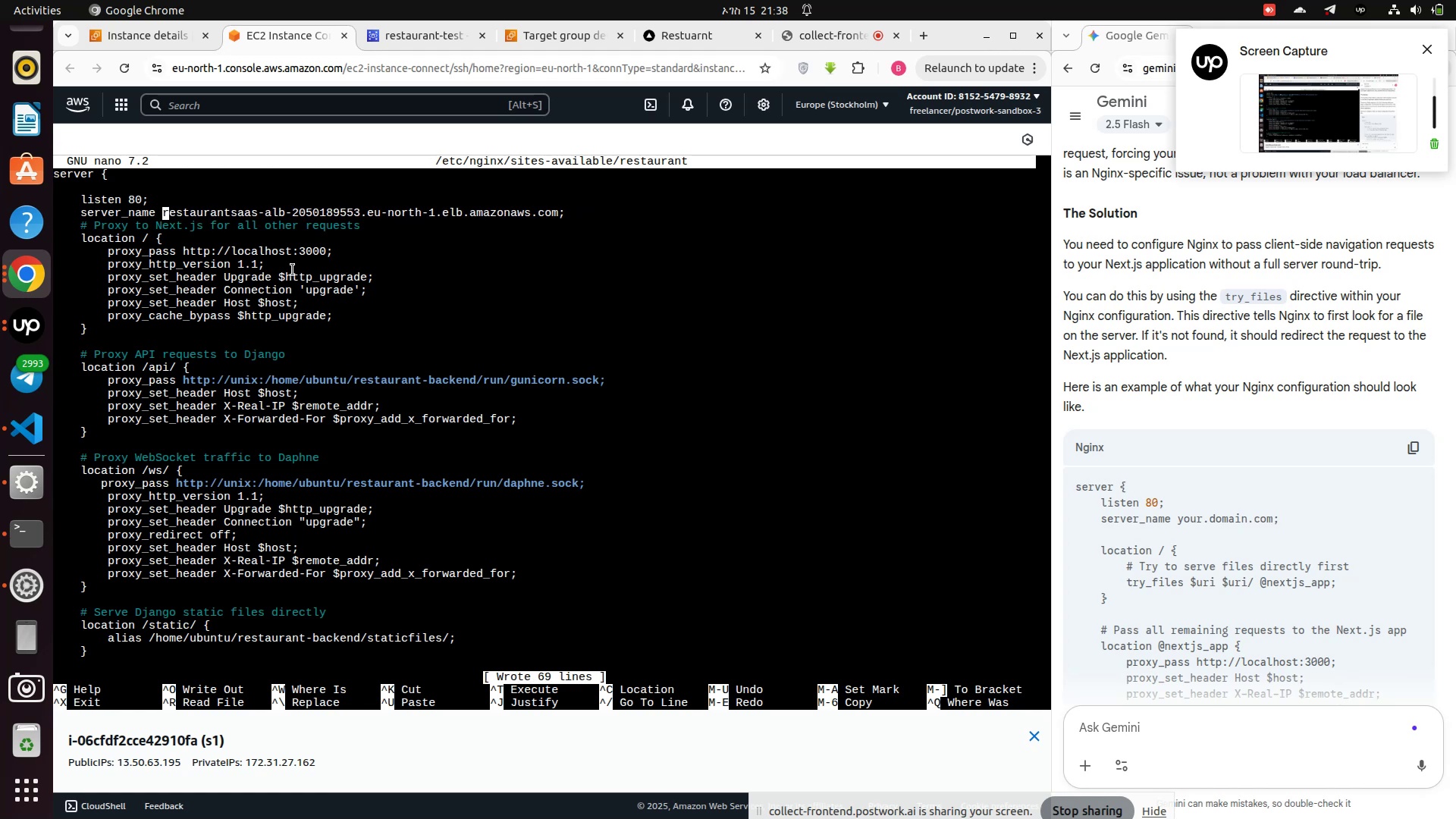 
key(Control+X)
 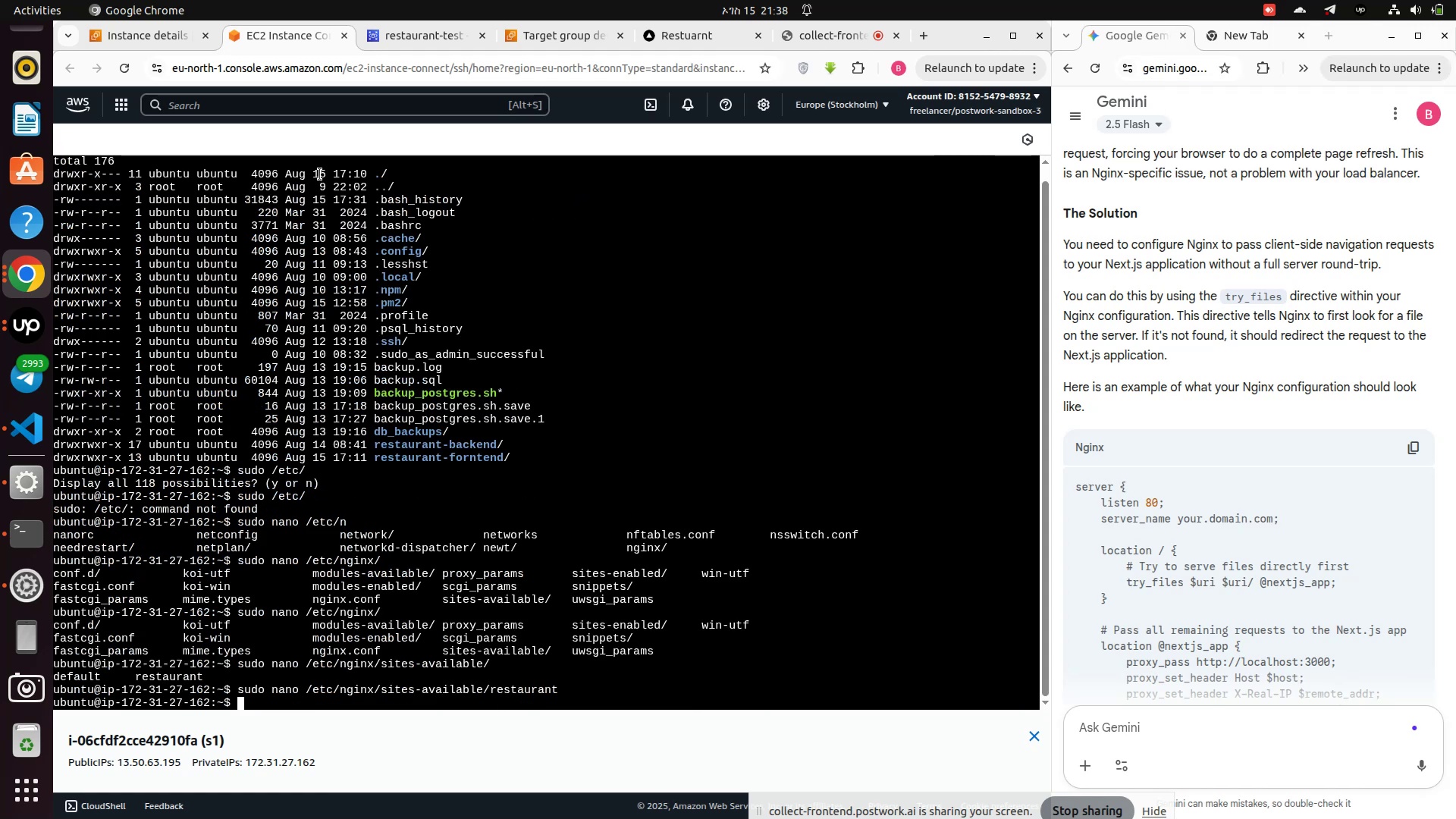 
type(ng)
key(Backspace)
key(Backspace)
key(Backspace)
type(sudo nginx -t)
 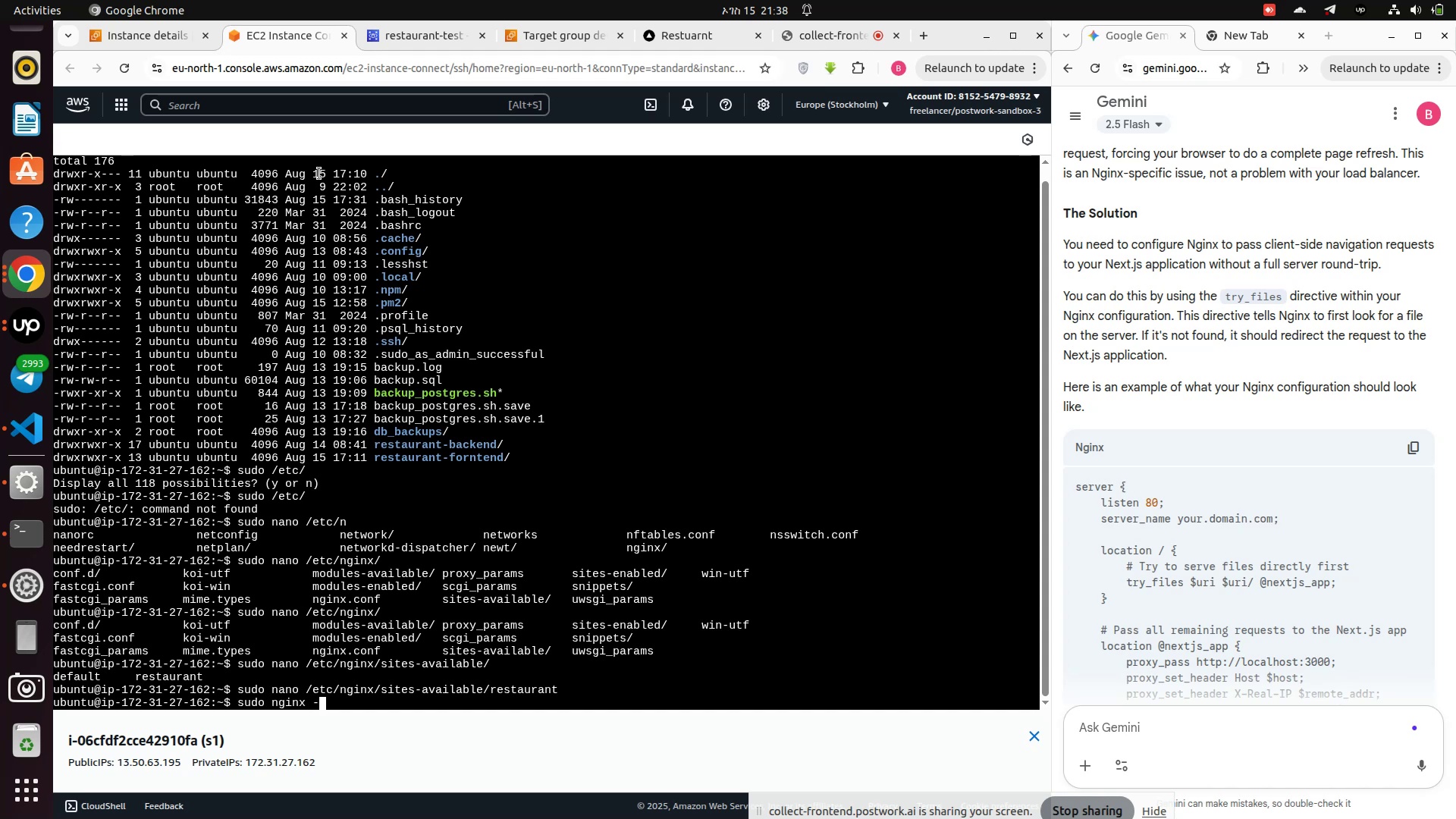 
key(Enter)
 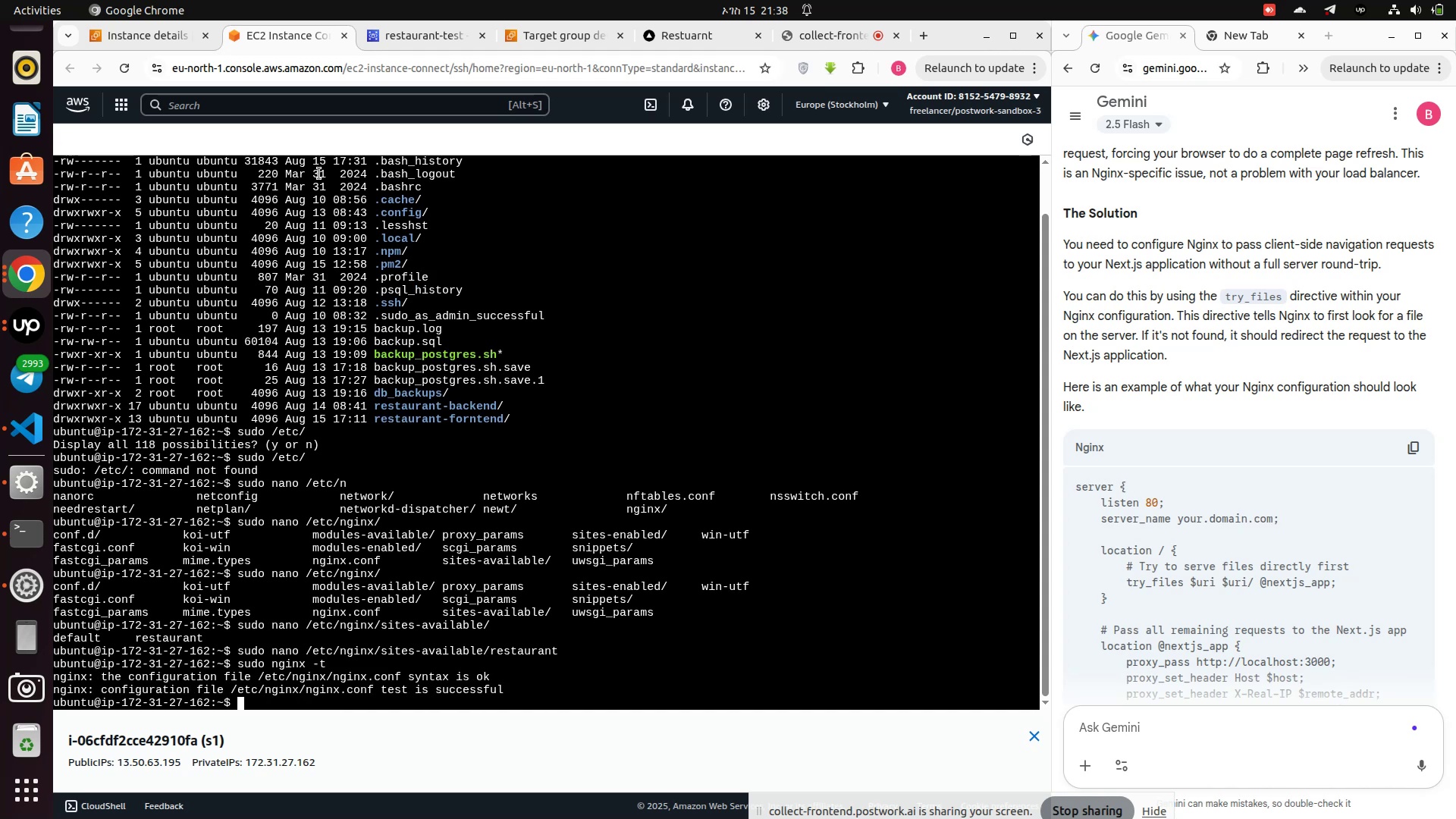 
type(sudo ng)
key(Backspace)
key(Backspace)
type(systemctl restart nginx)
 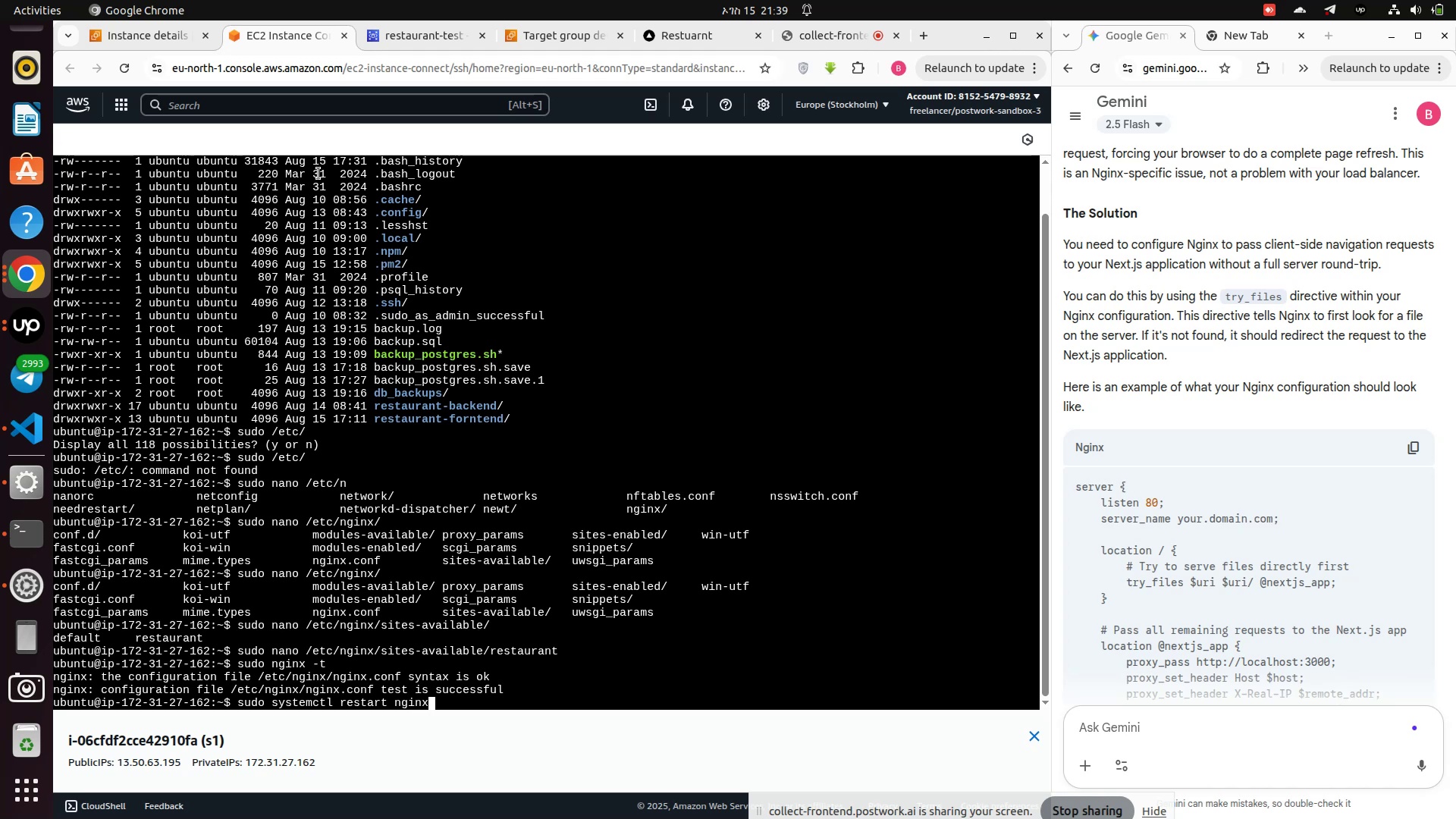 
key(Enter)
 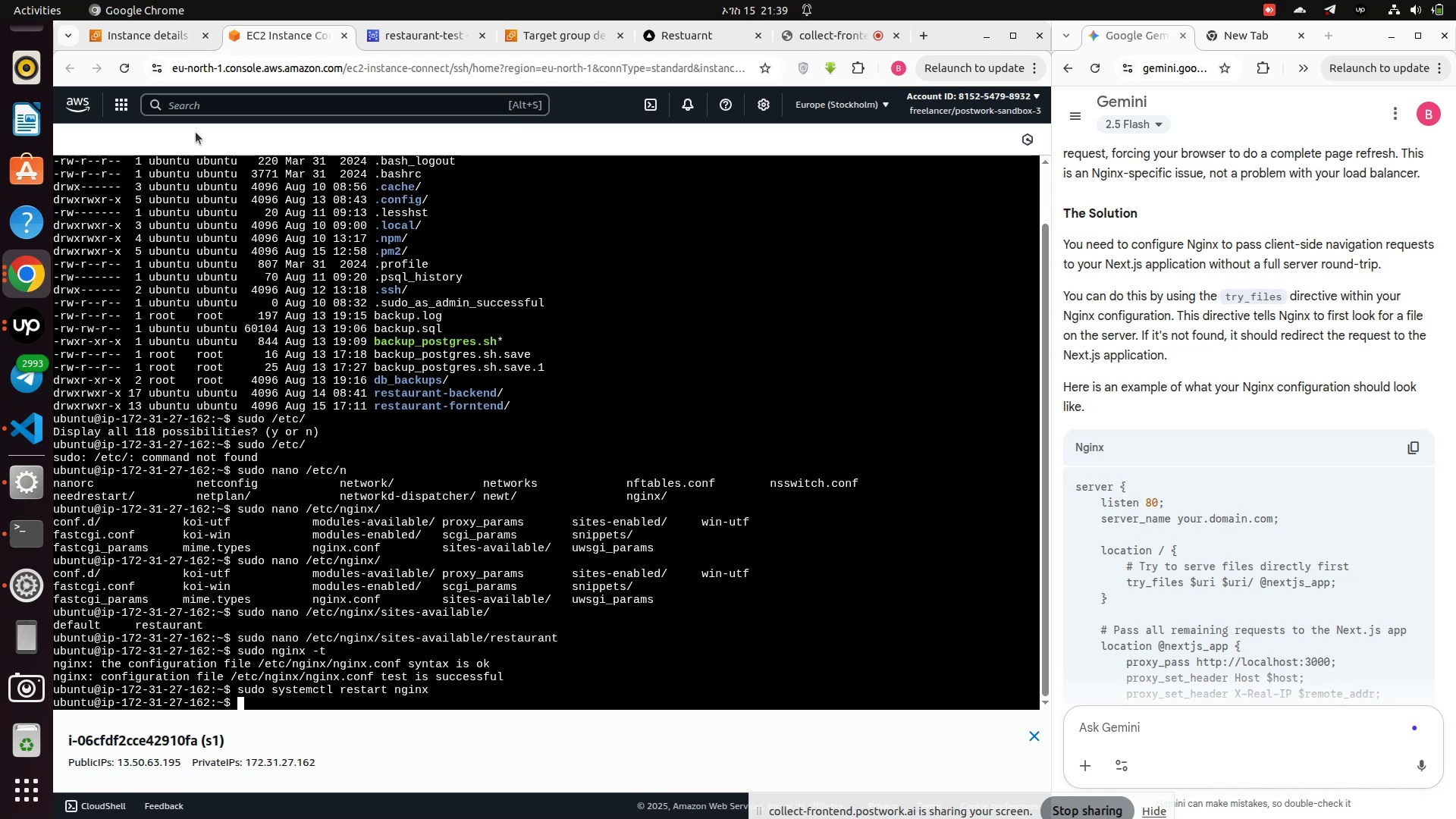 
wait(6.19)
 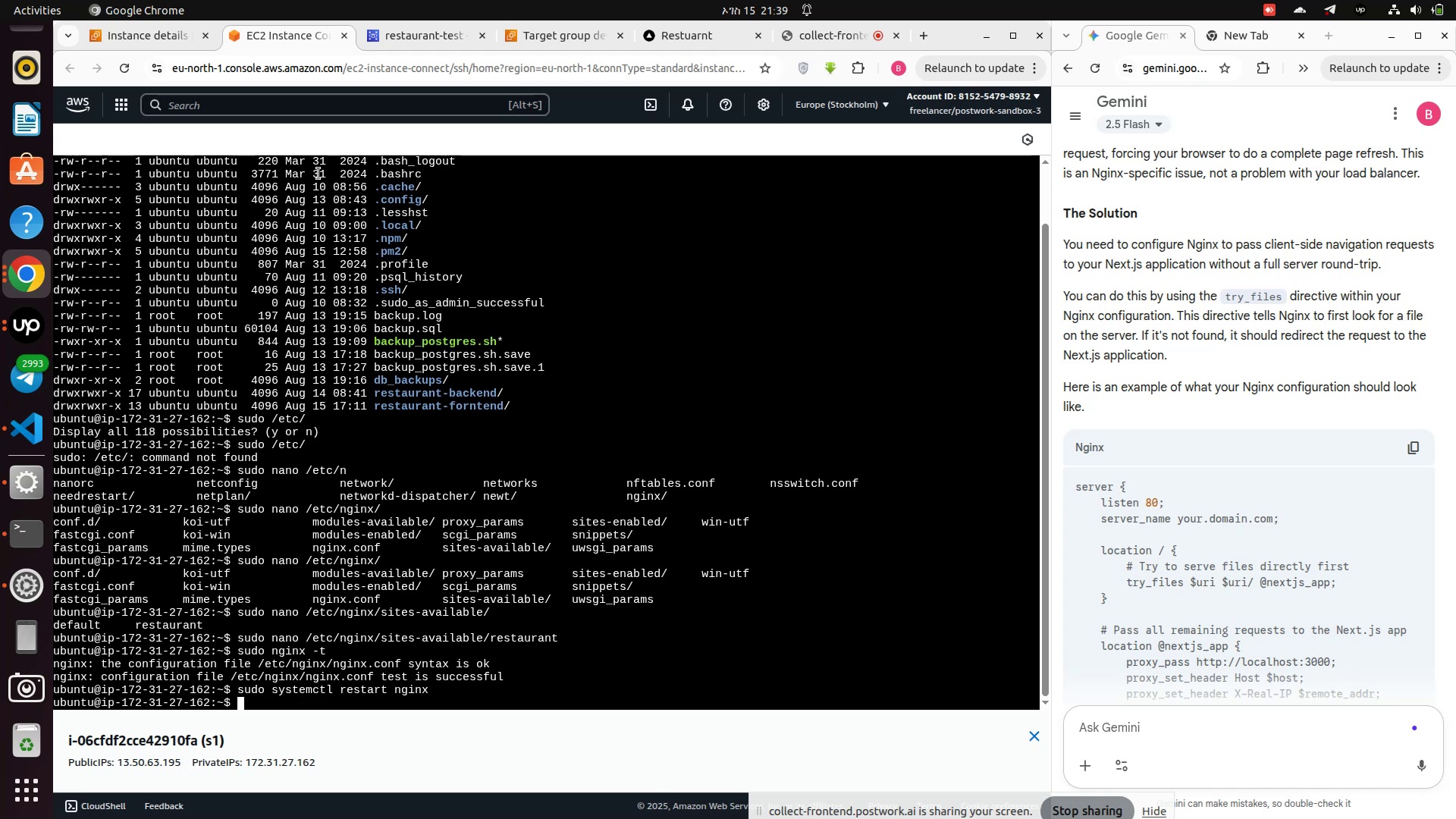 
left_click([112, 27])
 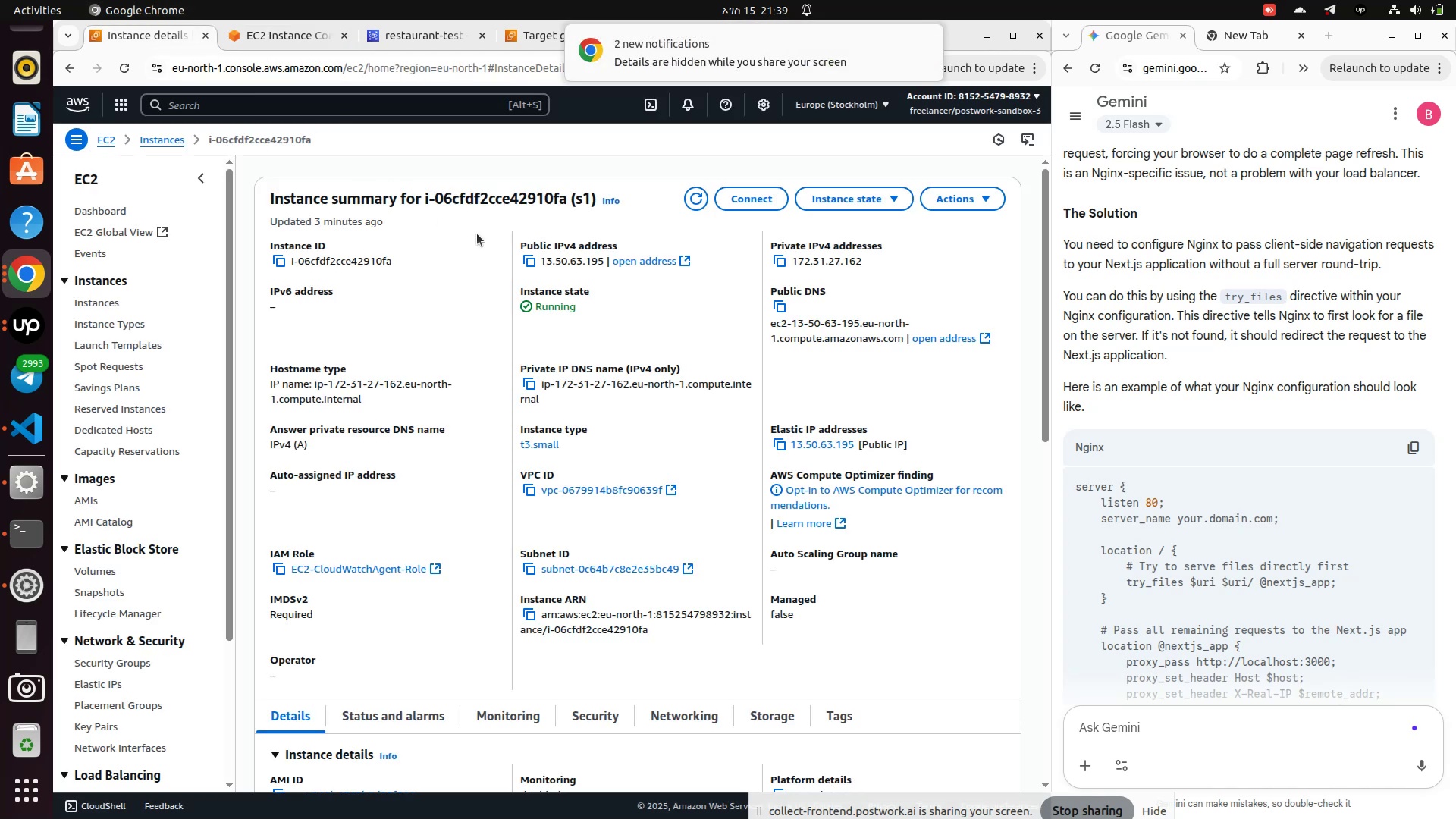 
scroll: coordinate [510, 342], scroll_direction: up, amount: 3.0
 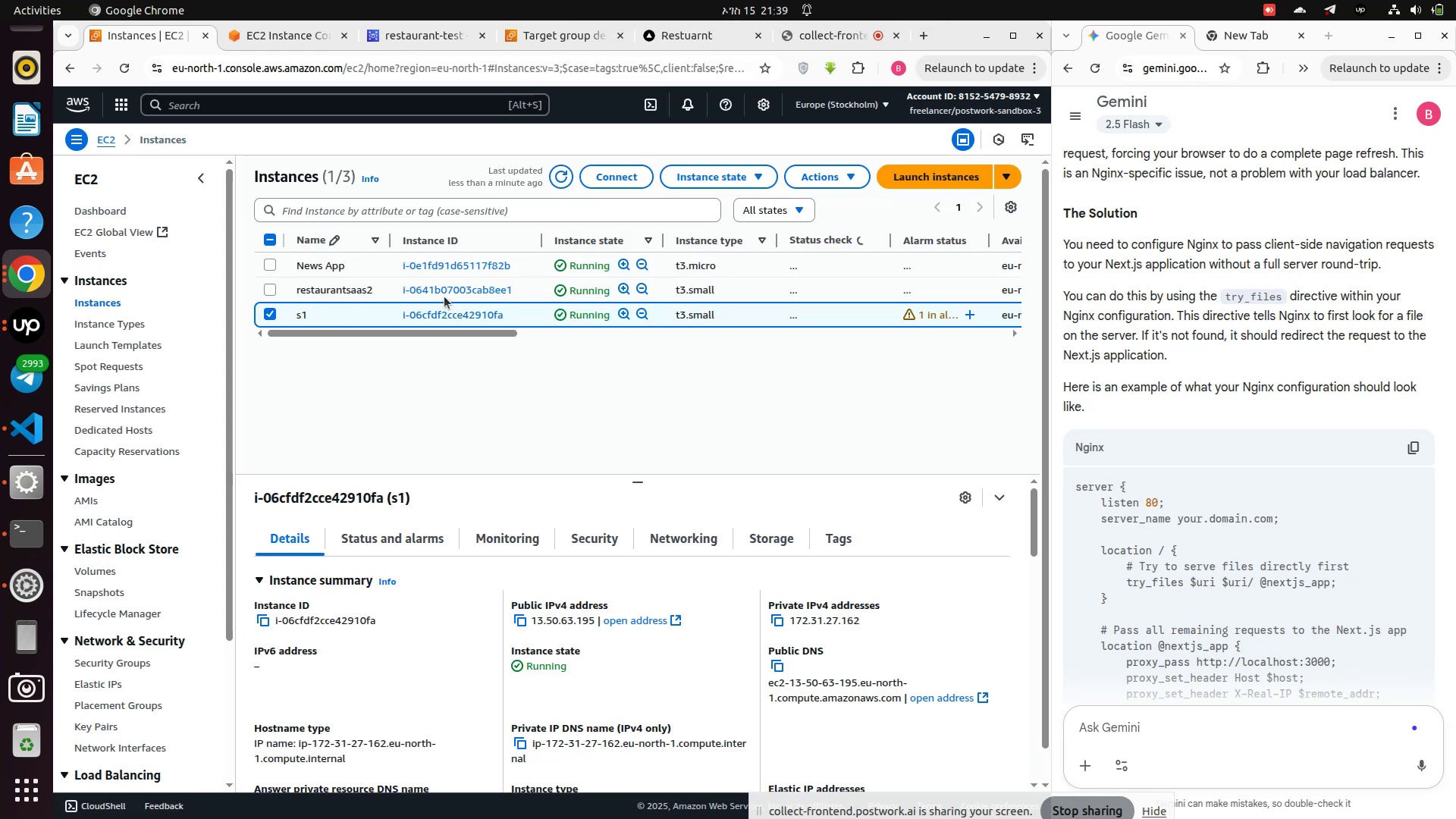 
left_click([436, 287])
 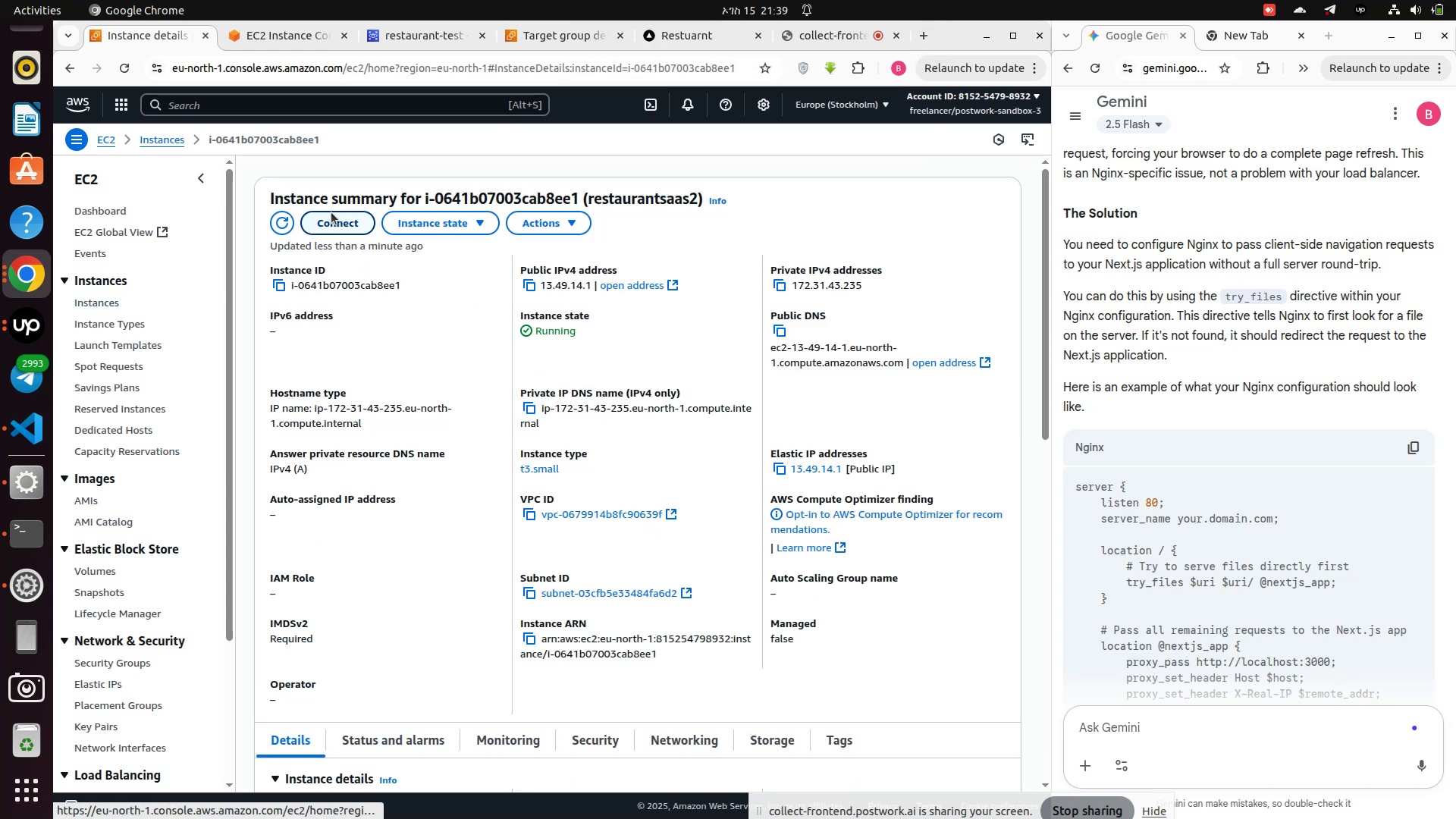 
left_click([328, 220])
 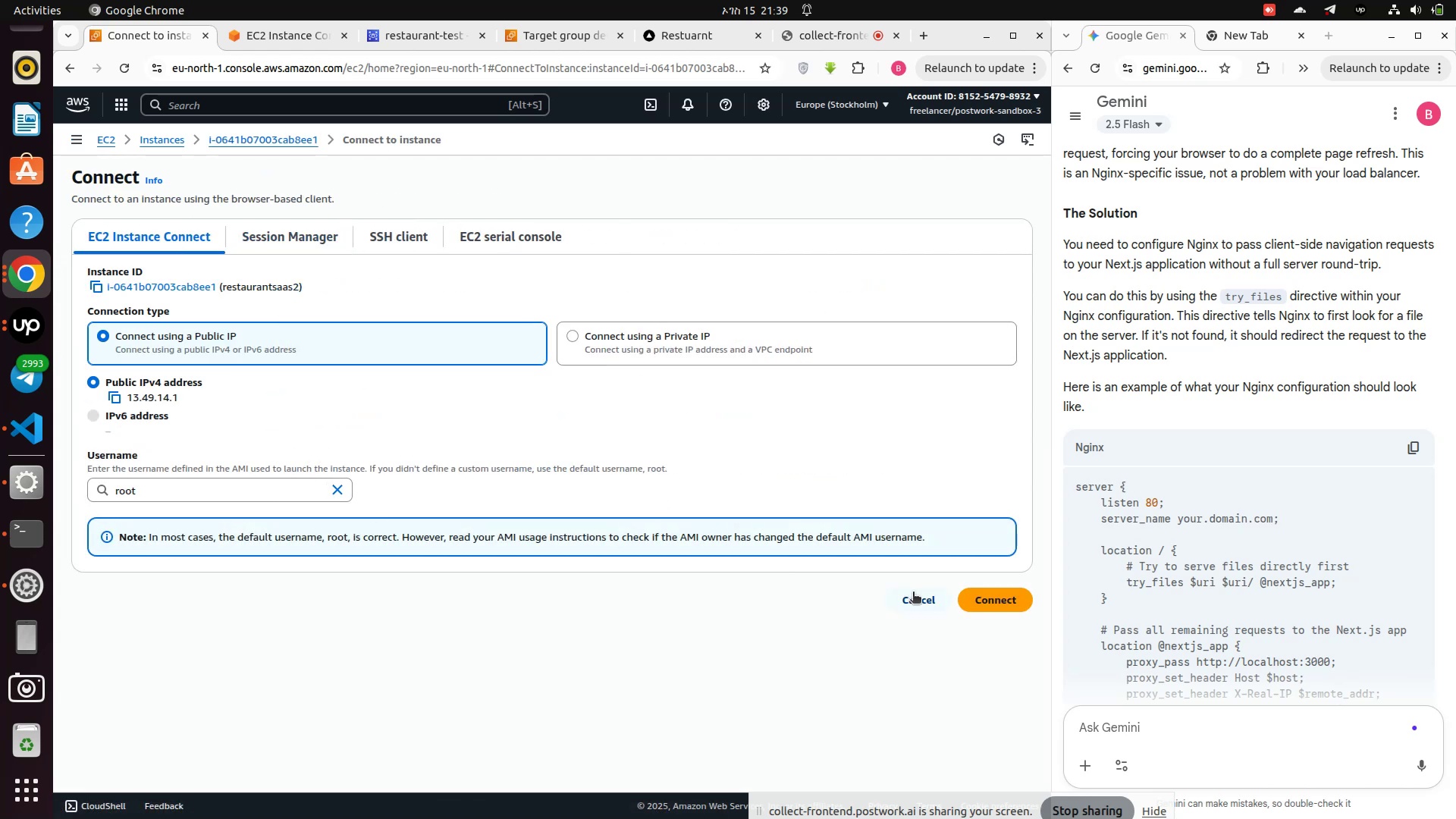 
left_click([991, 600])
 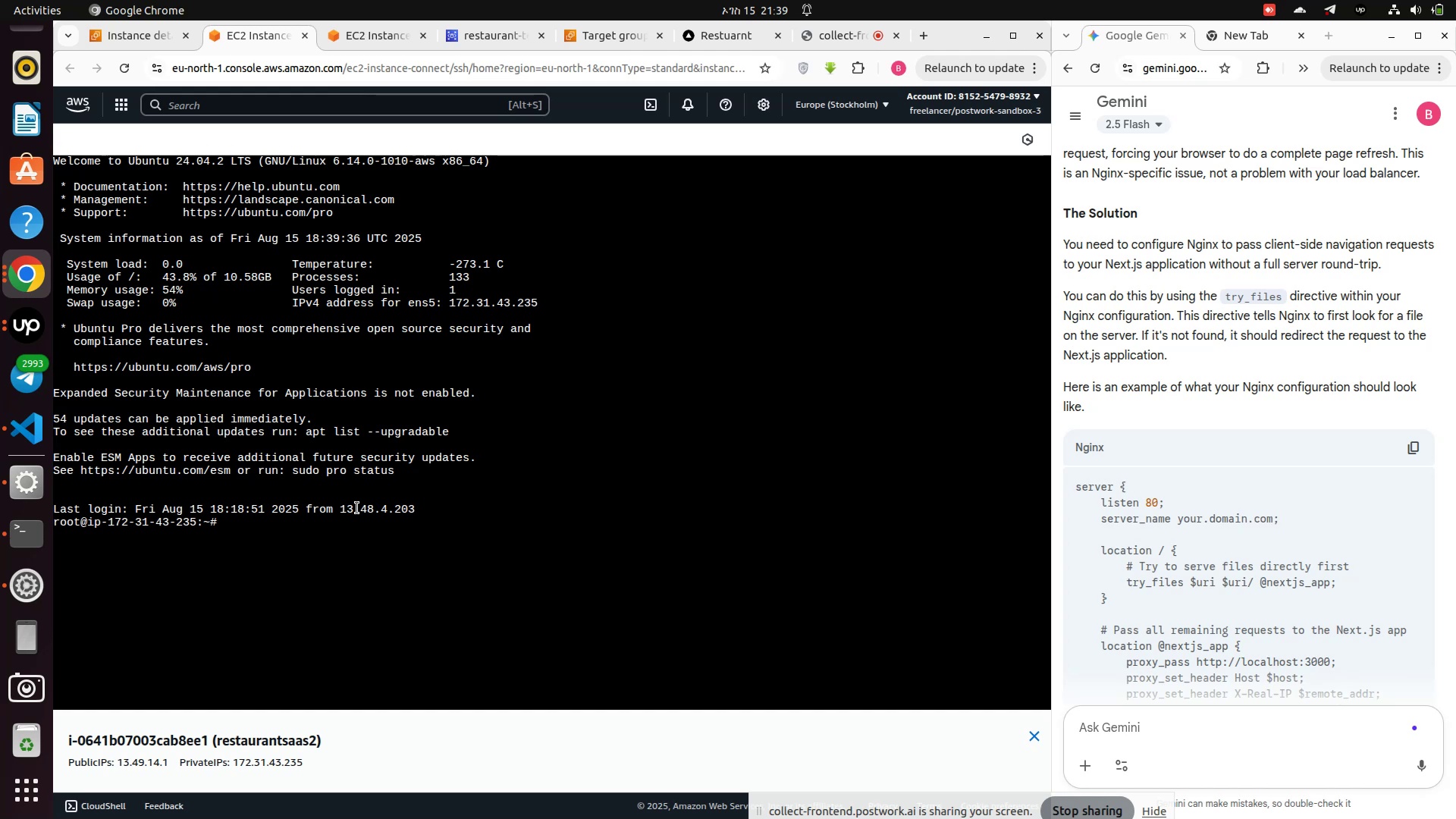 
wait(23.58)
 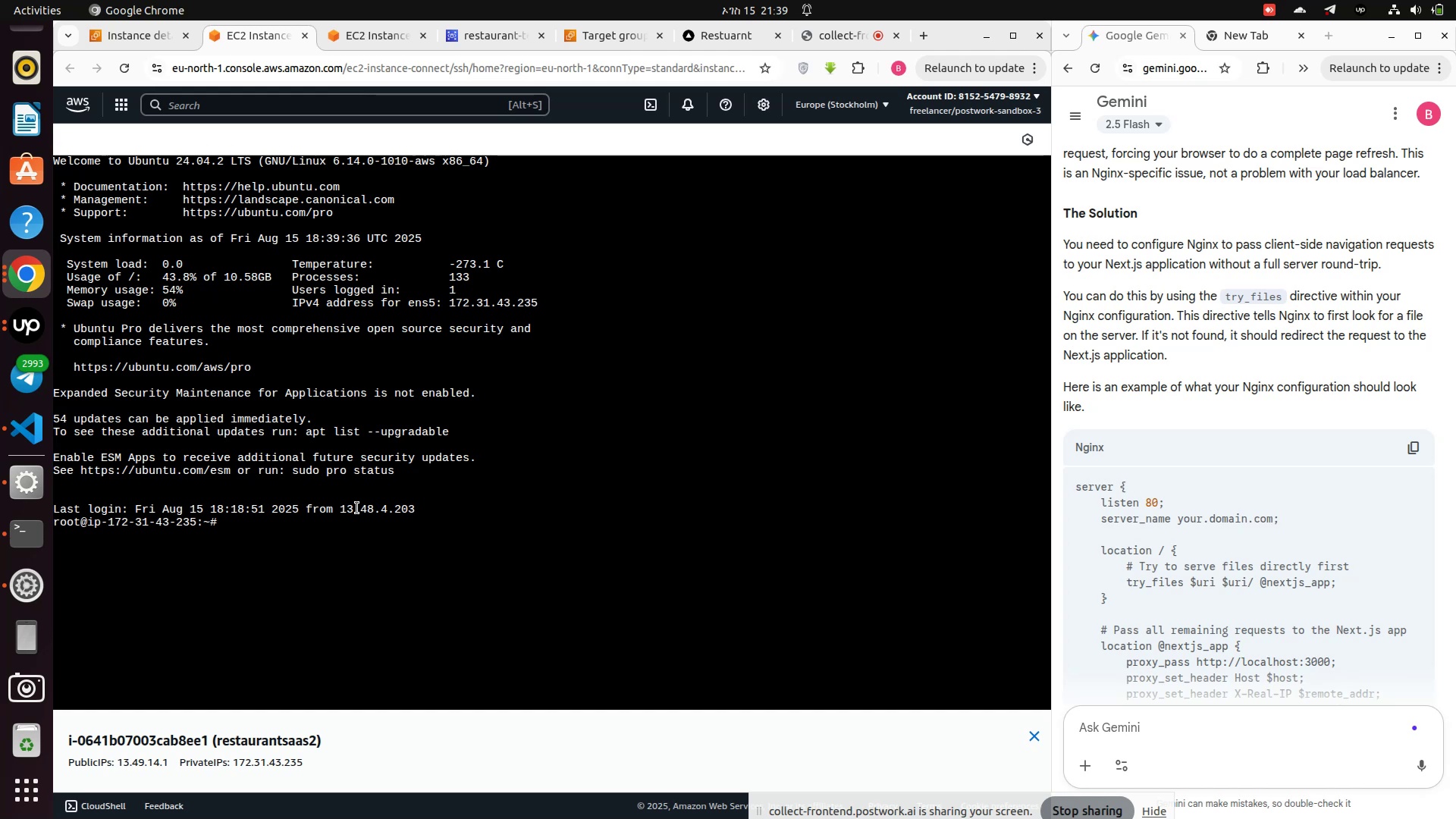 
left_click([262, 572])
 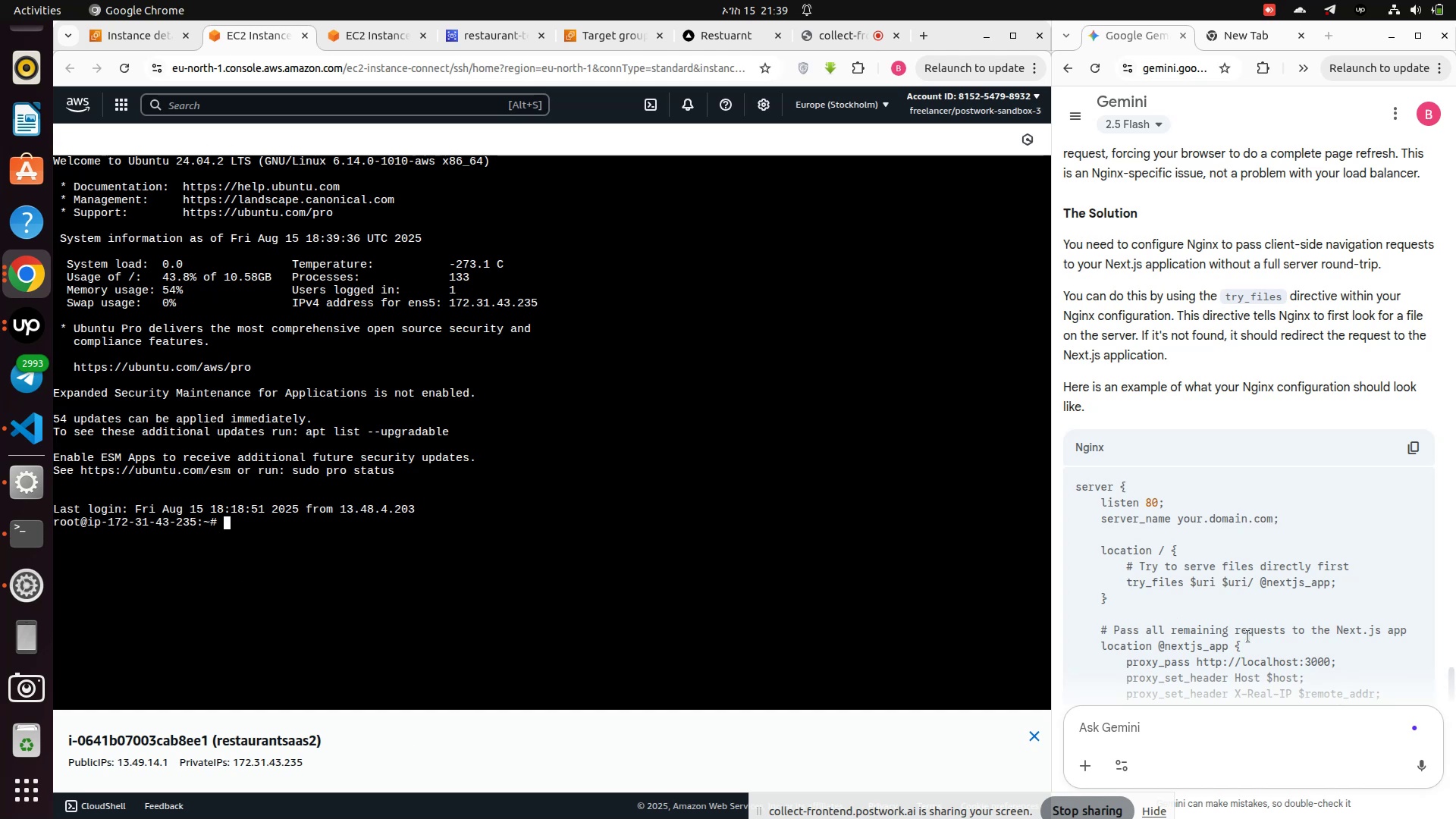 
scroll: coordinate [1191, 520], scroll_direction: up, amount: 85.0
 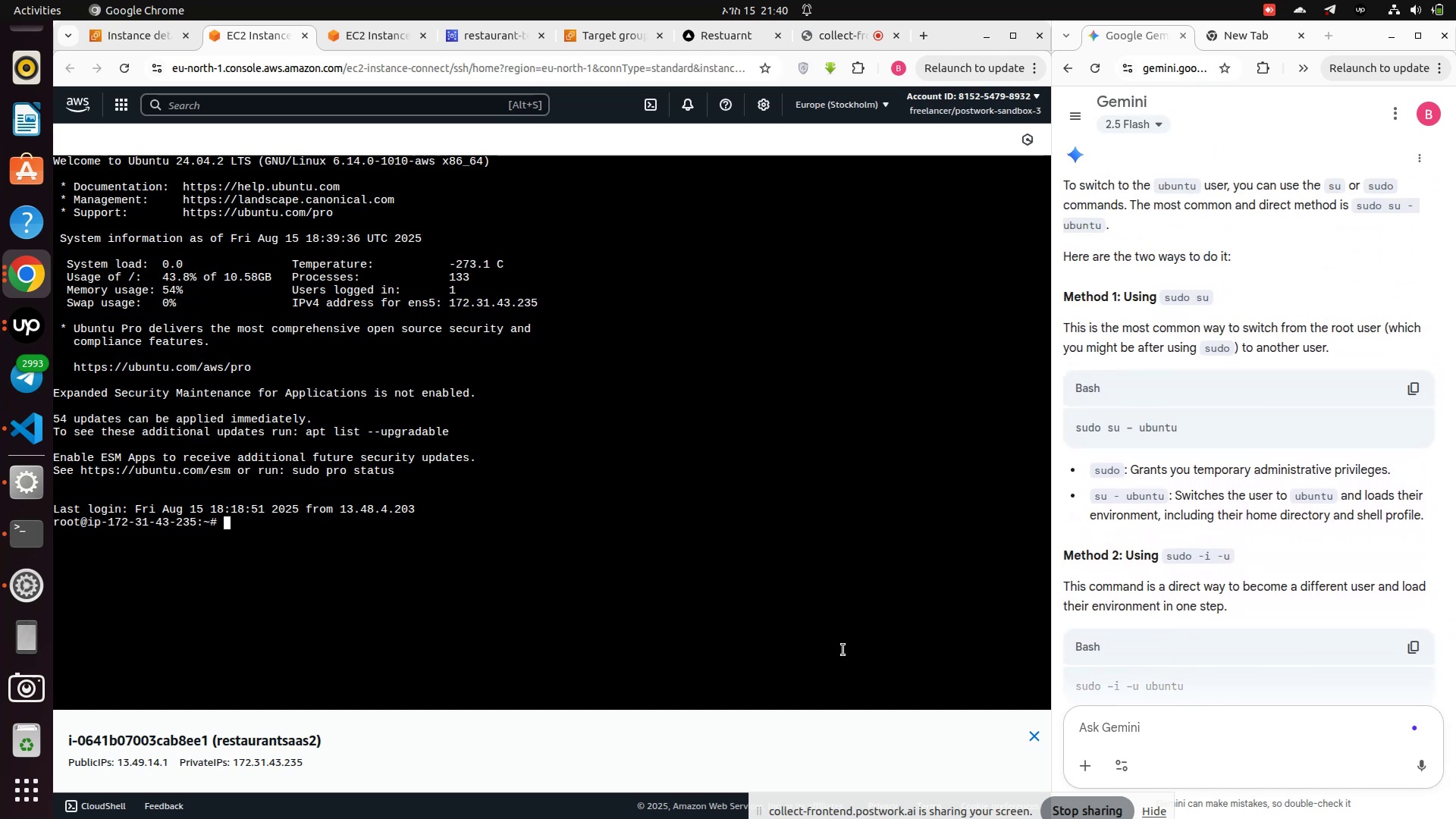 
type(sudo su - ubuntu)
 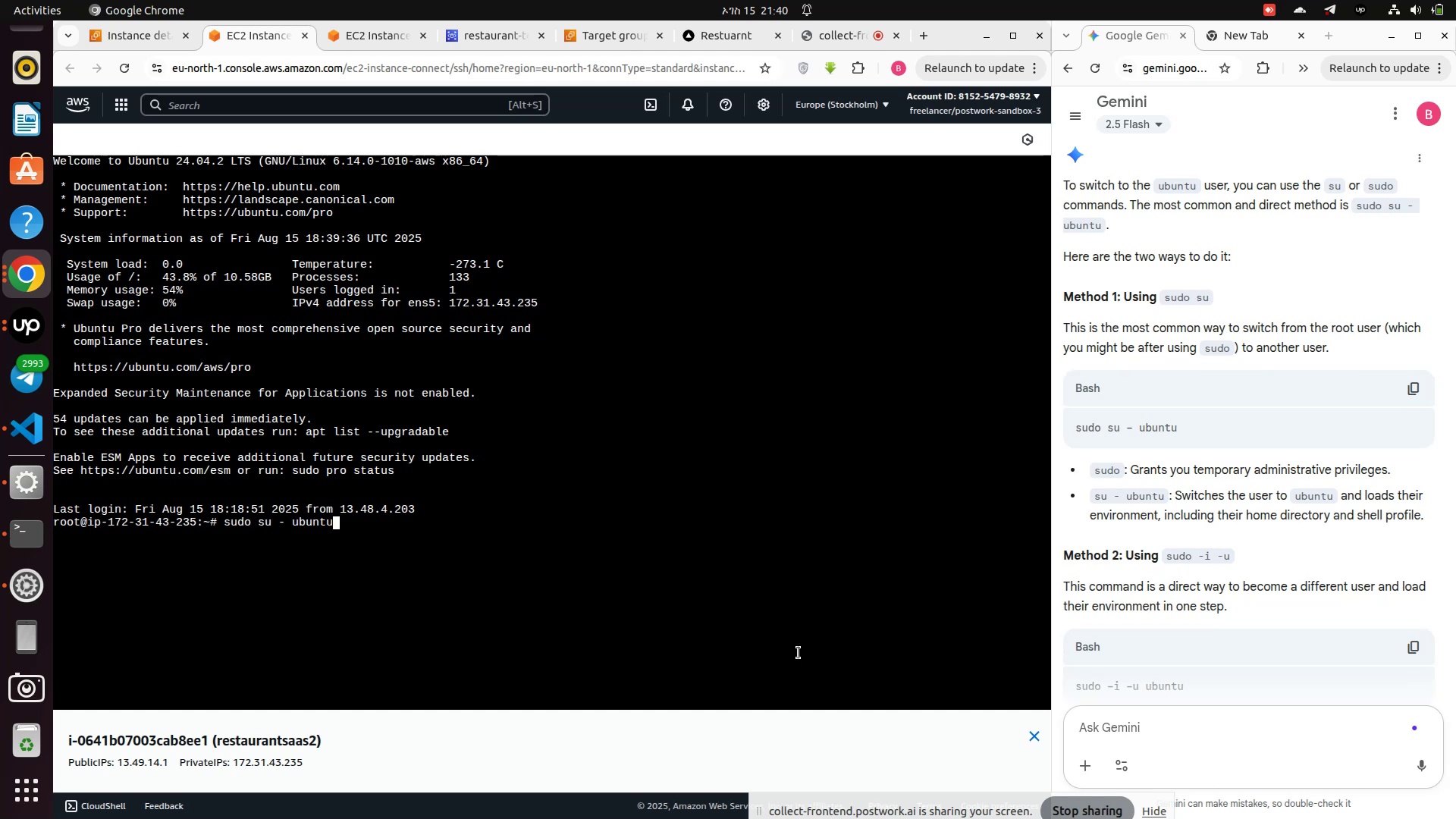 
key(Enter)
 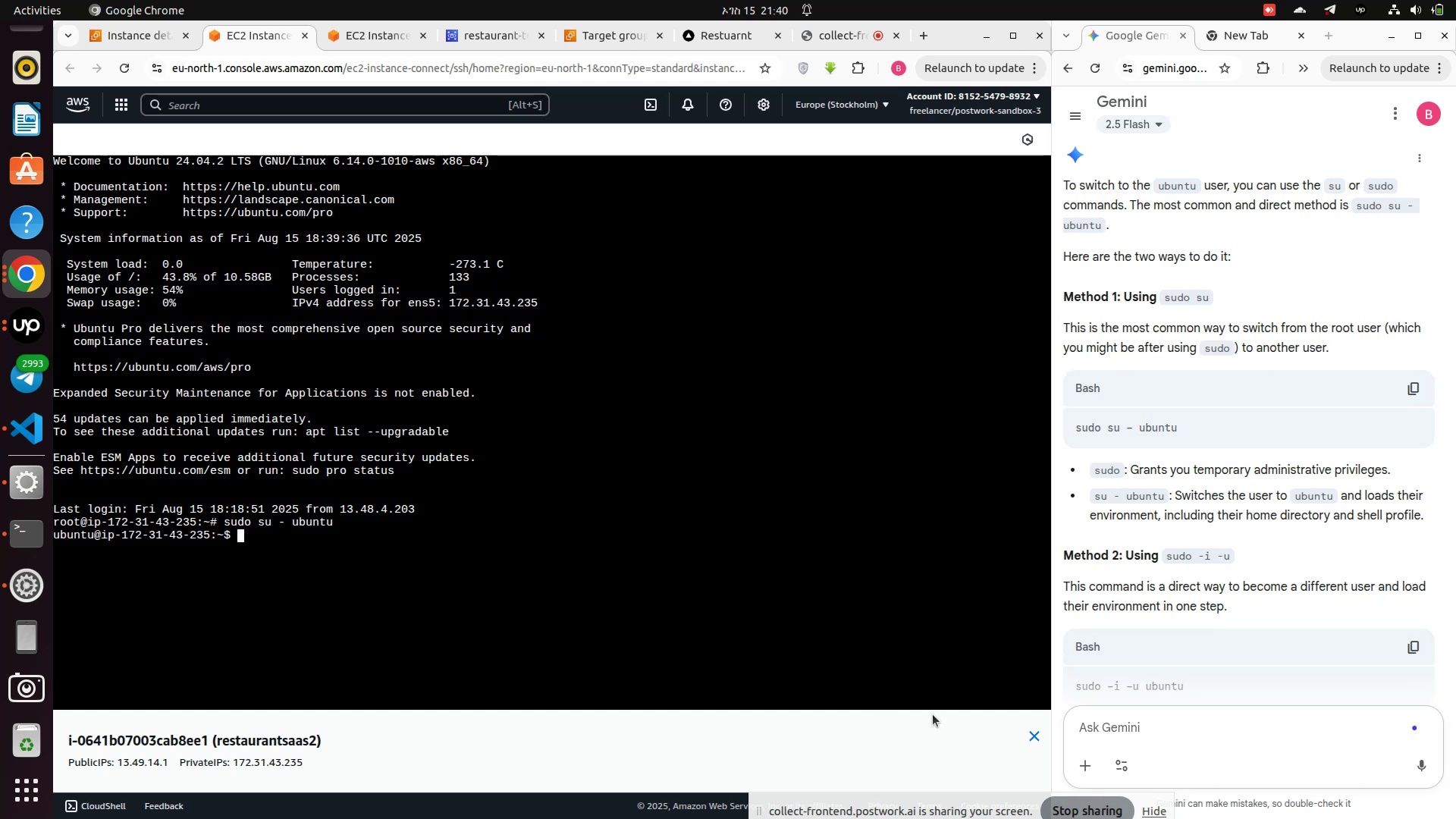 
left_click([548, 578])
 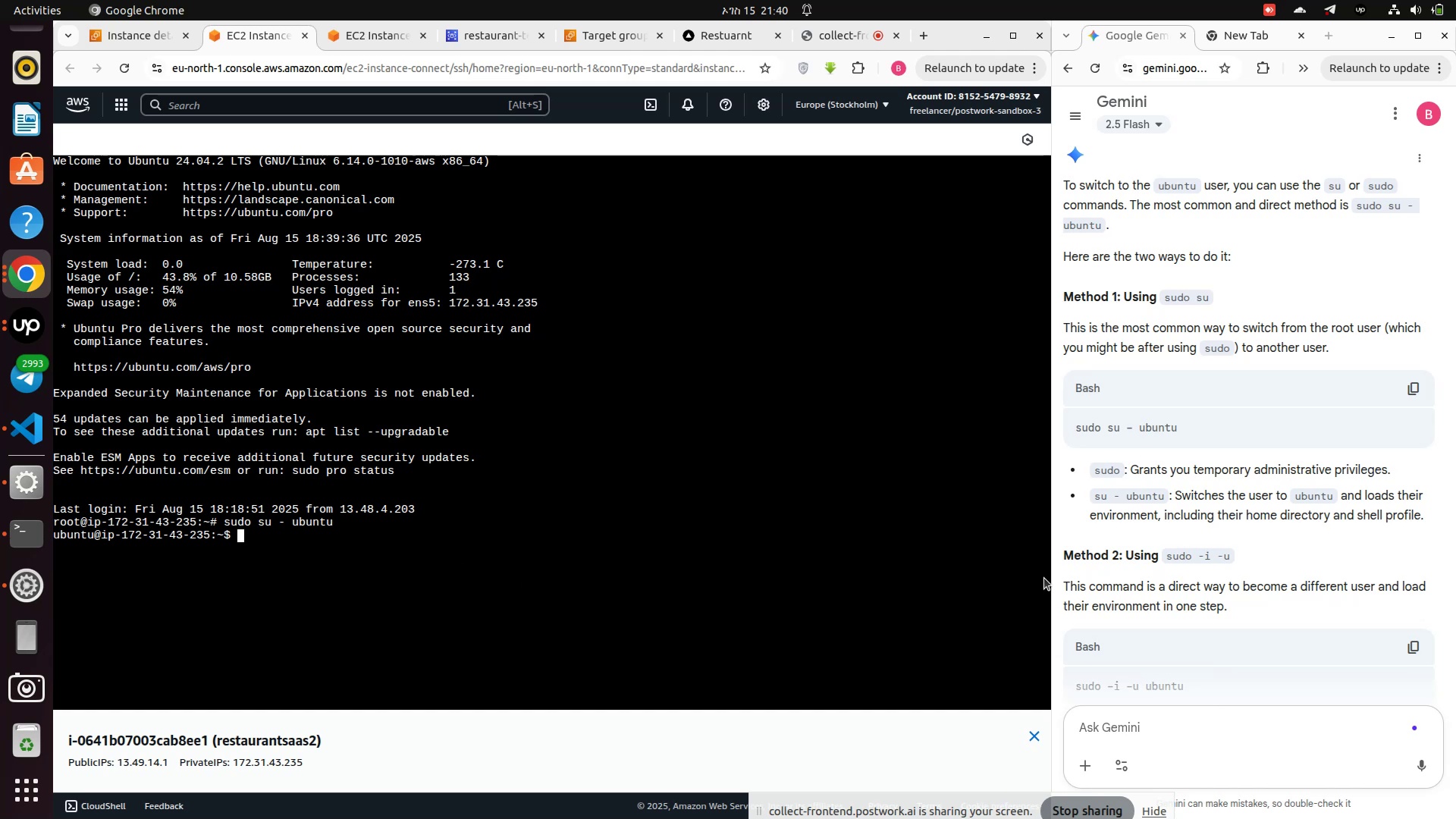 
wait(7.34)
 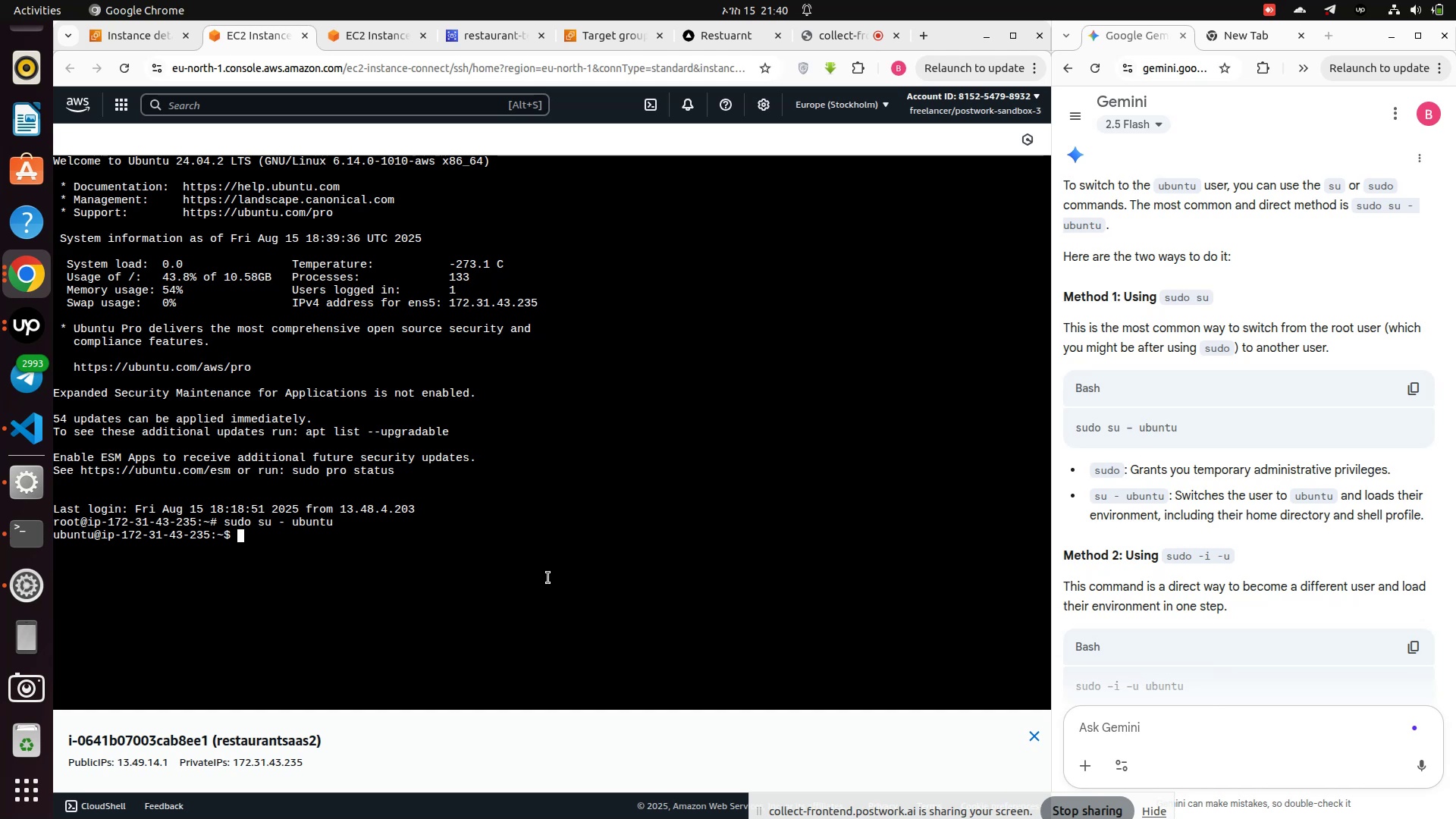 
scroll: coordinate [1084, 586], scroll_direction: down, amount: 195.0
 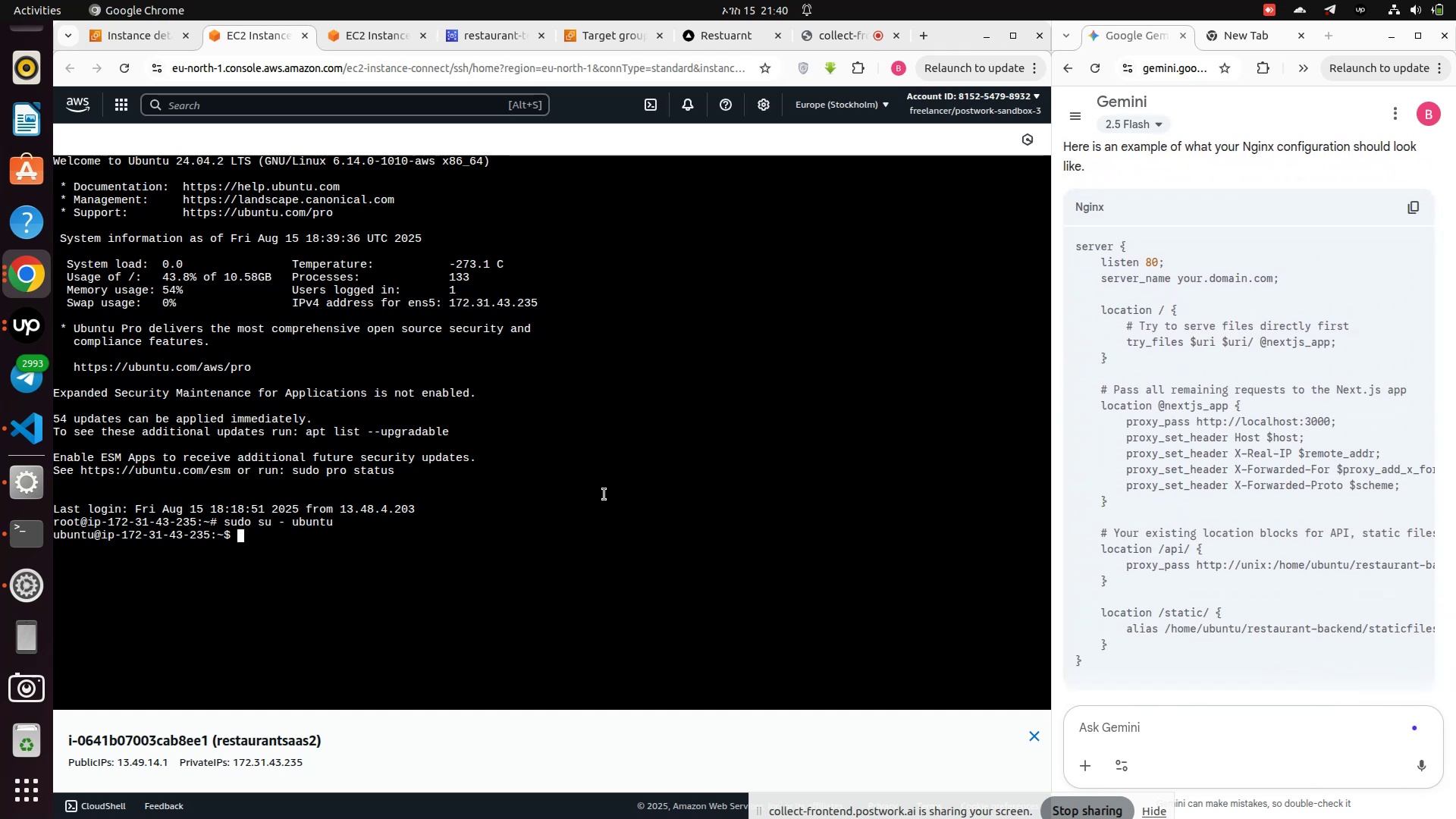 
type(sudo nano /etc)
key(Tab)
type(ng)
key(Tab)
key(Tab)
key(Tab)
 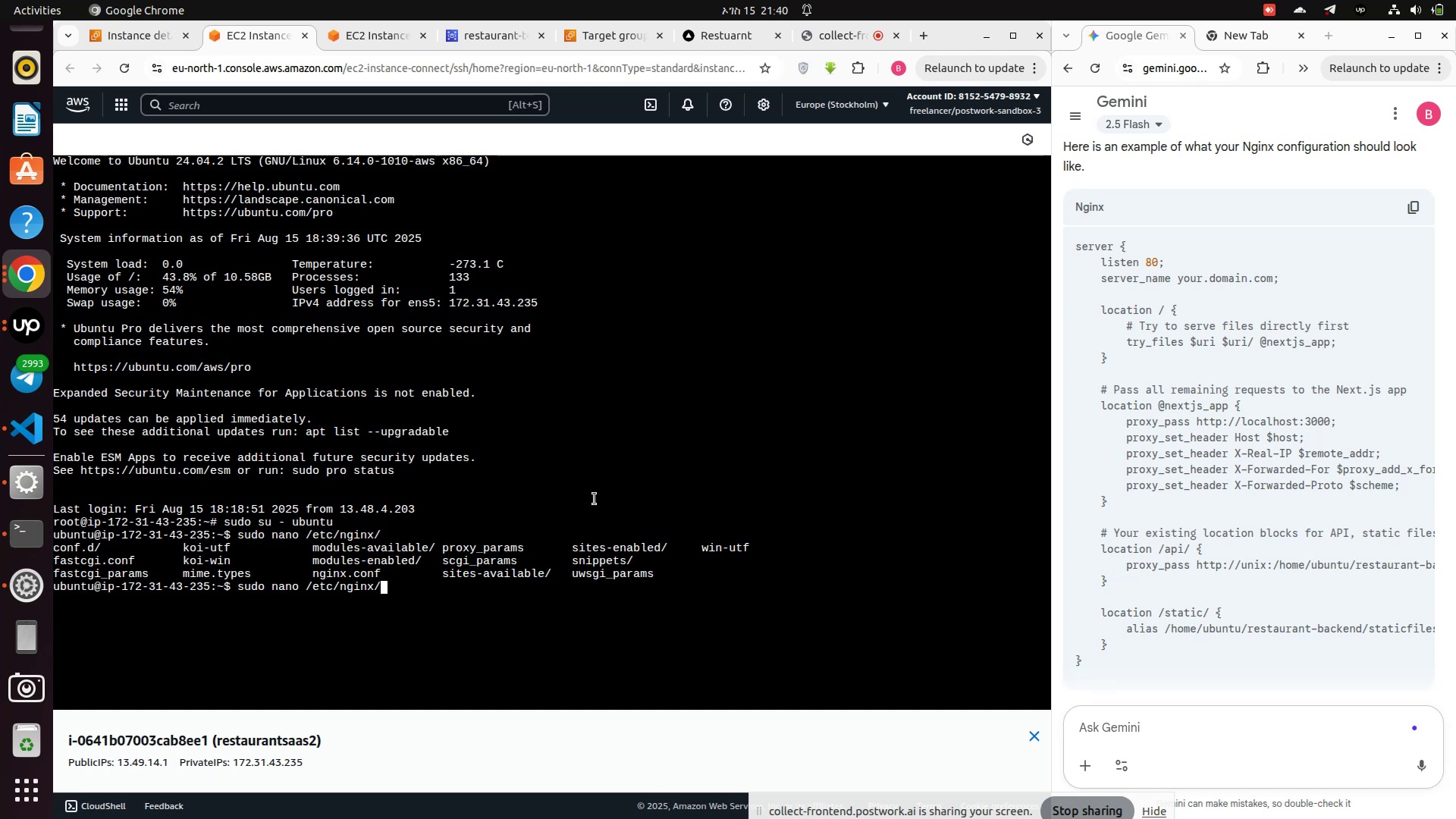 
type(sis)
key(Tab)
key(Backspace)
key(Backspace)
key(Backspace)
type(site)
key(Tab)
key(Tab)
type(av)
key(Tab)
key(Tab)
key(Tab)
key(Tab)
type(res)
key(Tab)
 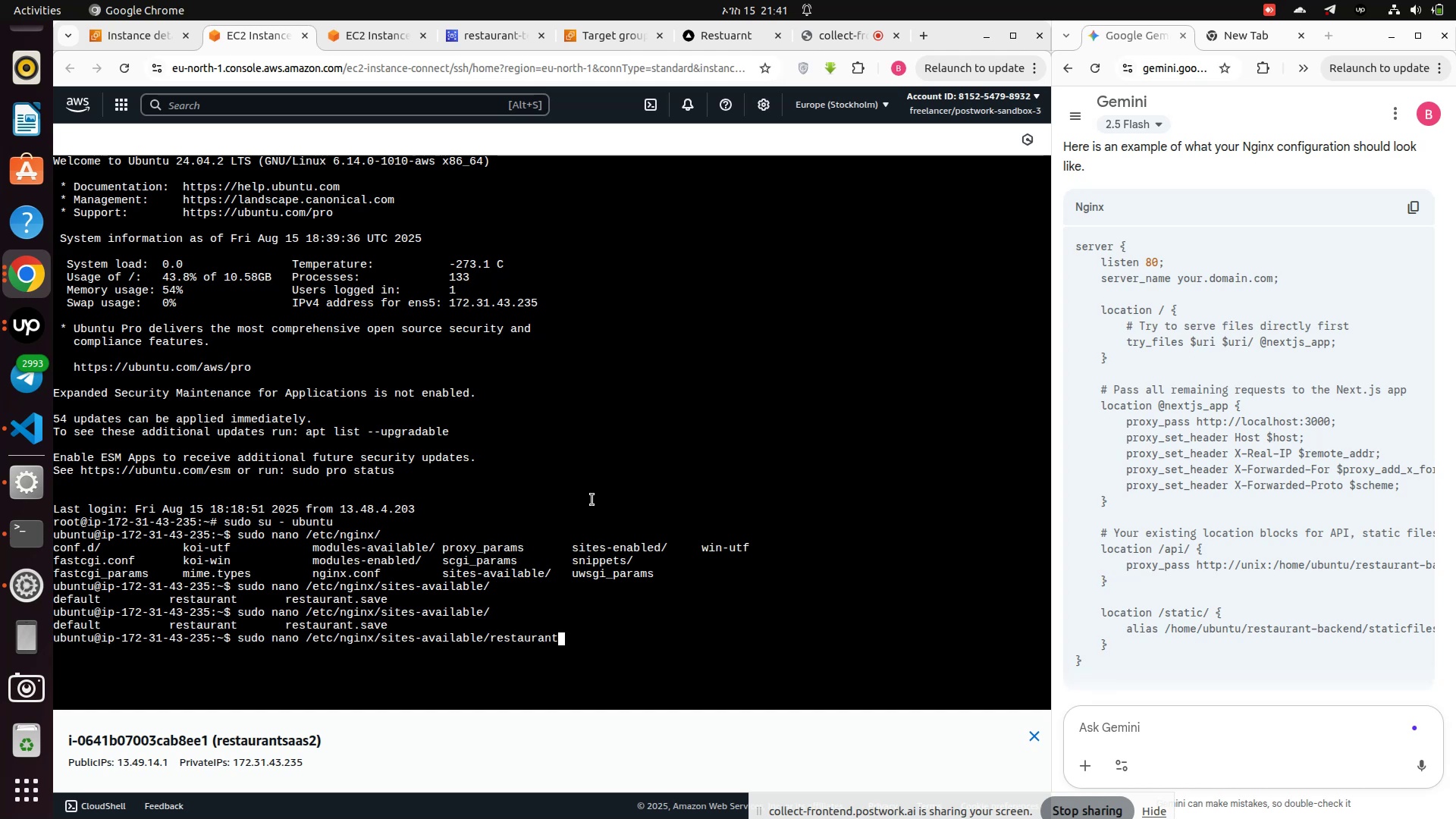 
key(Enter)
 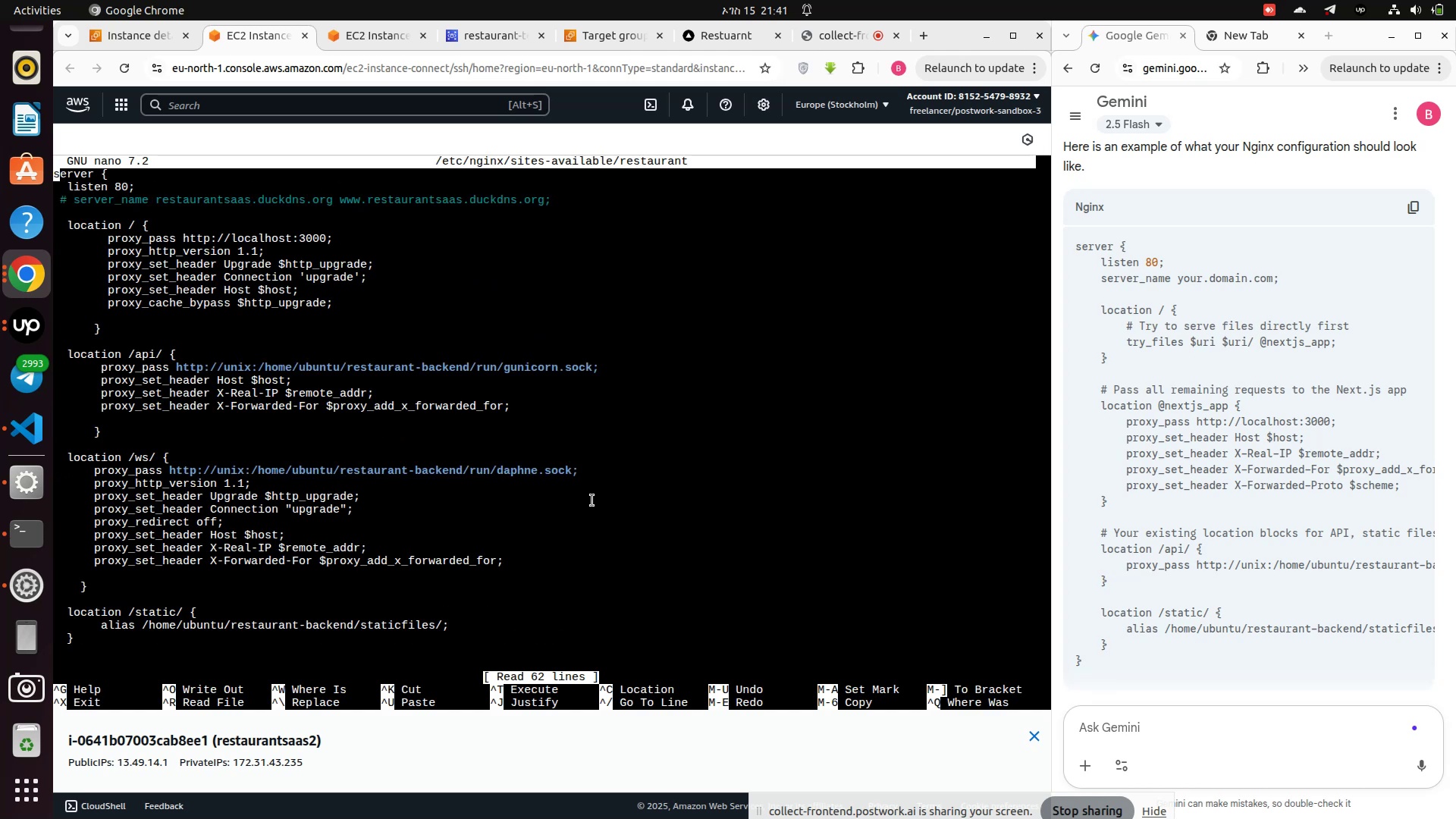 
key(ArrowDown)
 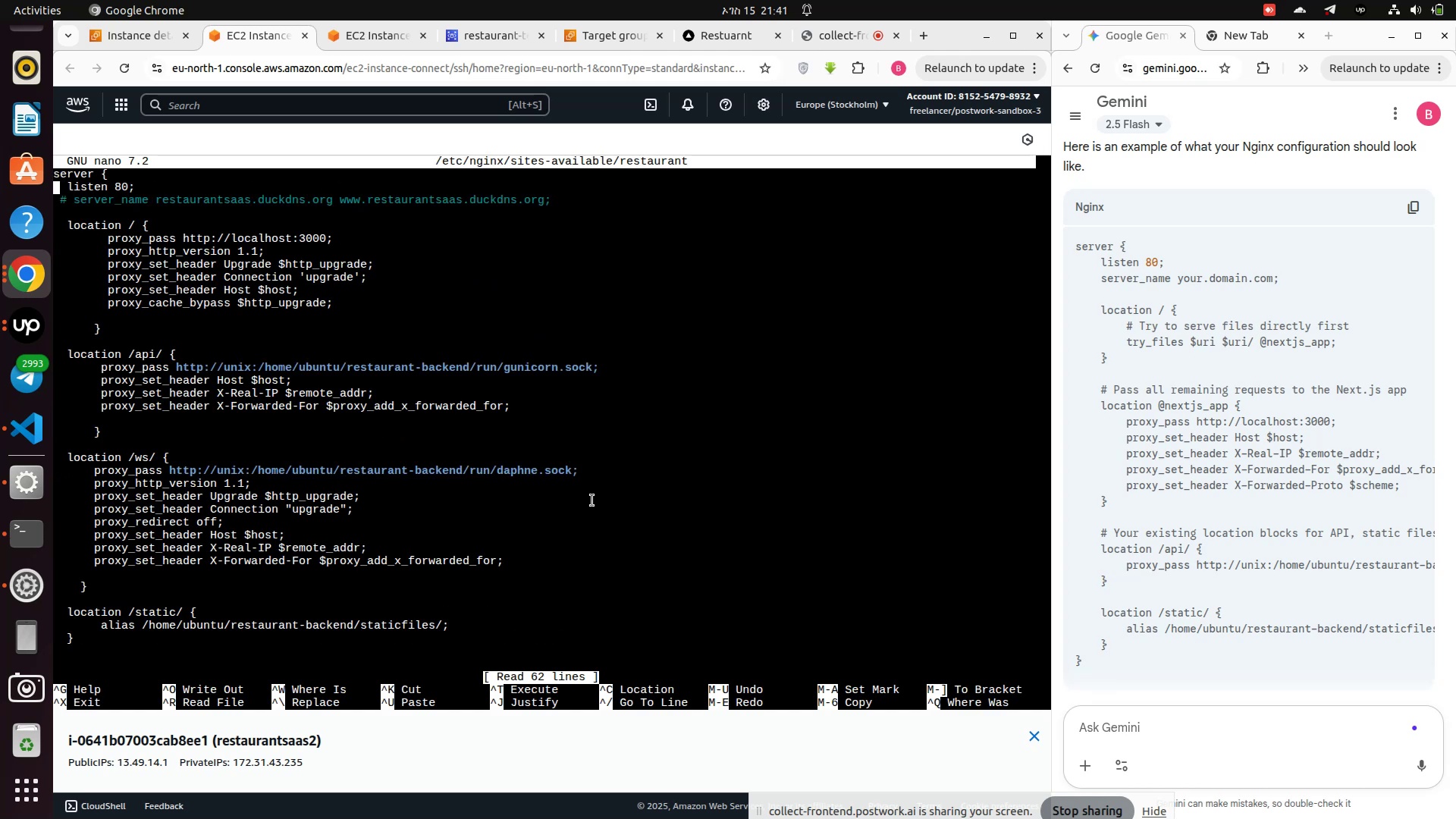 
key(ArrowDown)
 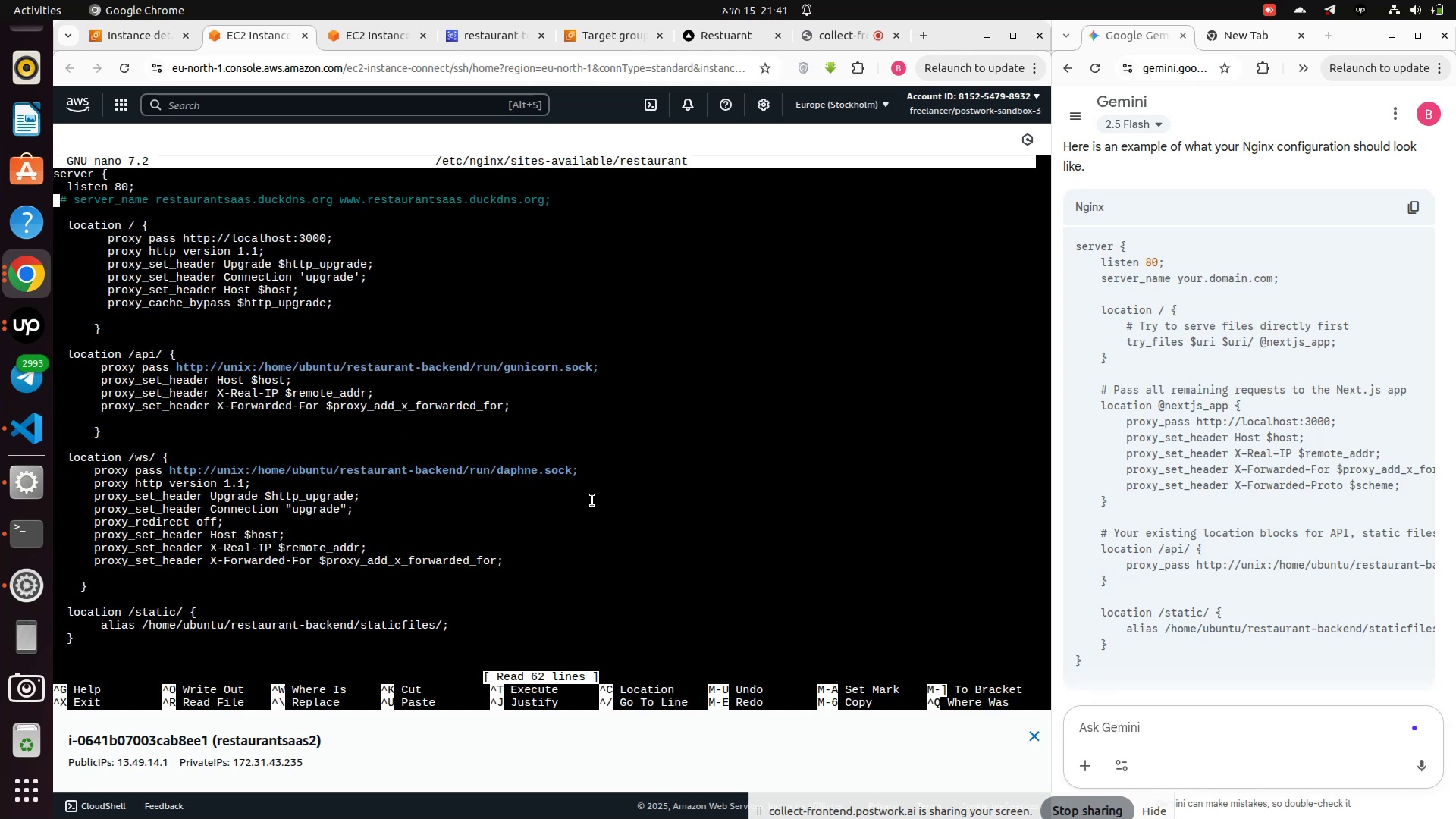 
key(ArrowRight)
 